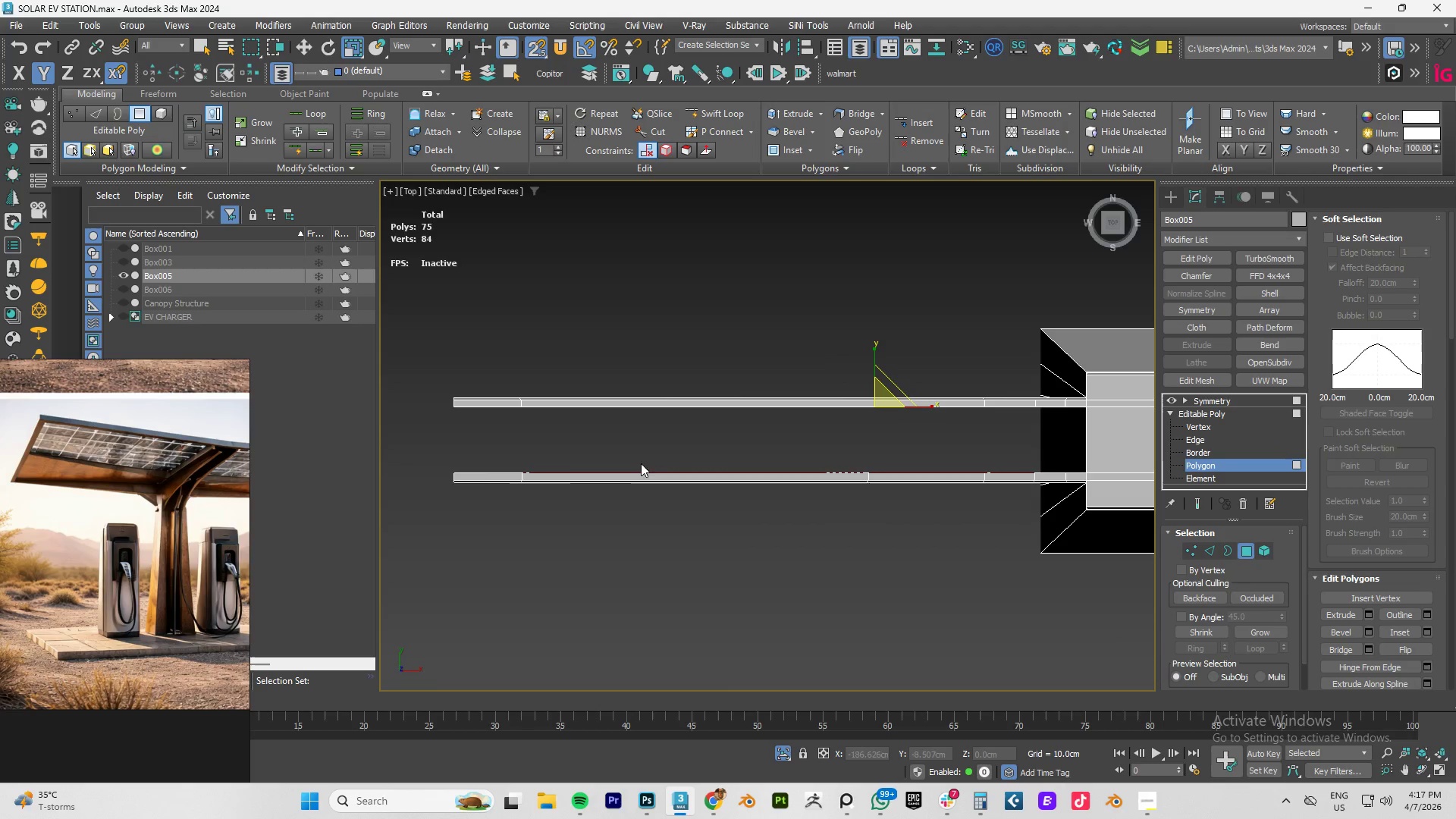 
hold_key(key=AltLeft, duration=1.5)
 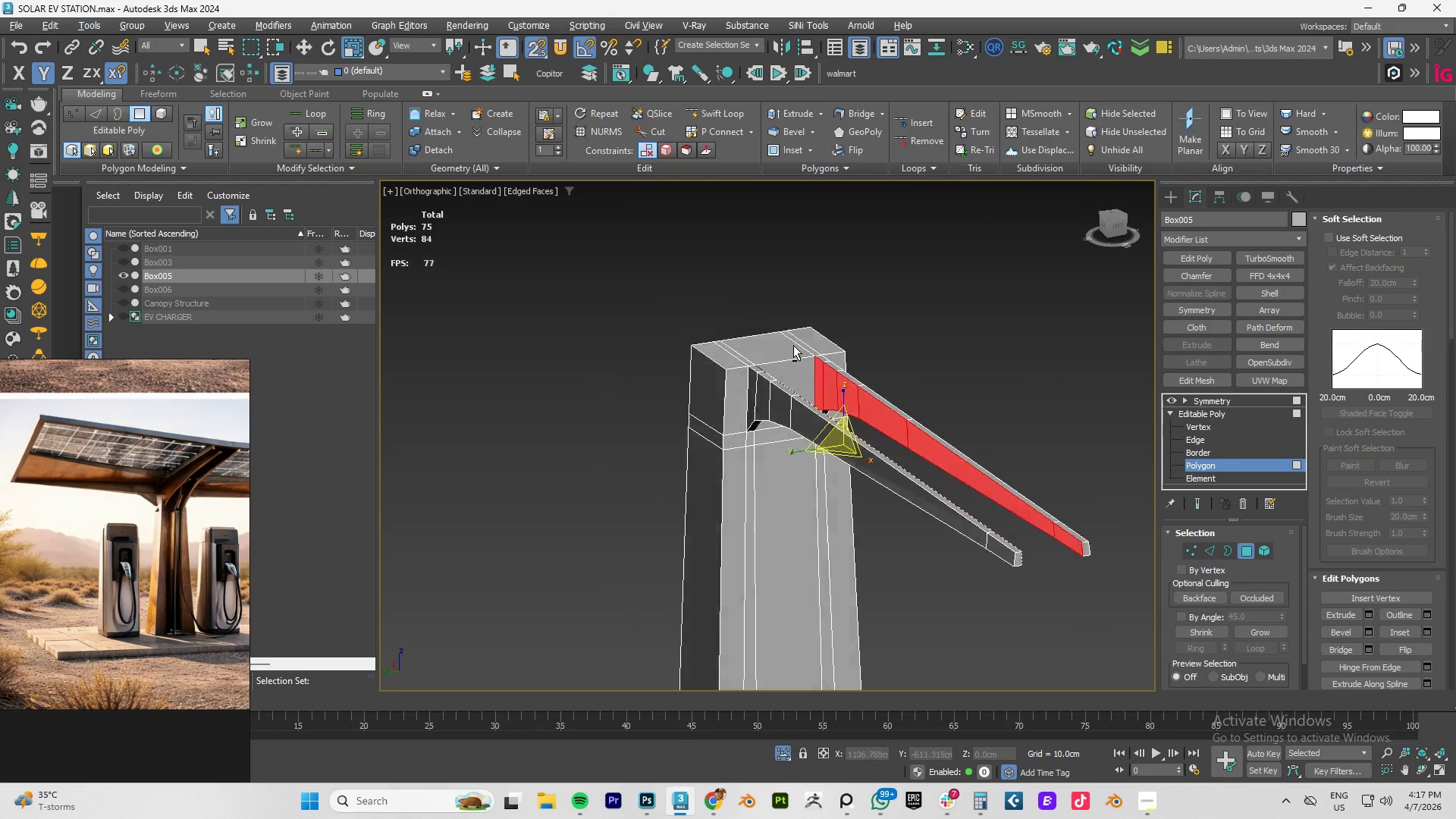 
hold_key(key=AltLeft, duration=1.52)
 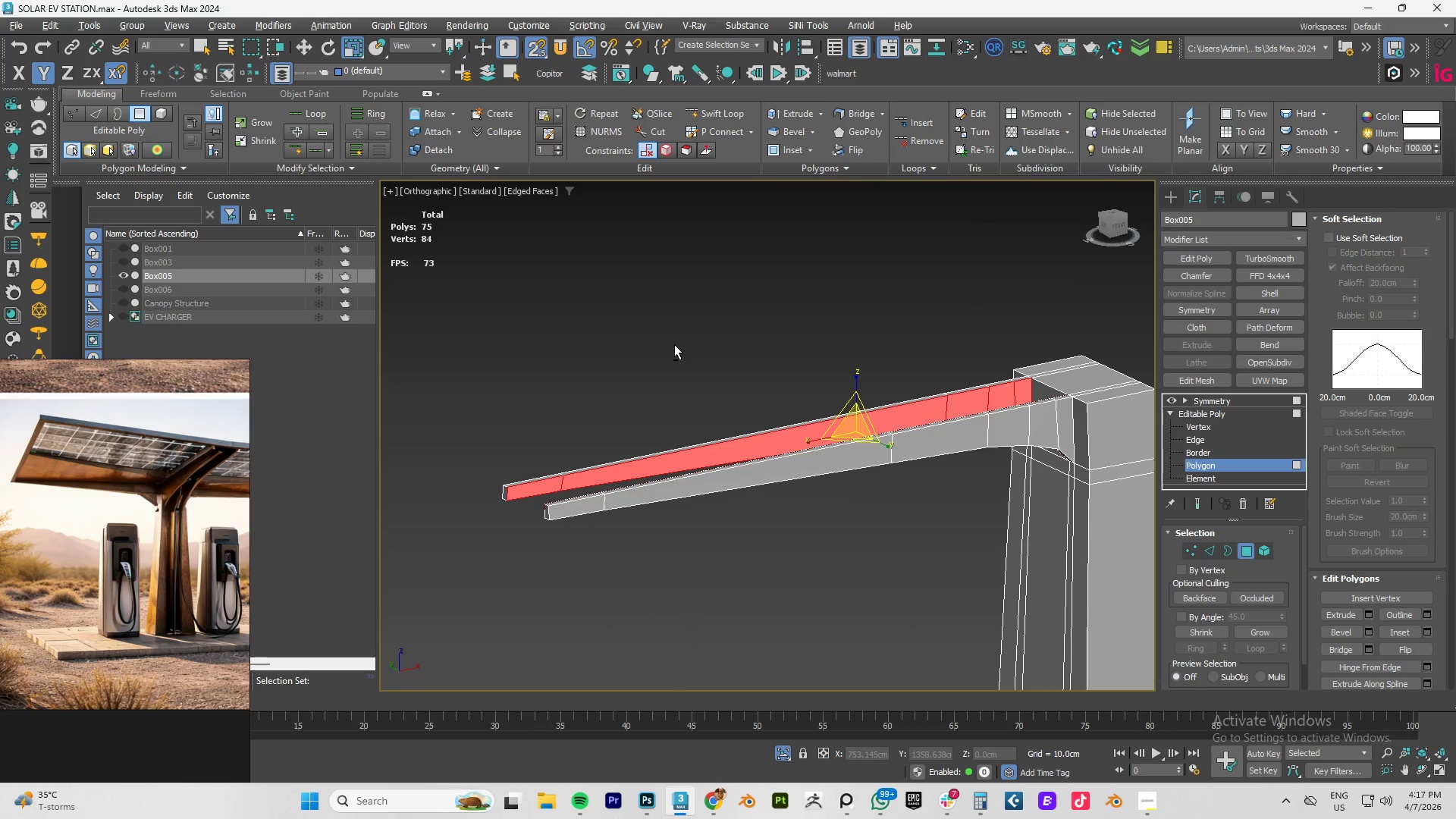 
hold_key(key=AltLeft, duration=1.51)
 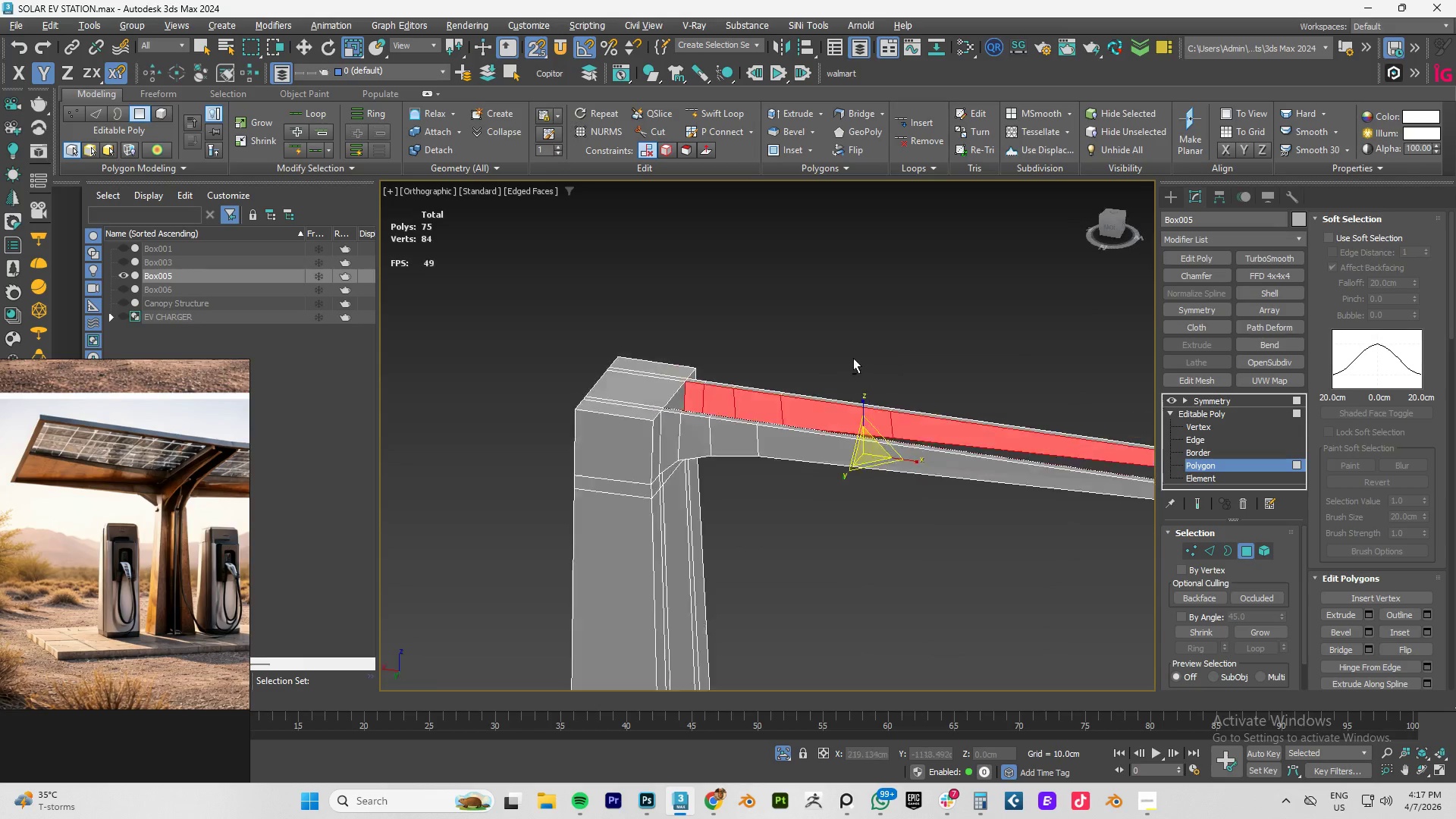 
hold_key(key=AltLeft, duration=1.5)
 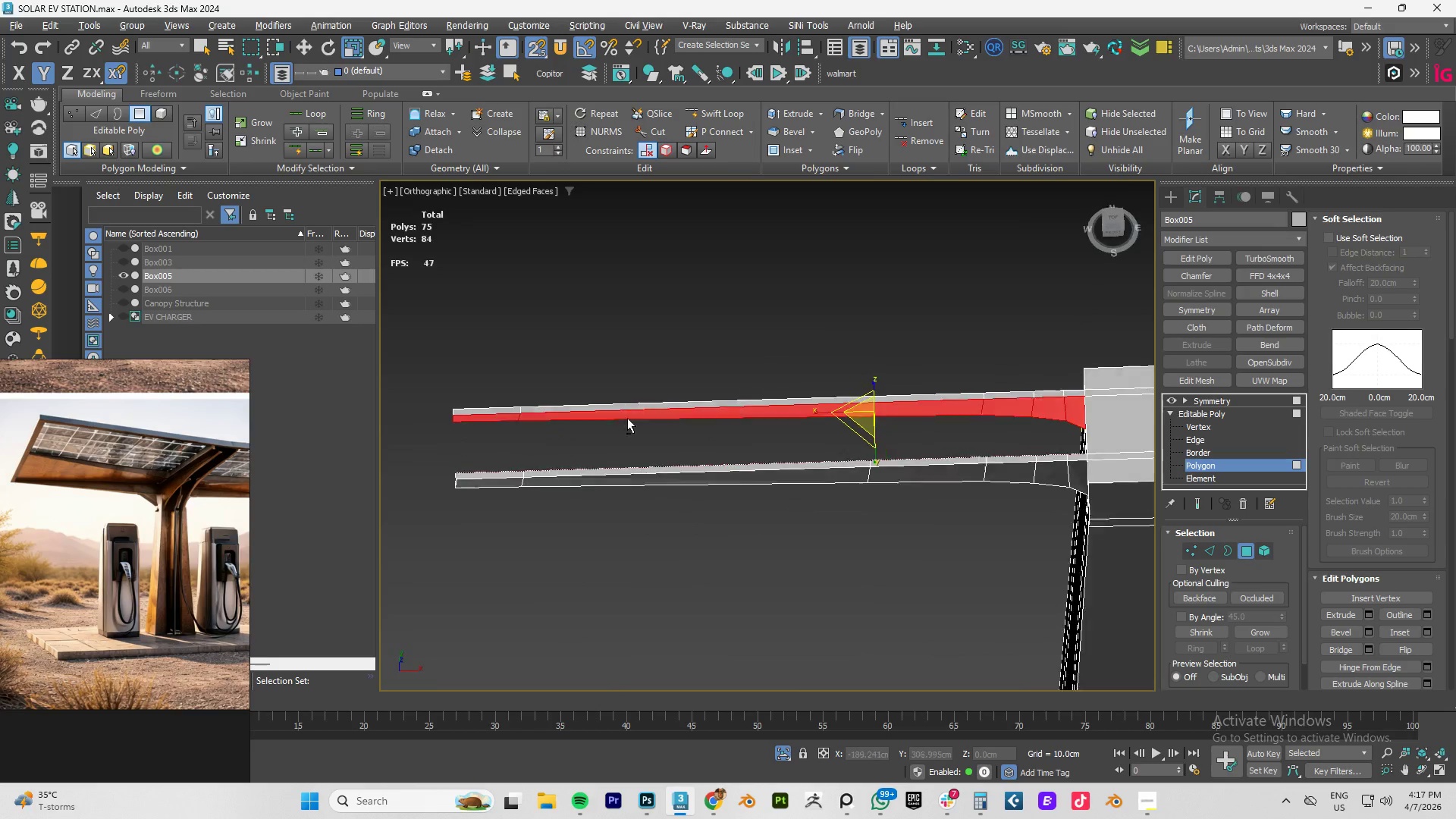 
hold_key(key=AltLeft, duration=1.52)
 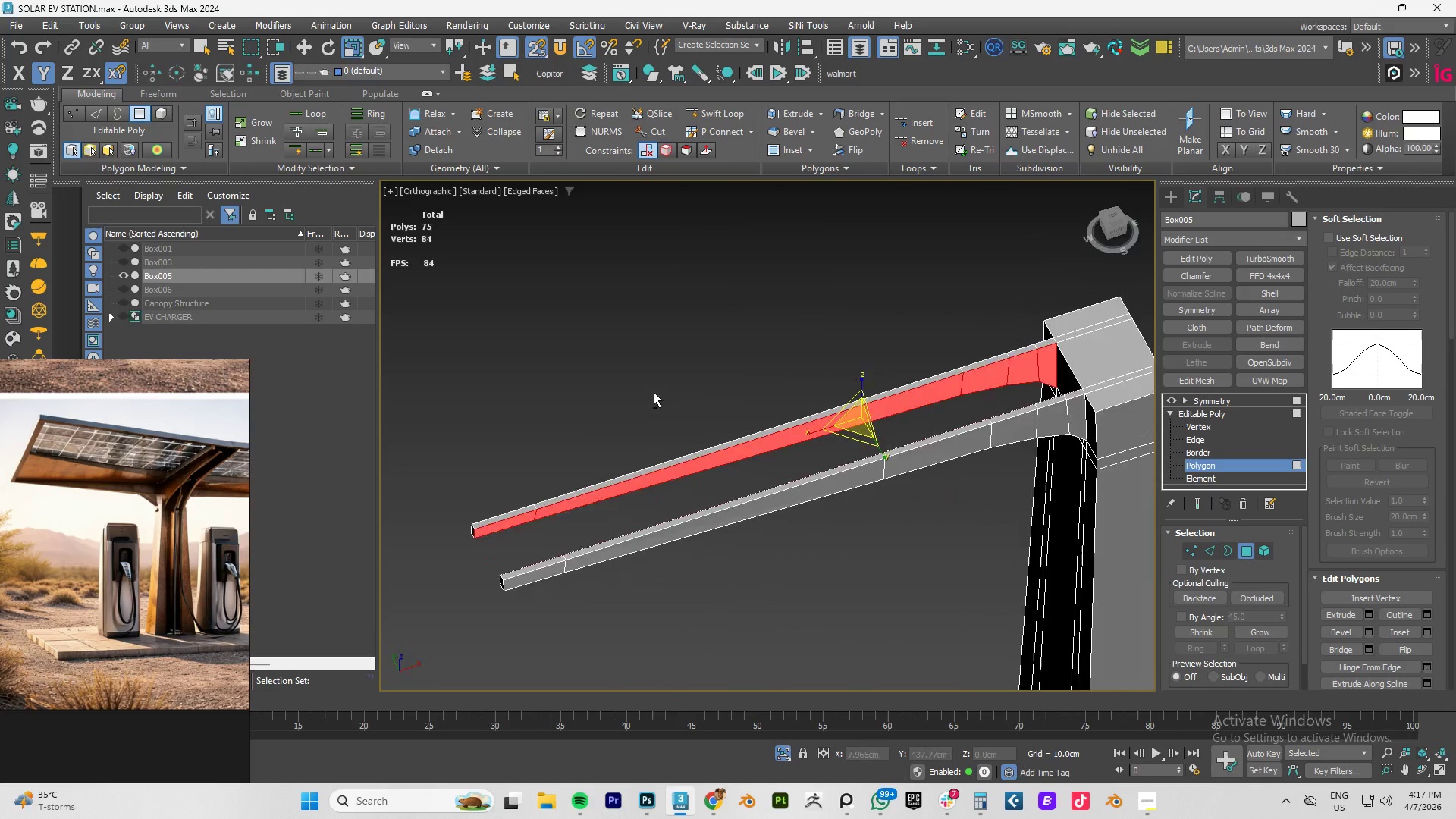 
hold_key(key=AltLeft, duration=1.52)
 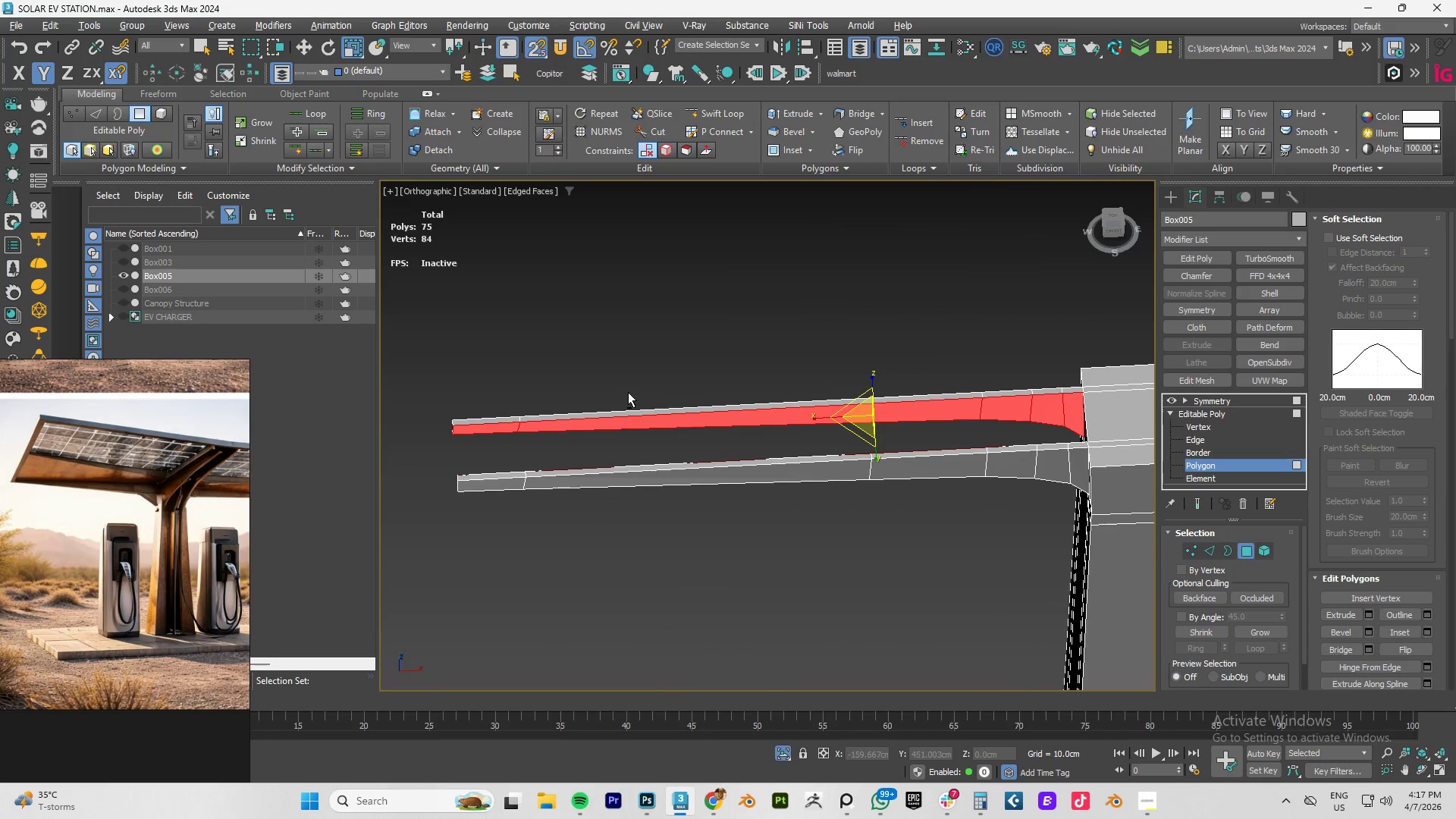 
hold_key(key=AltLeft, duration=1.06)
 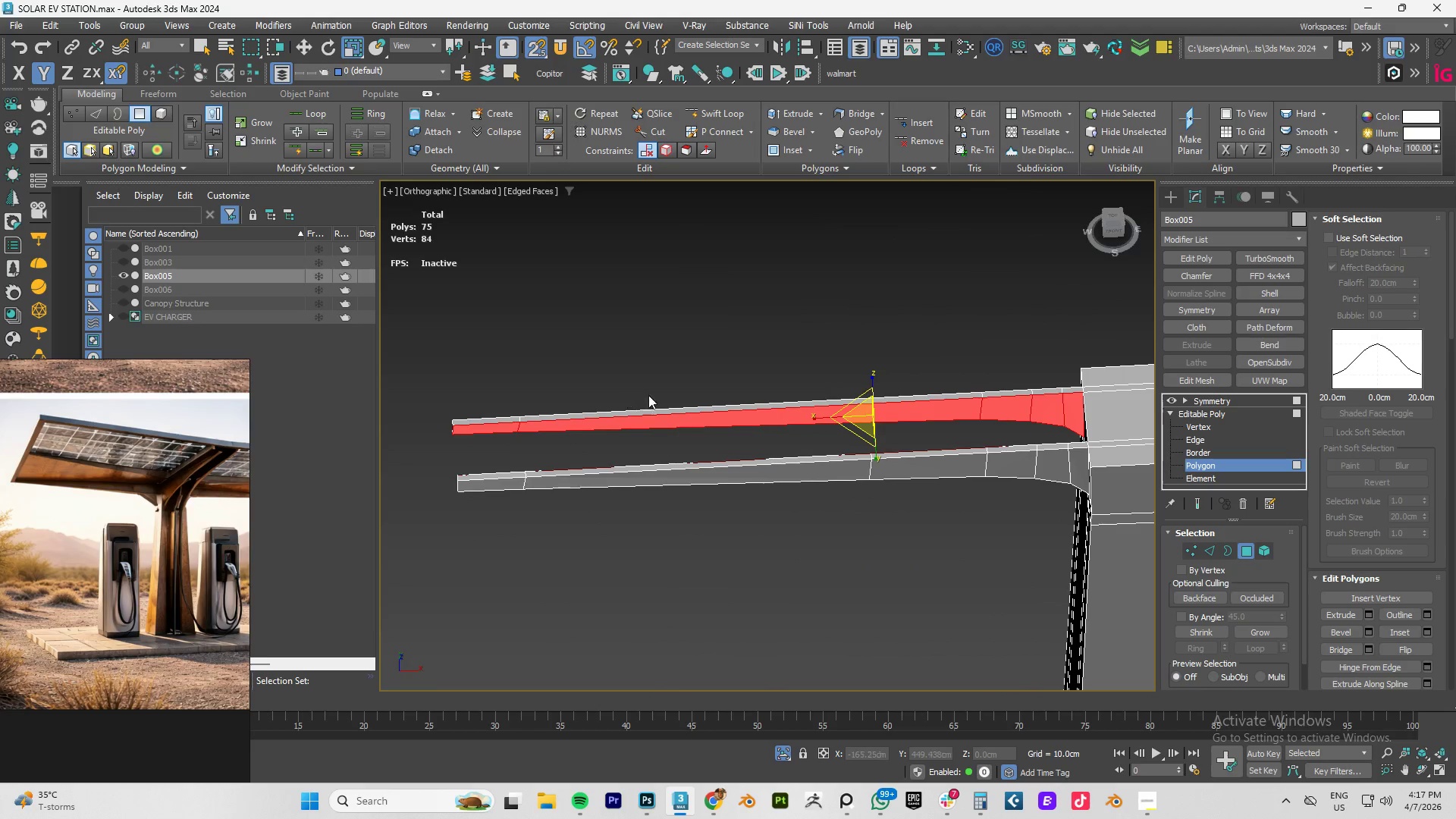 
hold_key(key=AltLeft, duration=1.5)
 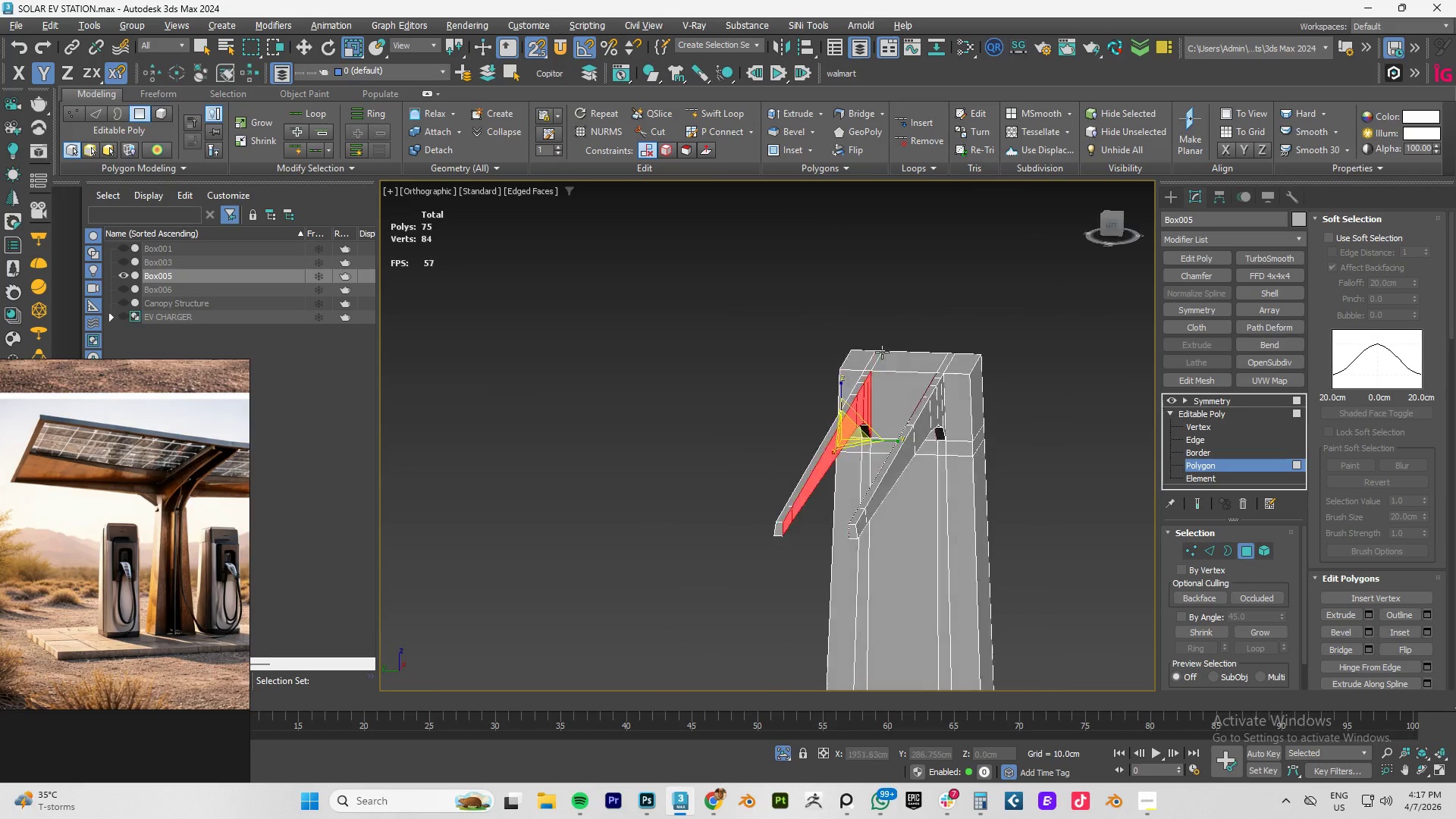 
hold_key(key=AltLeft, duration=1.52)
 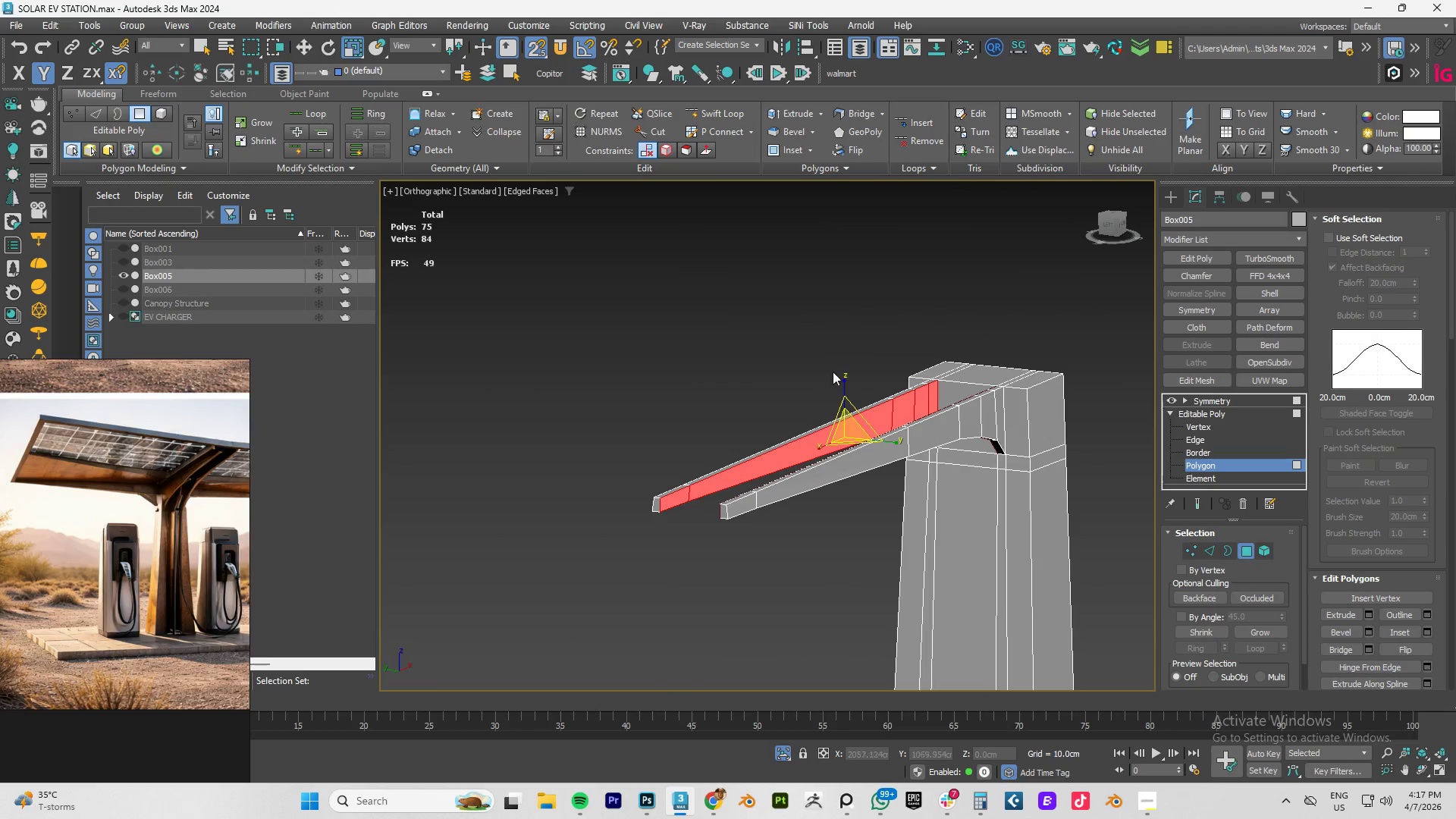 
hold_key(key=AltLeft, duration=0.41)
 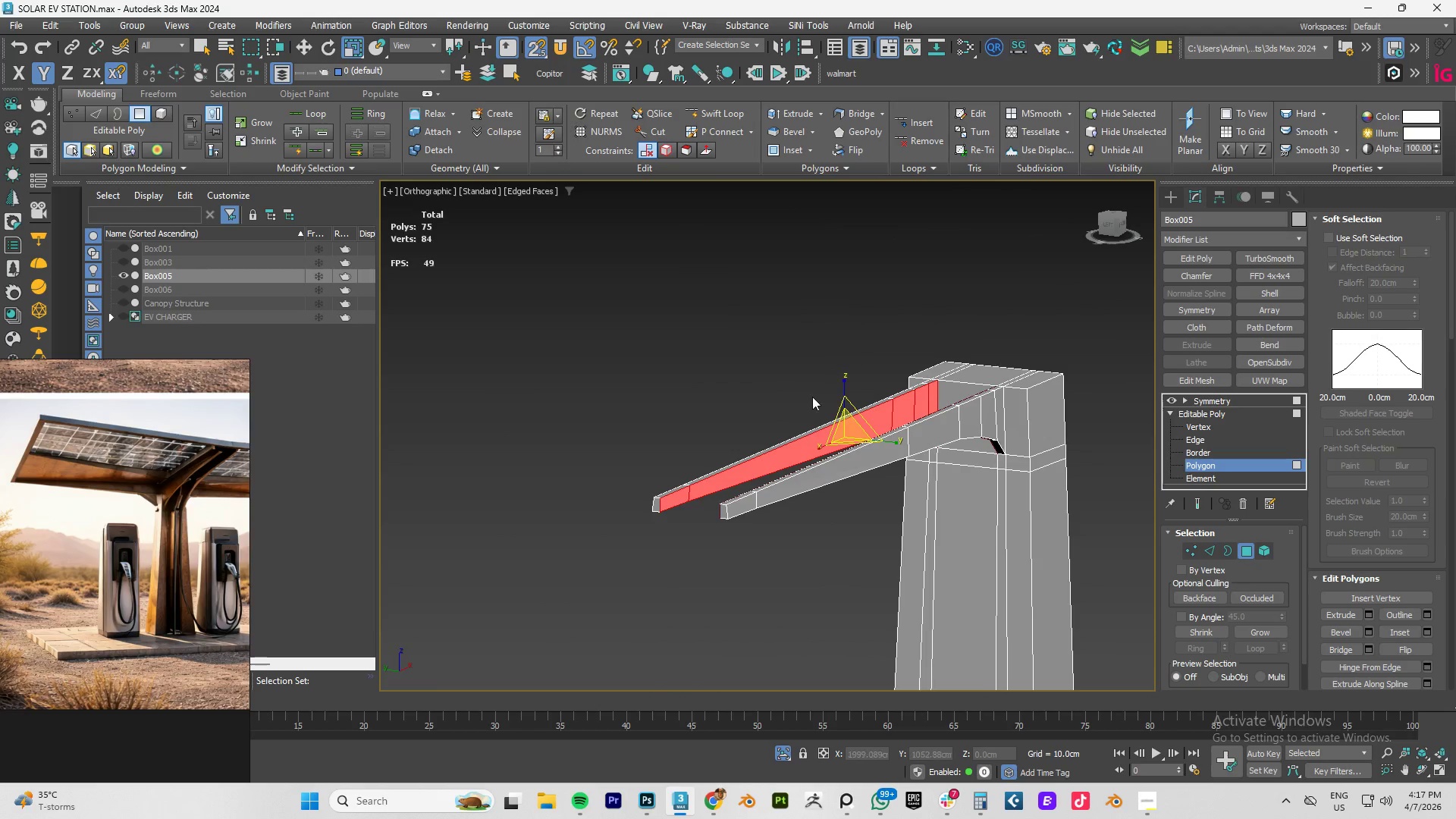 
key(Alt+1)
 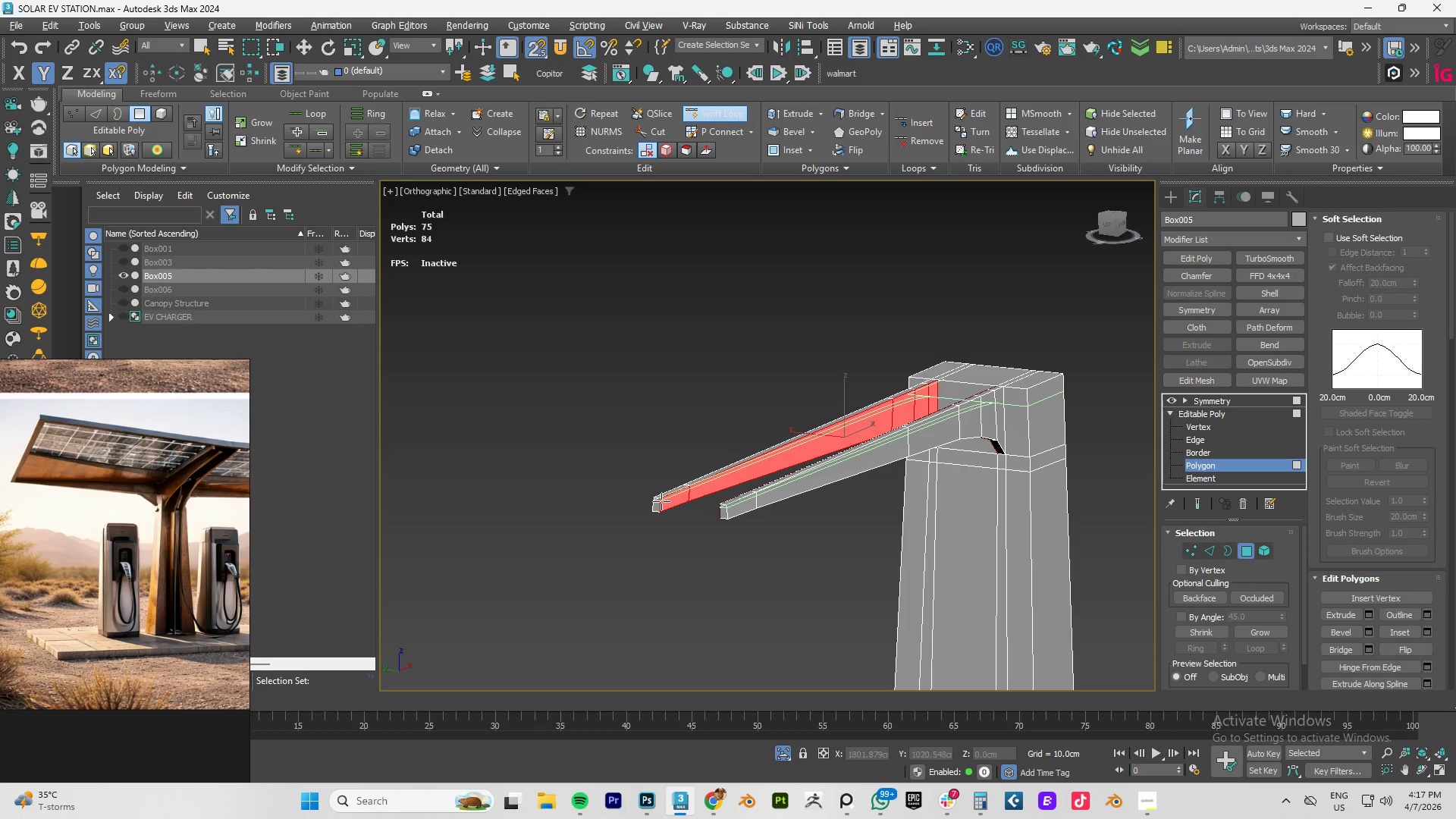 
scroll: coordinate [661, 501], scroll_direction: up, amount: 3.0
 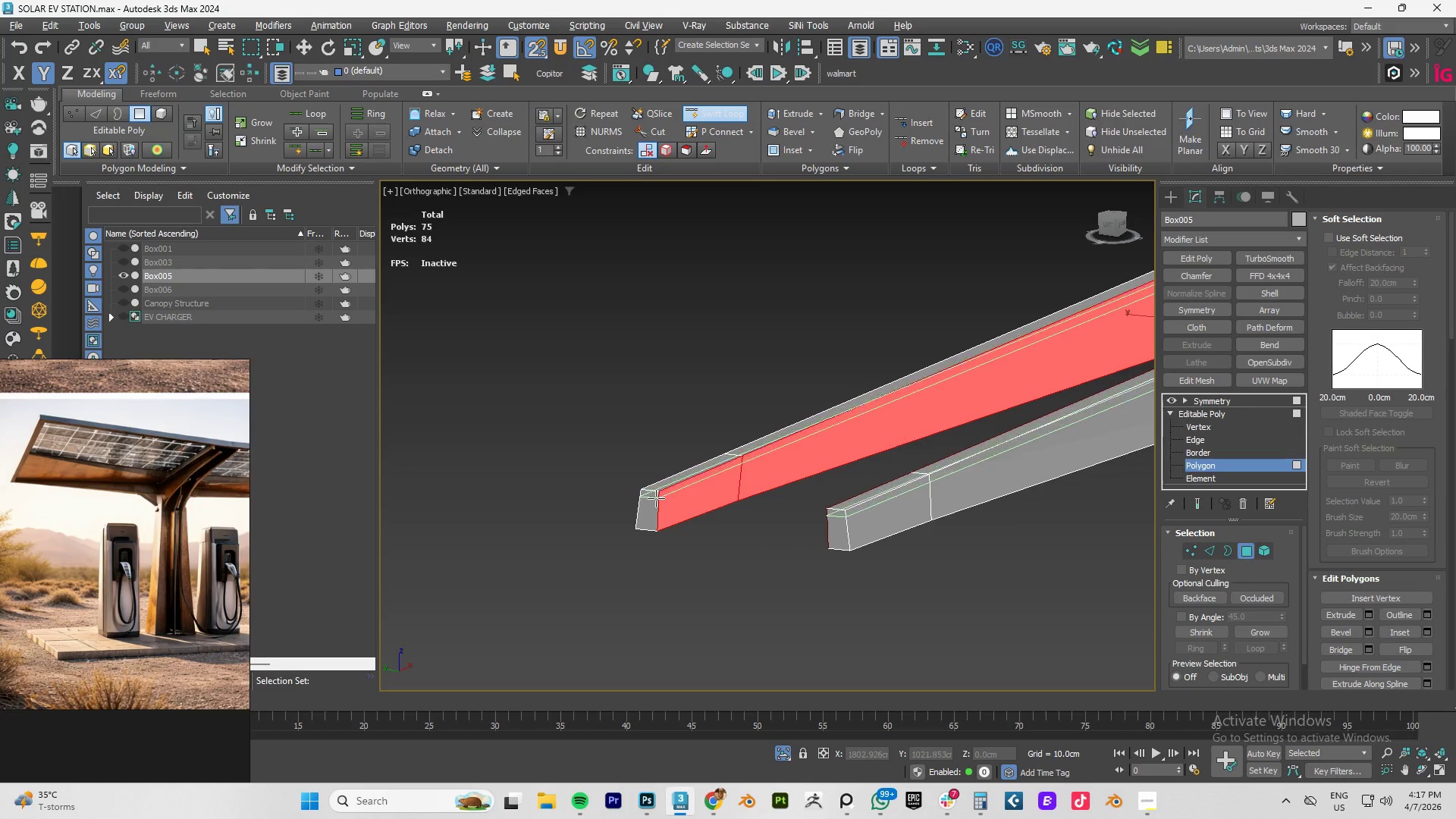 
left_click([656, 499])
 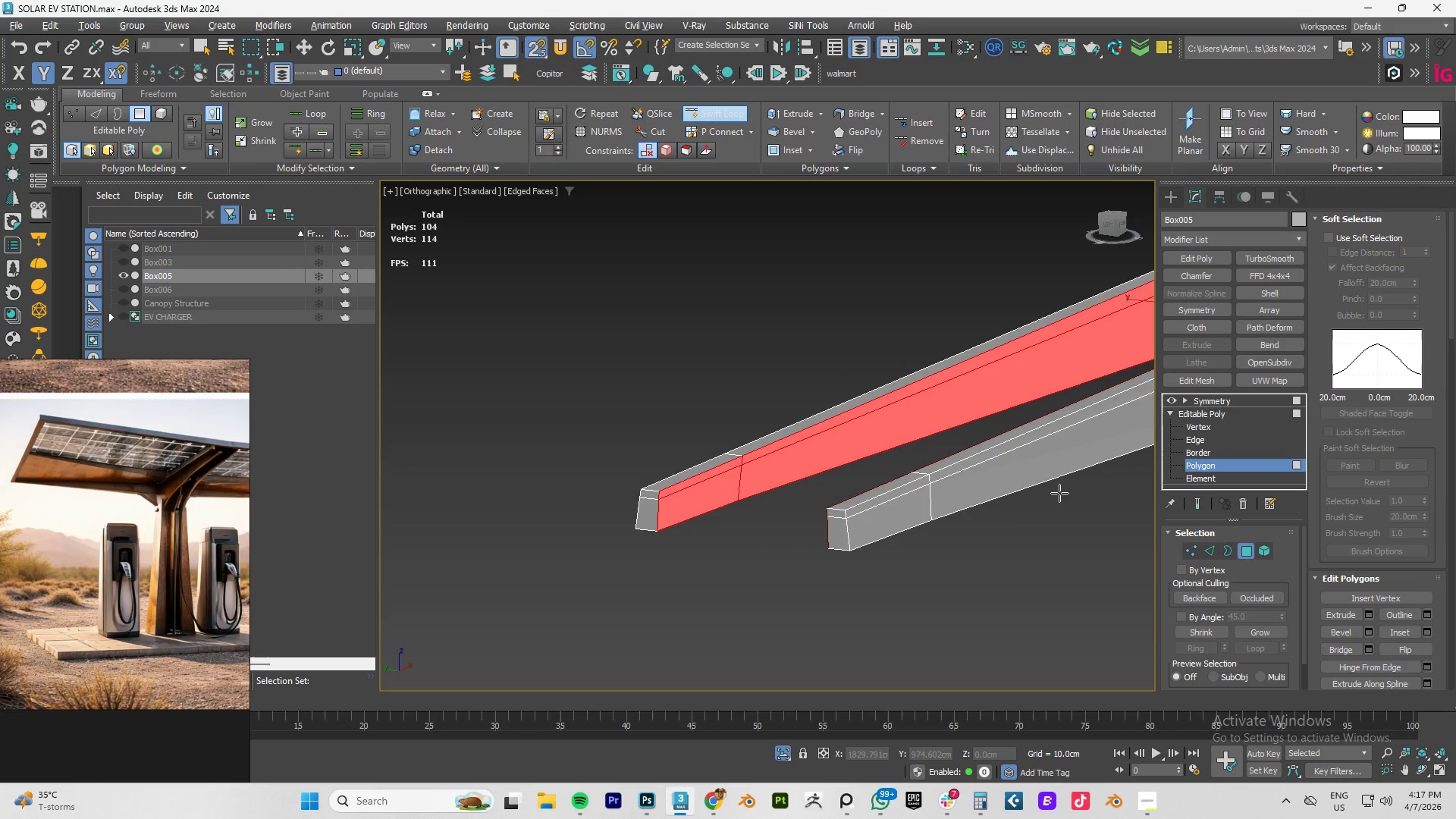 
right_click([1059, 493])
 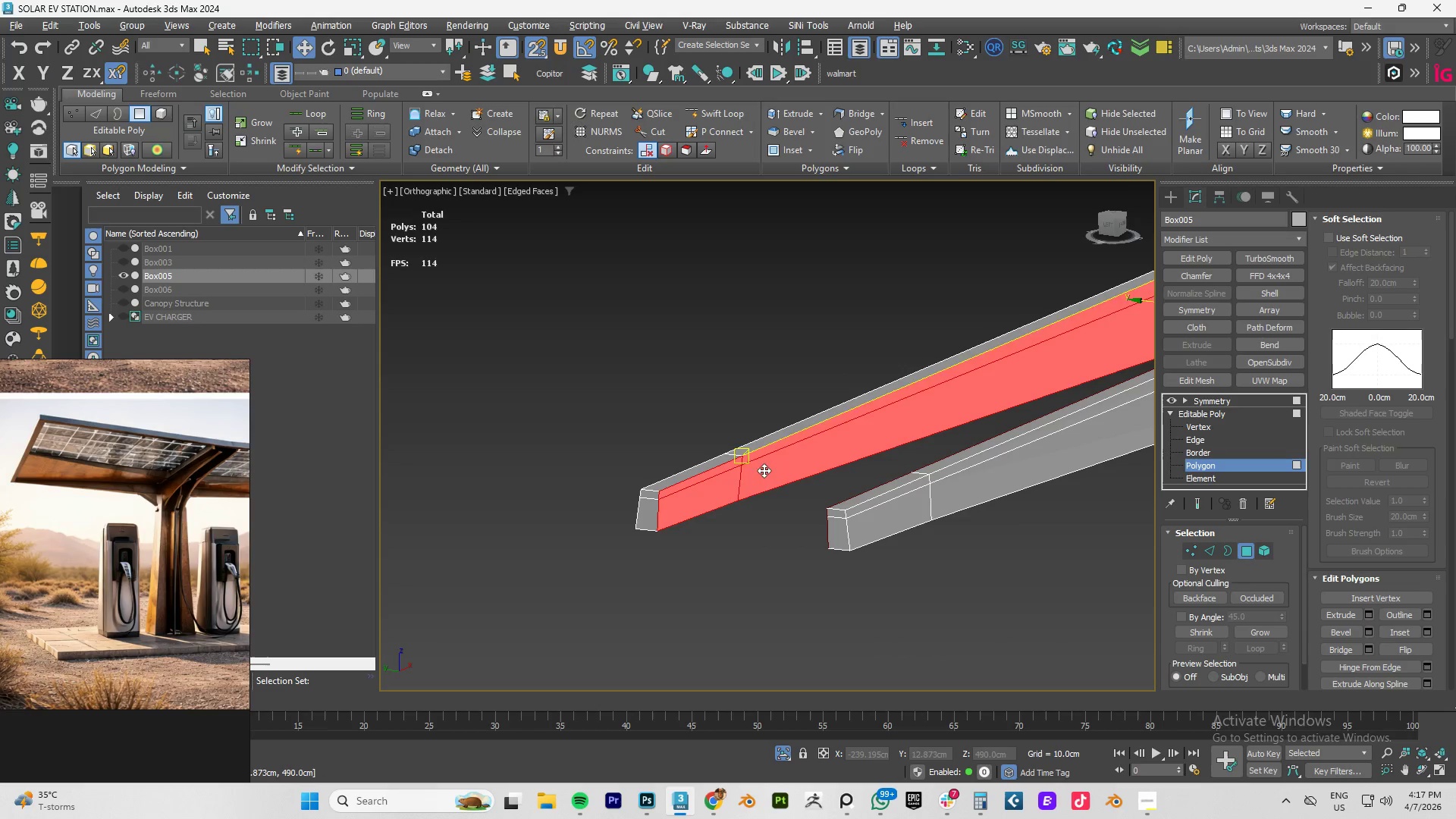 
hold_key(key=AltLeft, duration=1.5)
left_click([720, 493])
 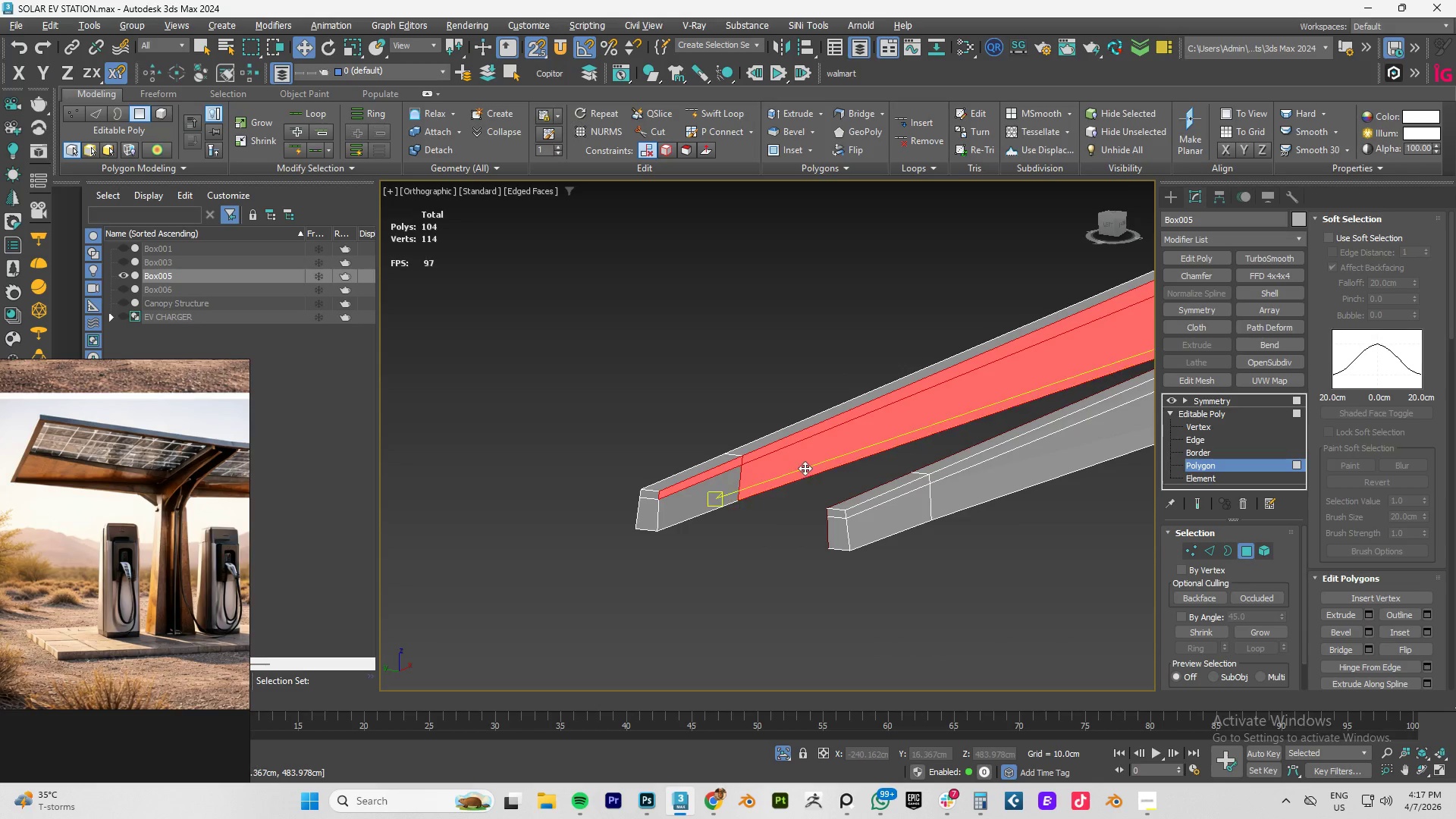 
left_click([805, 467])
 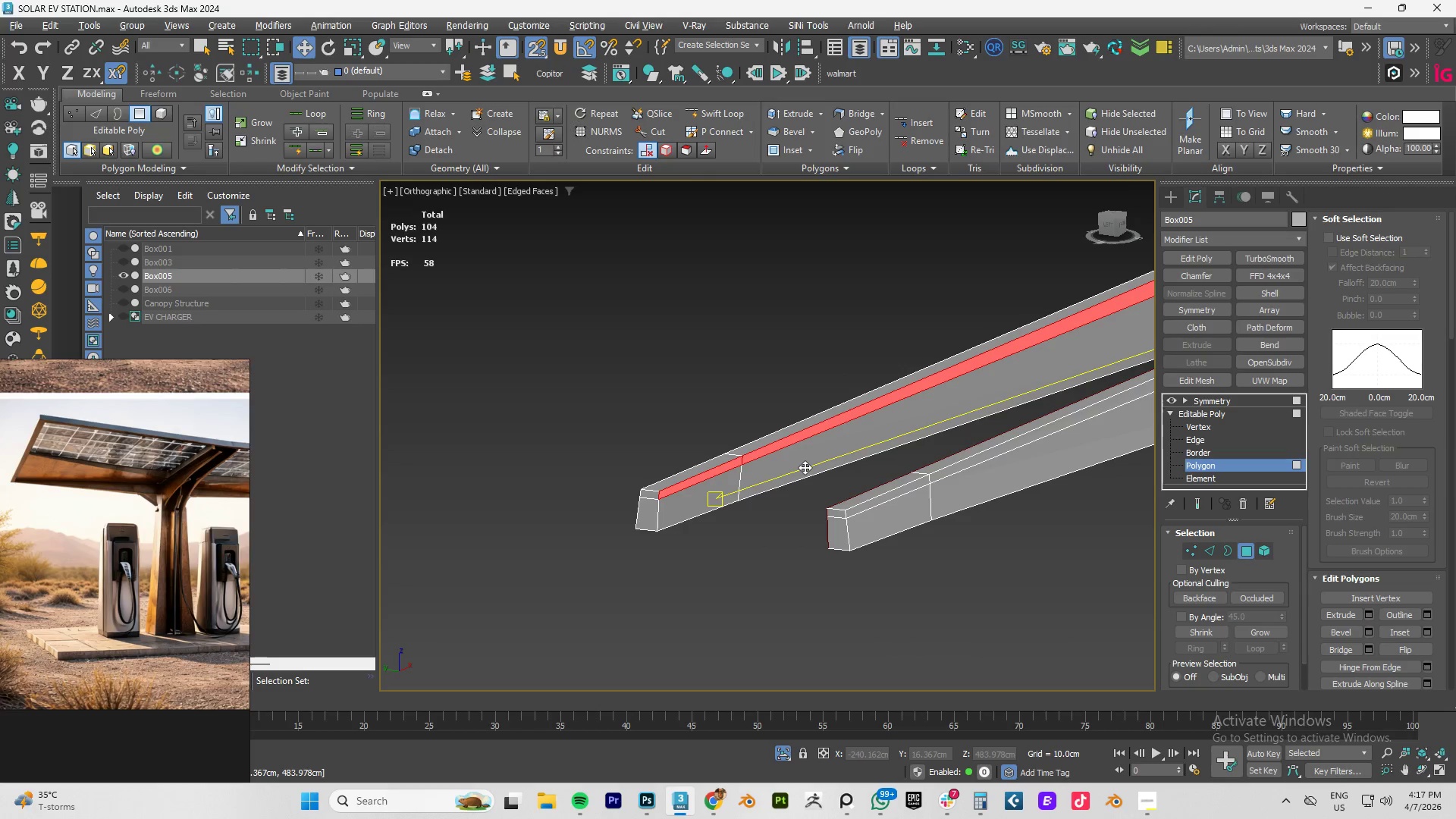 
double_click([805, 467])
 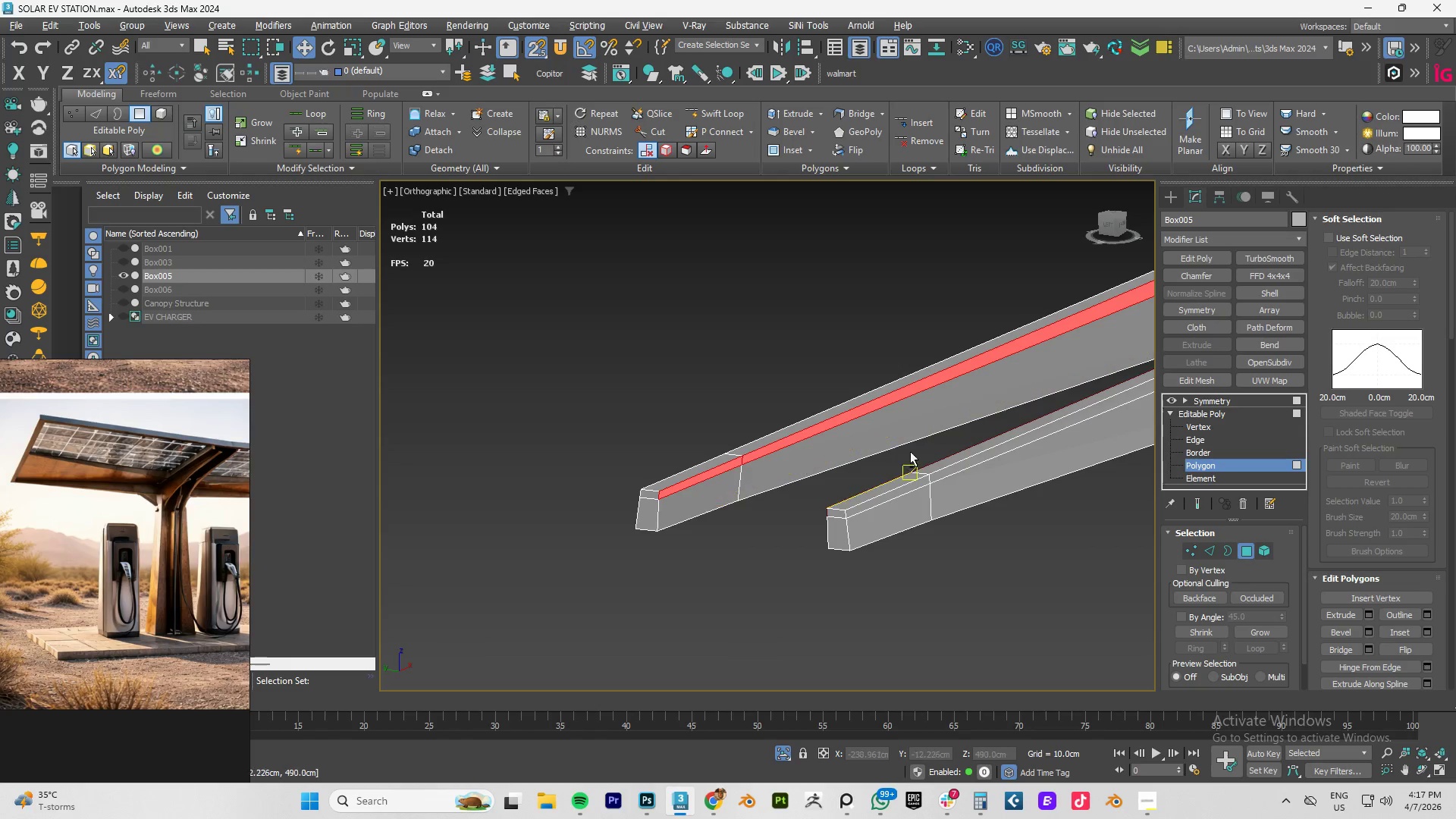 
key(Alt+AltLeft)
 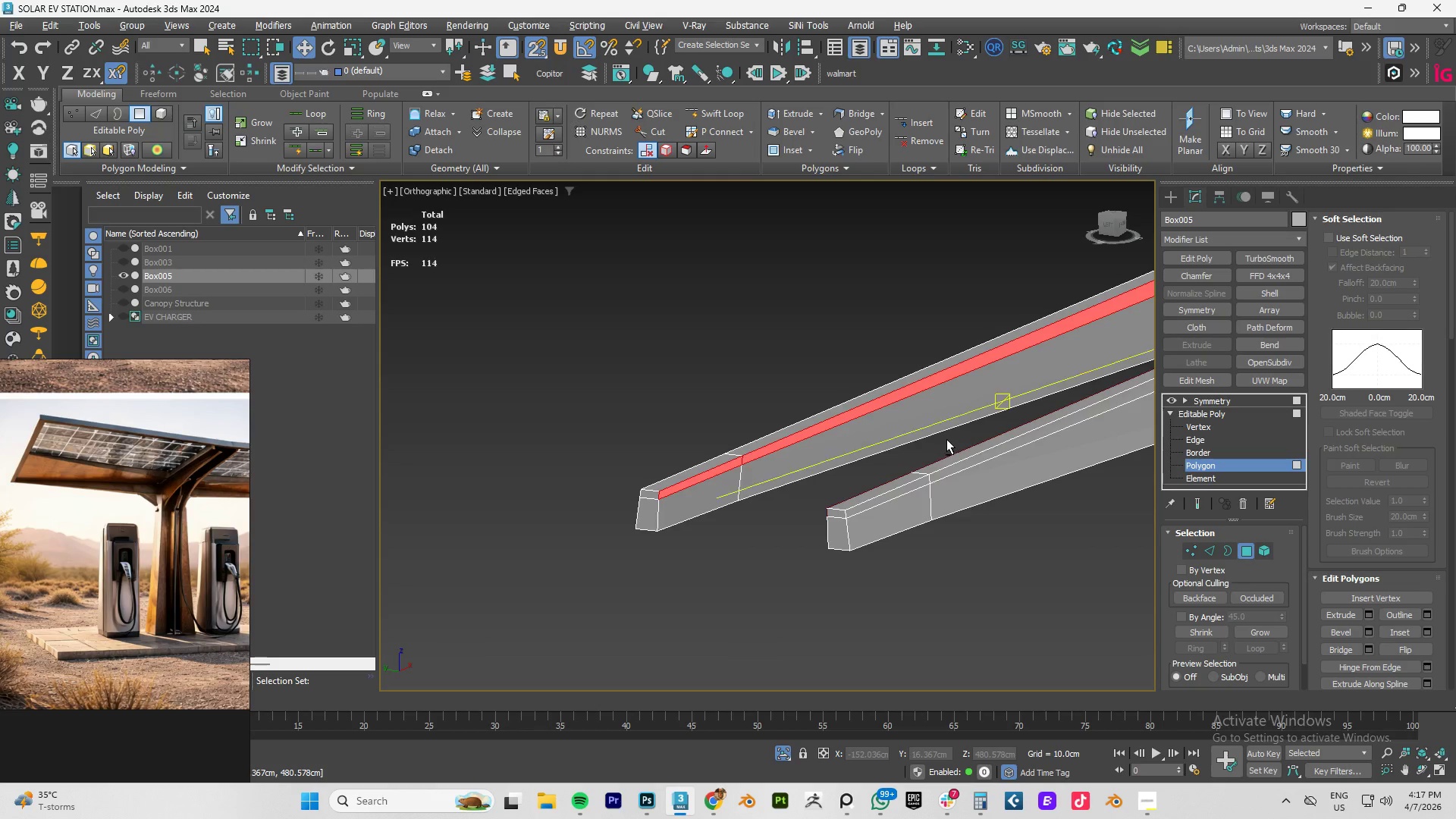 
key(Alt+AltLeft)
 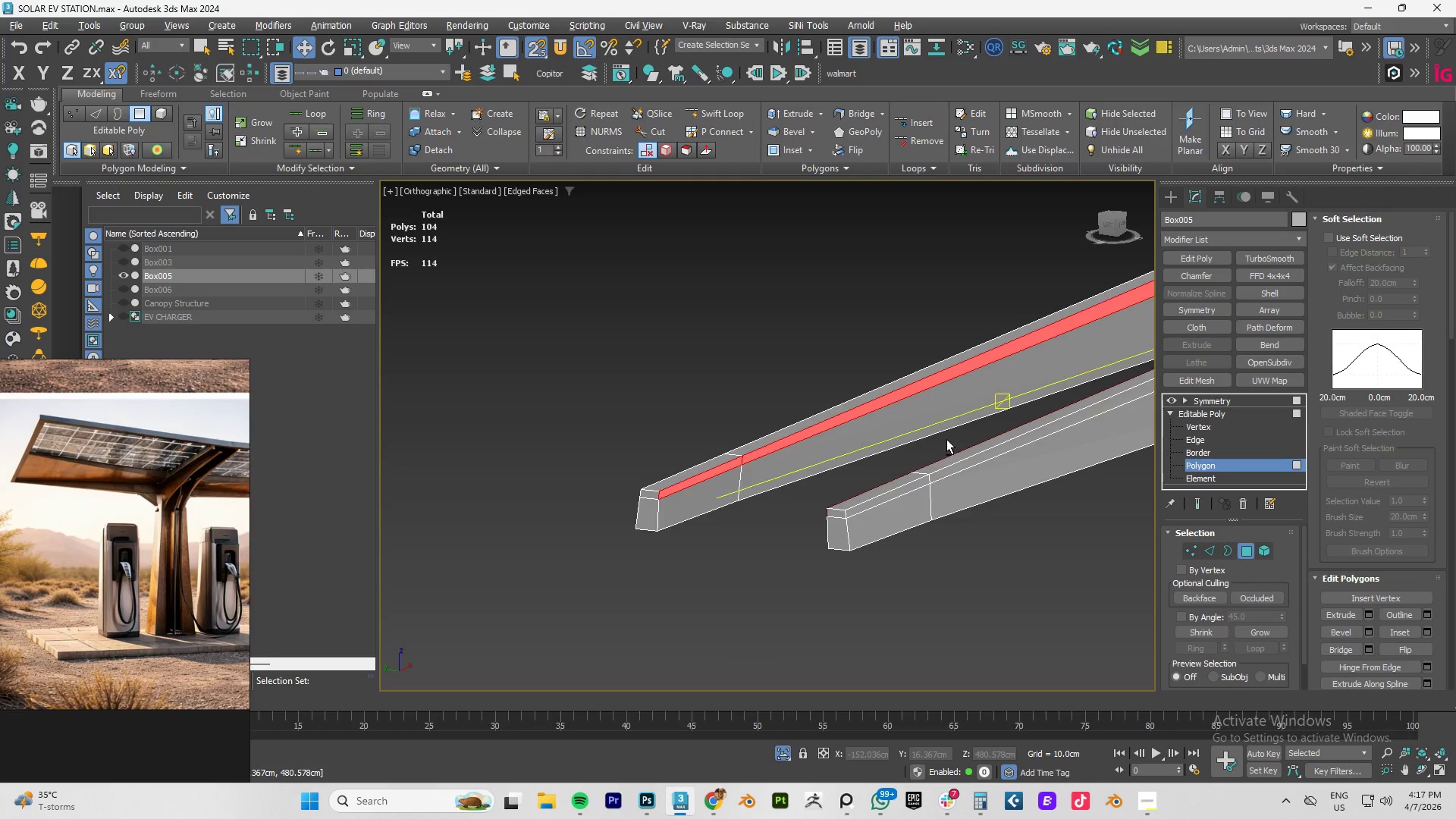 
key(Alt+AltLeft)
 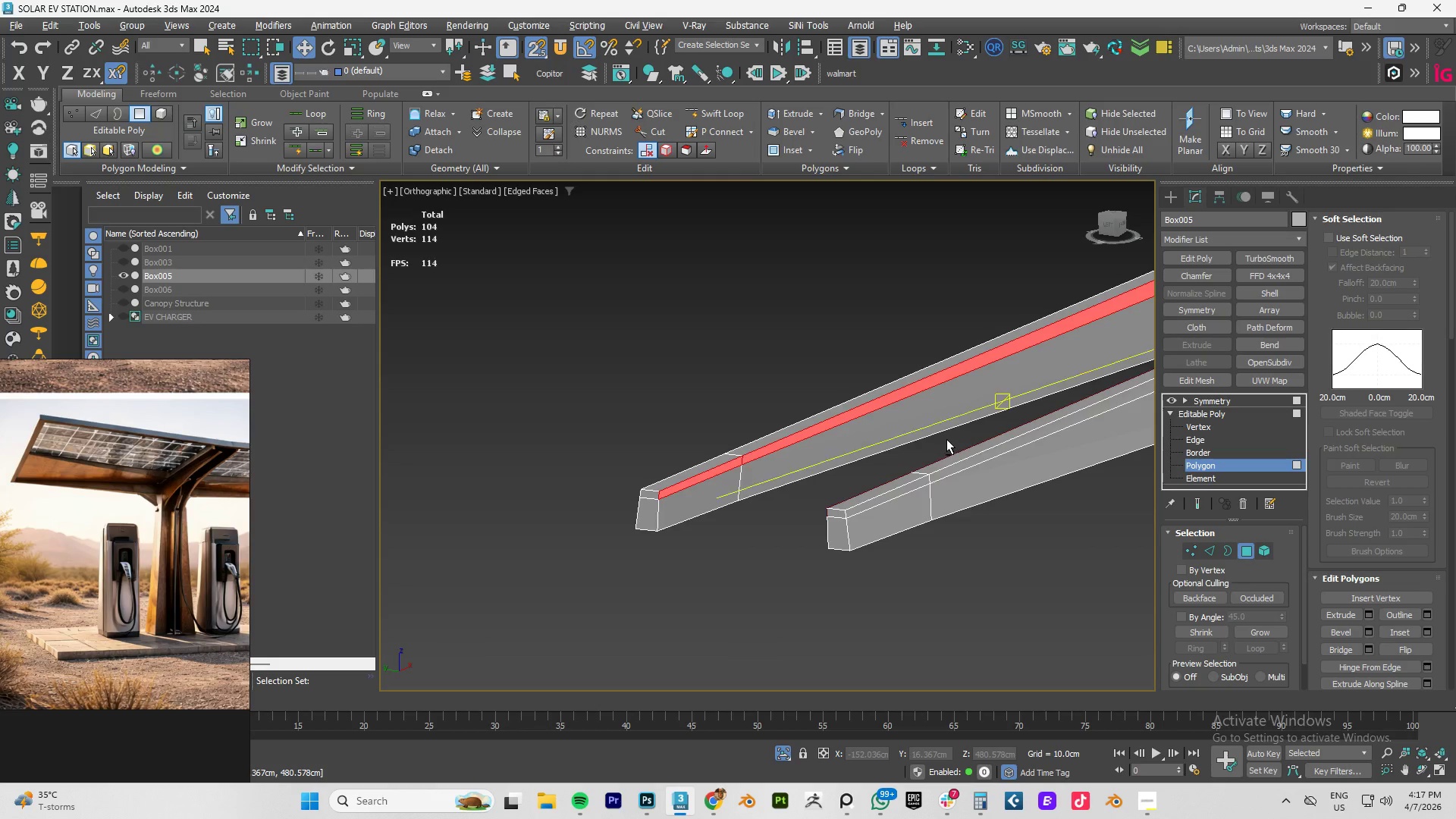 
key(Alt+AltLeft)
 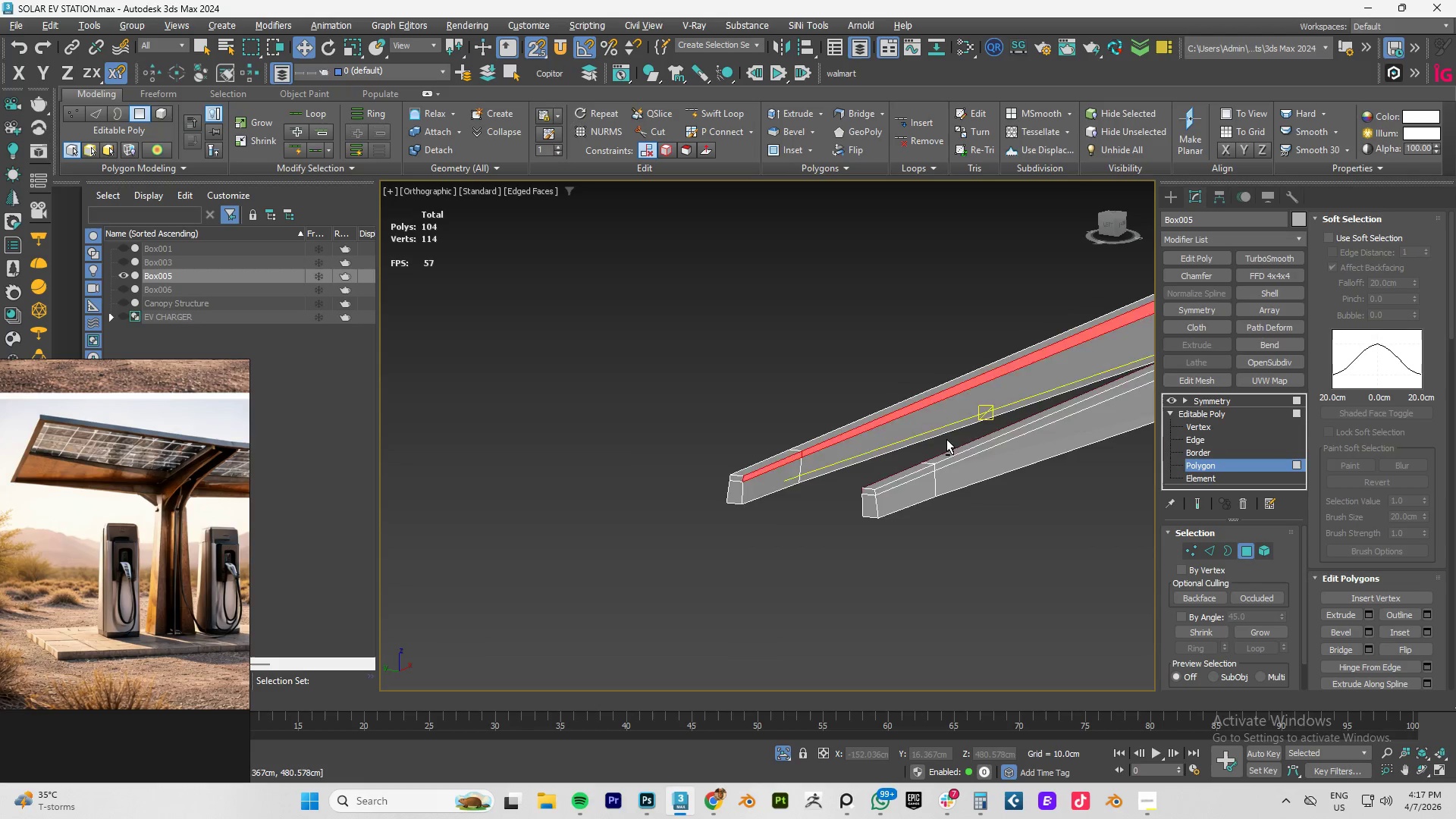 
hold_key(key=AltLeft, duration=0.58)
 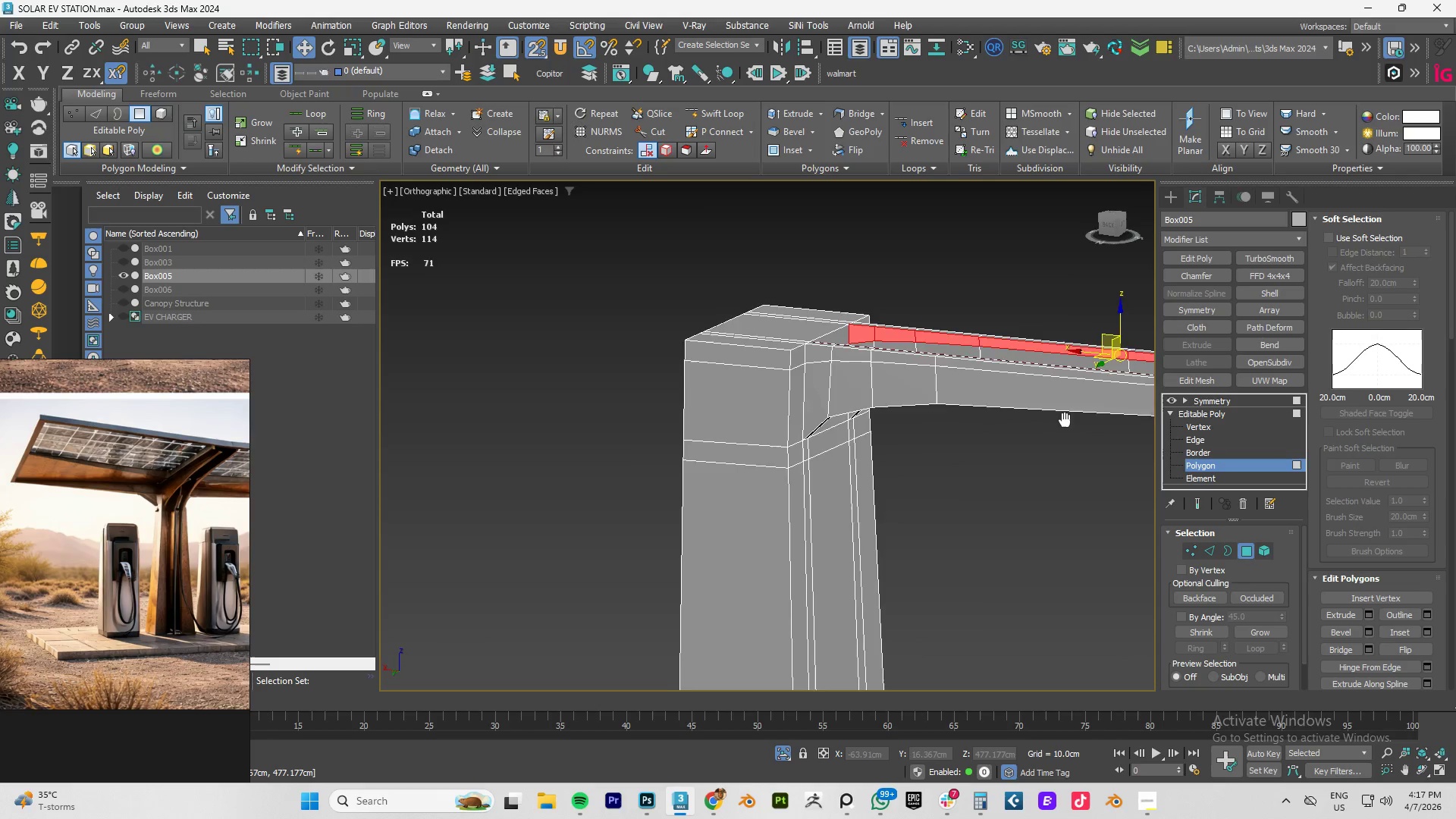 
scroll: coordinate [946, 439], scroll_direction: down, amount: 2.0
 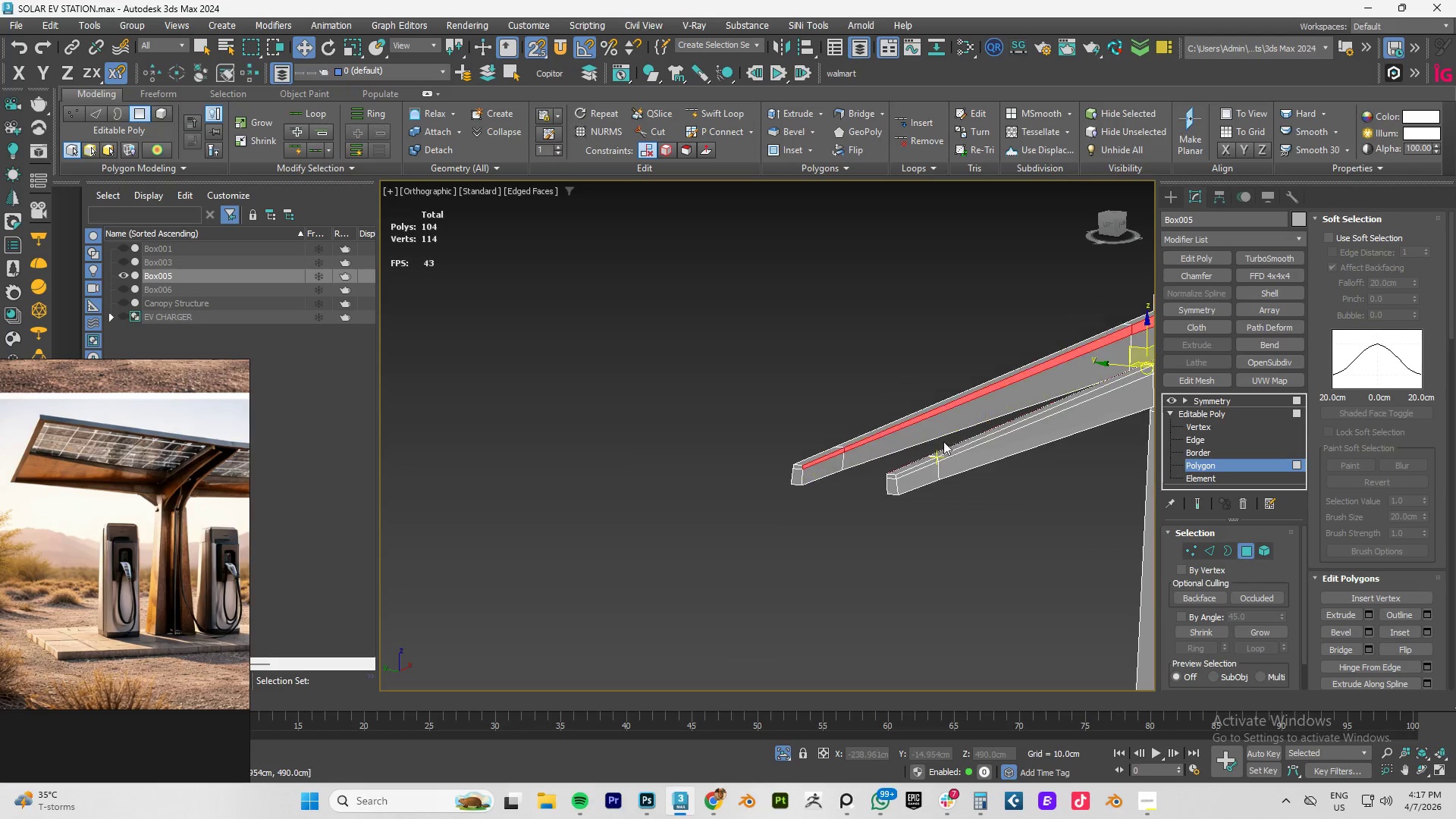 
hold_key(key=AltLeft, duration=0.67)
 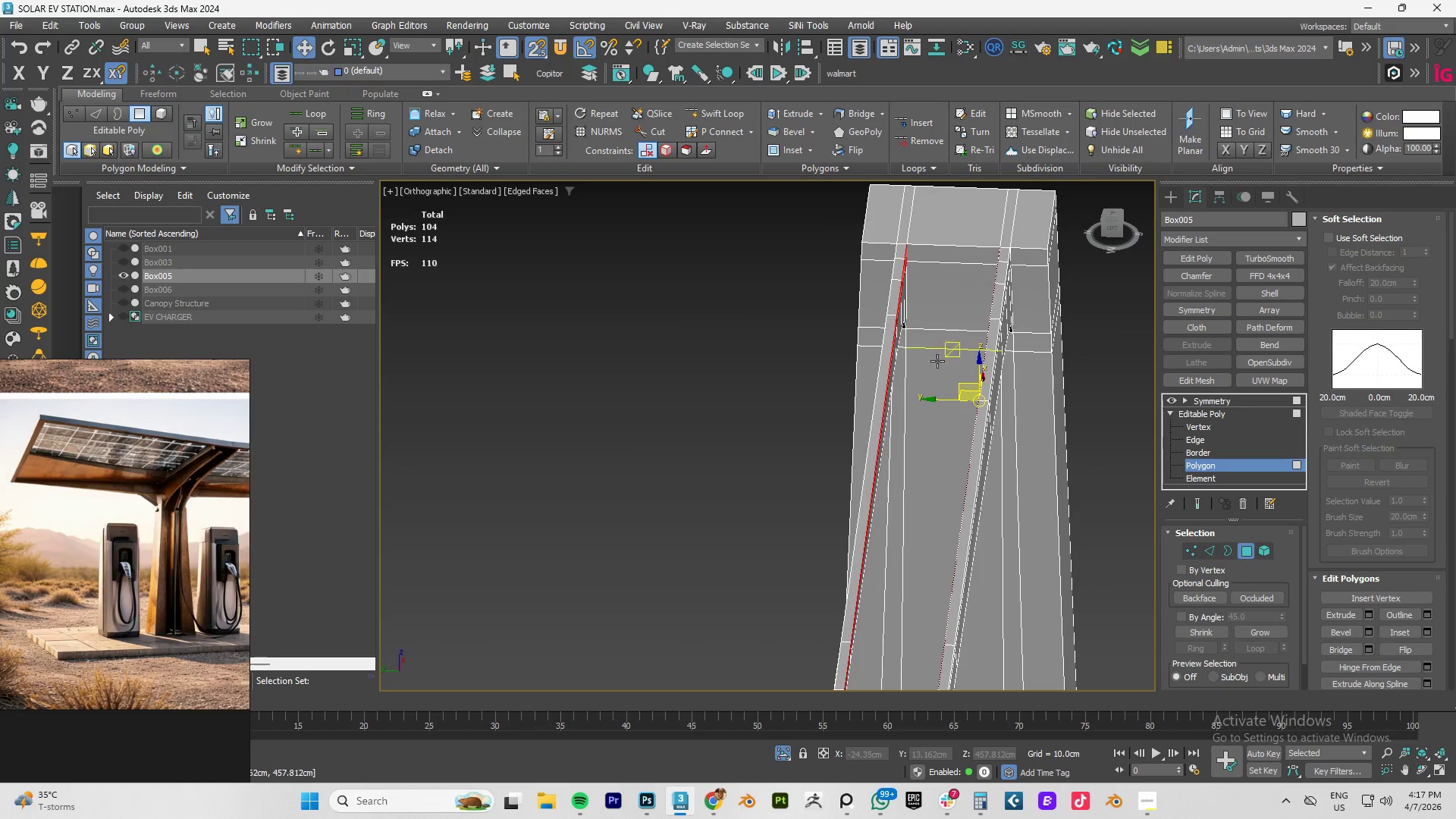 
hold_key(key=AltLeft, duration=0.69)
 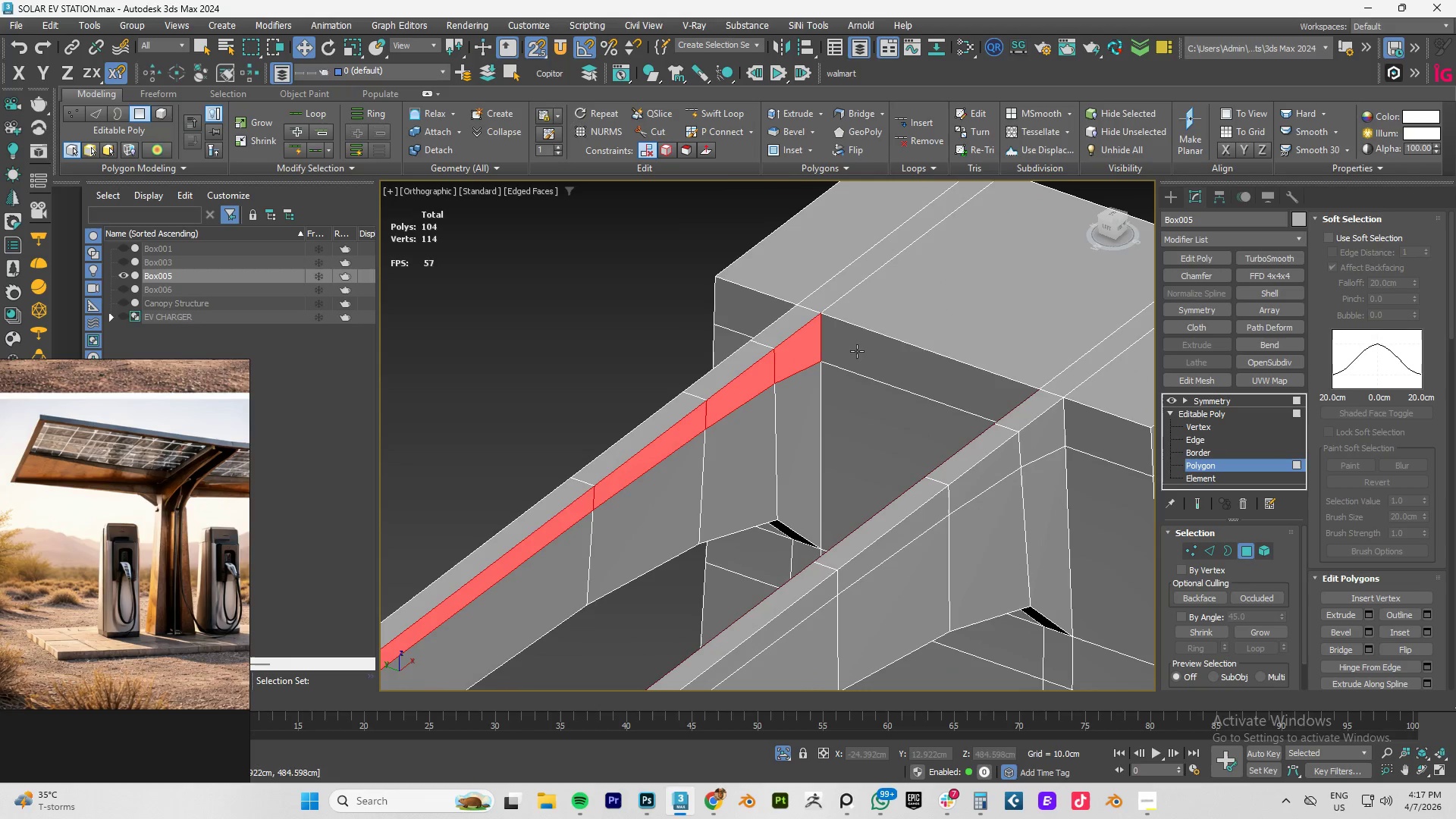 
scroll: coordinate [968, 259], scroll_direction: up, amount: 3.0
 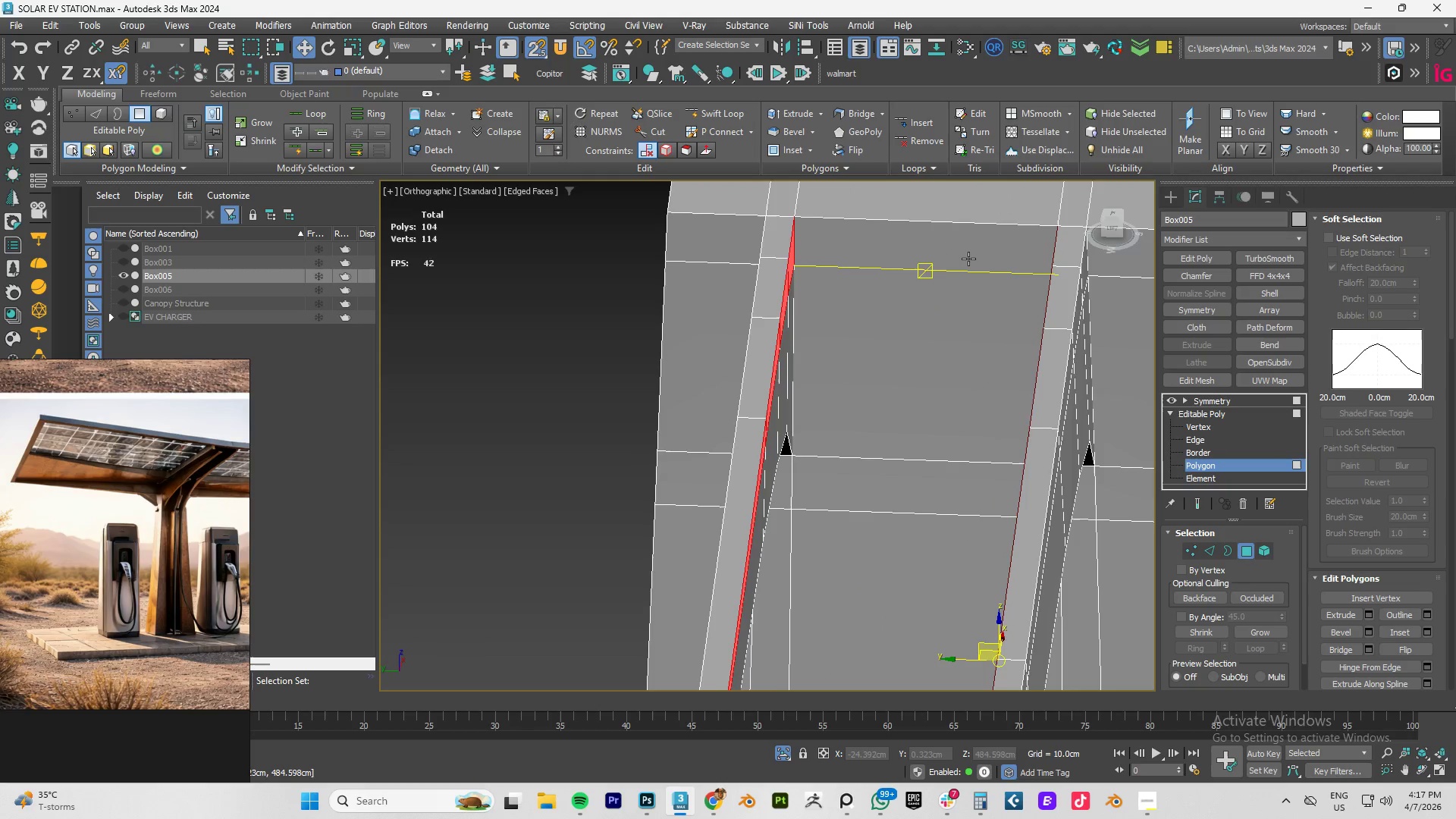 
hold_key(key=AltLeft, duration=1.5)
left_click([821, 356])
 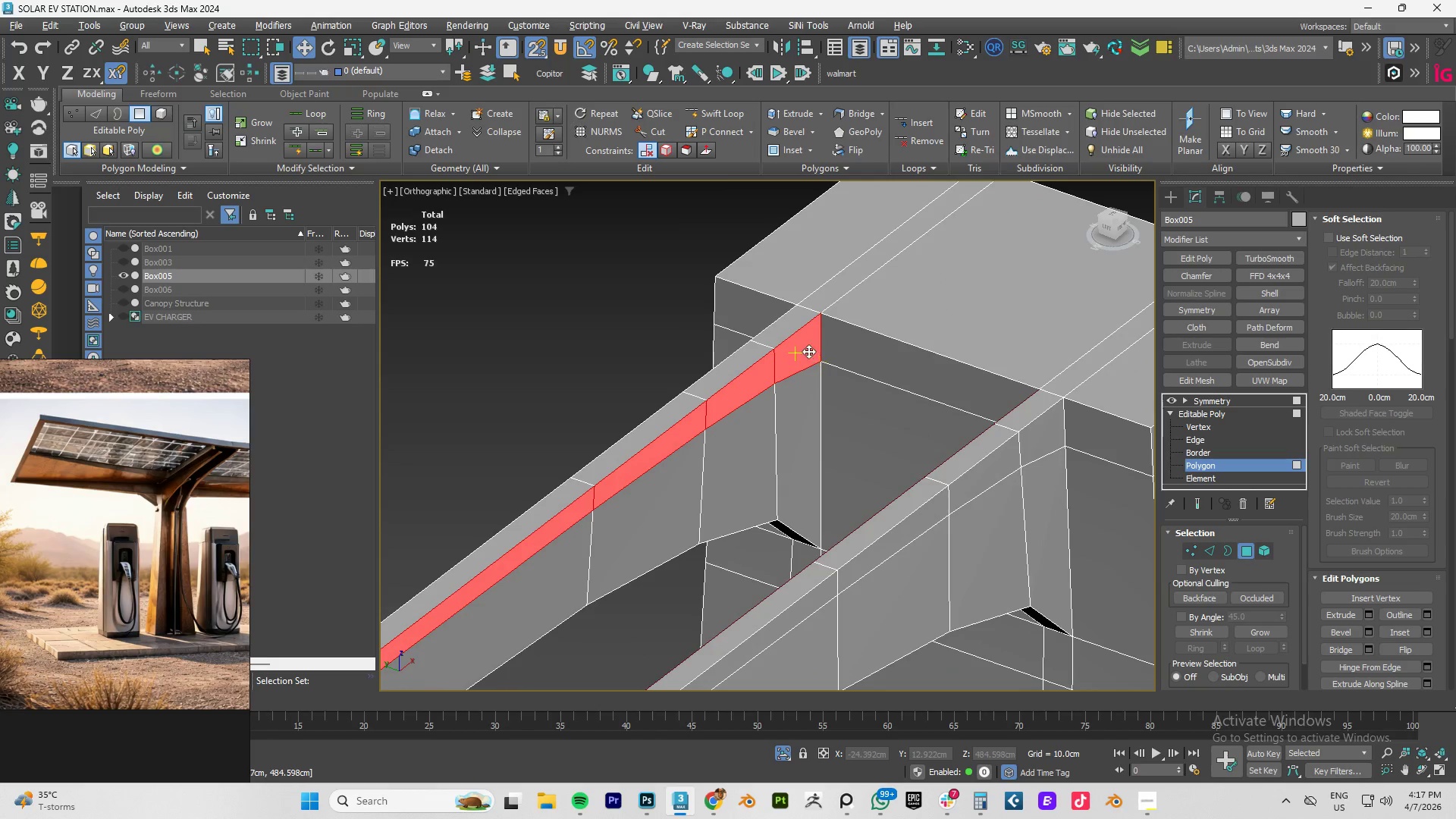 
left_click([808, 351])
 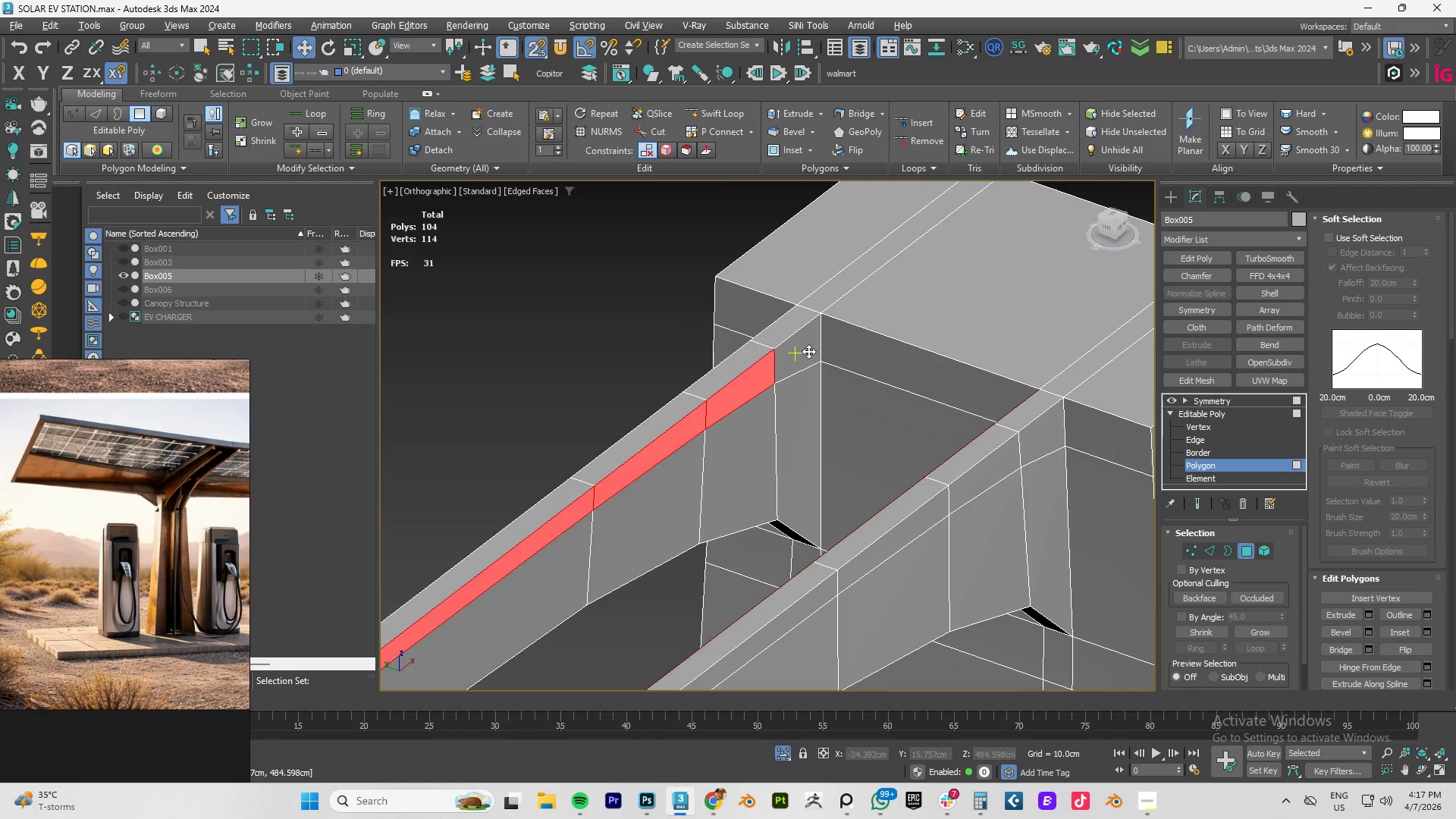 
key(Alt+AltLeft)
 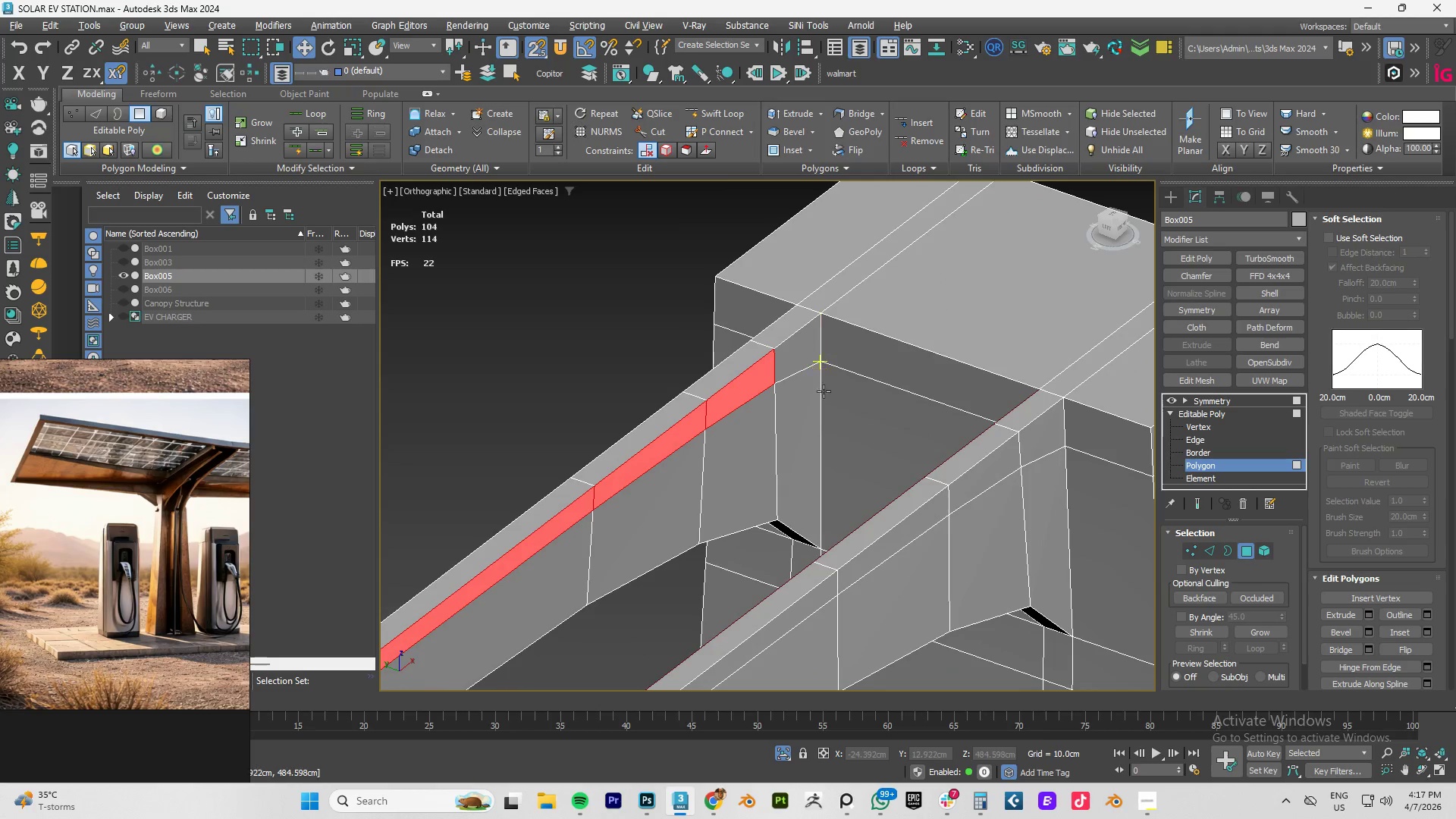 
hold_key(key=AltLeft, duration=0.78)
 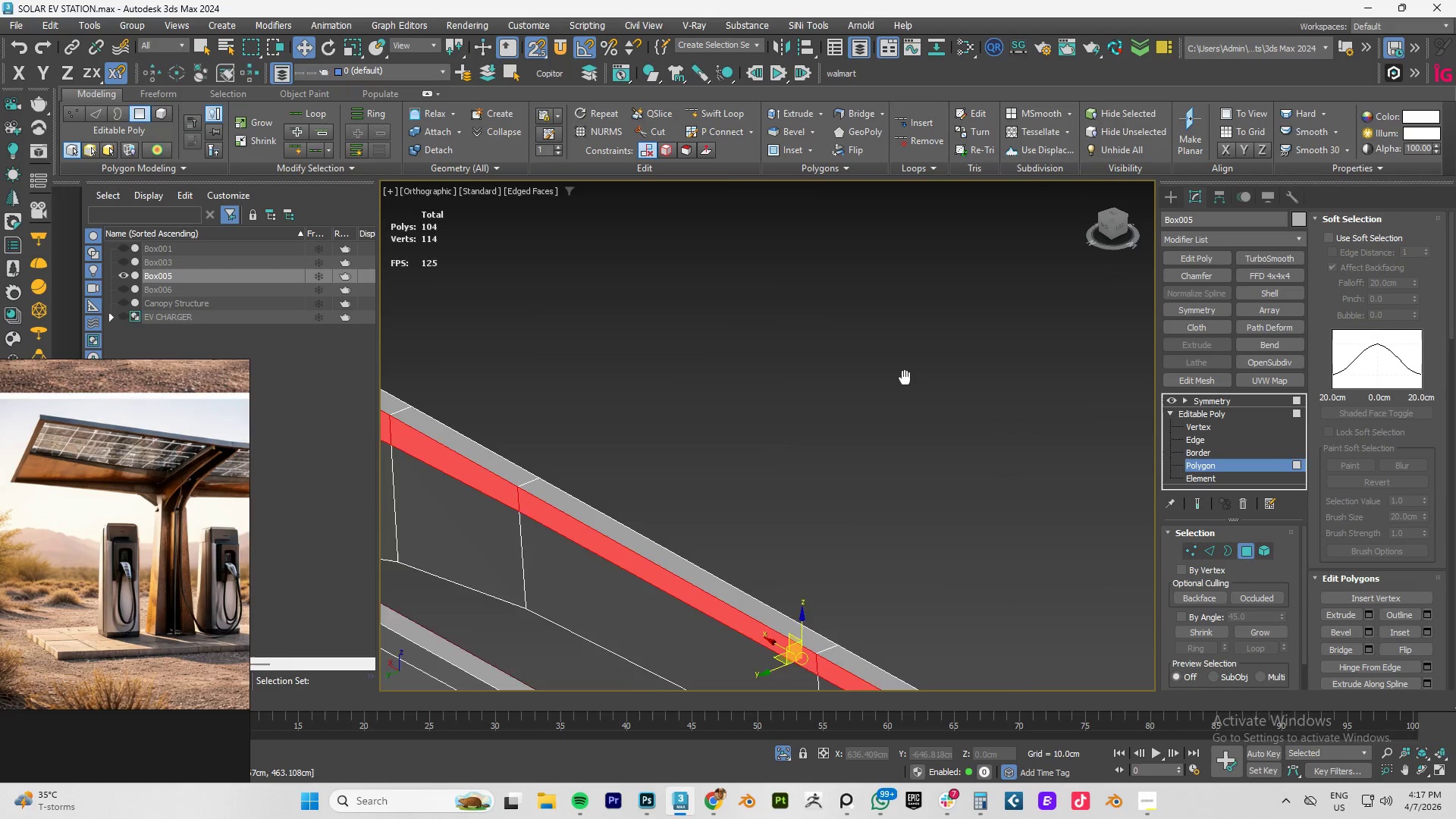 
hold_key(key=AltLeft, duration=1.62)
 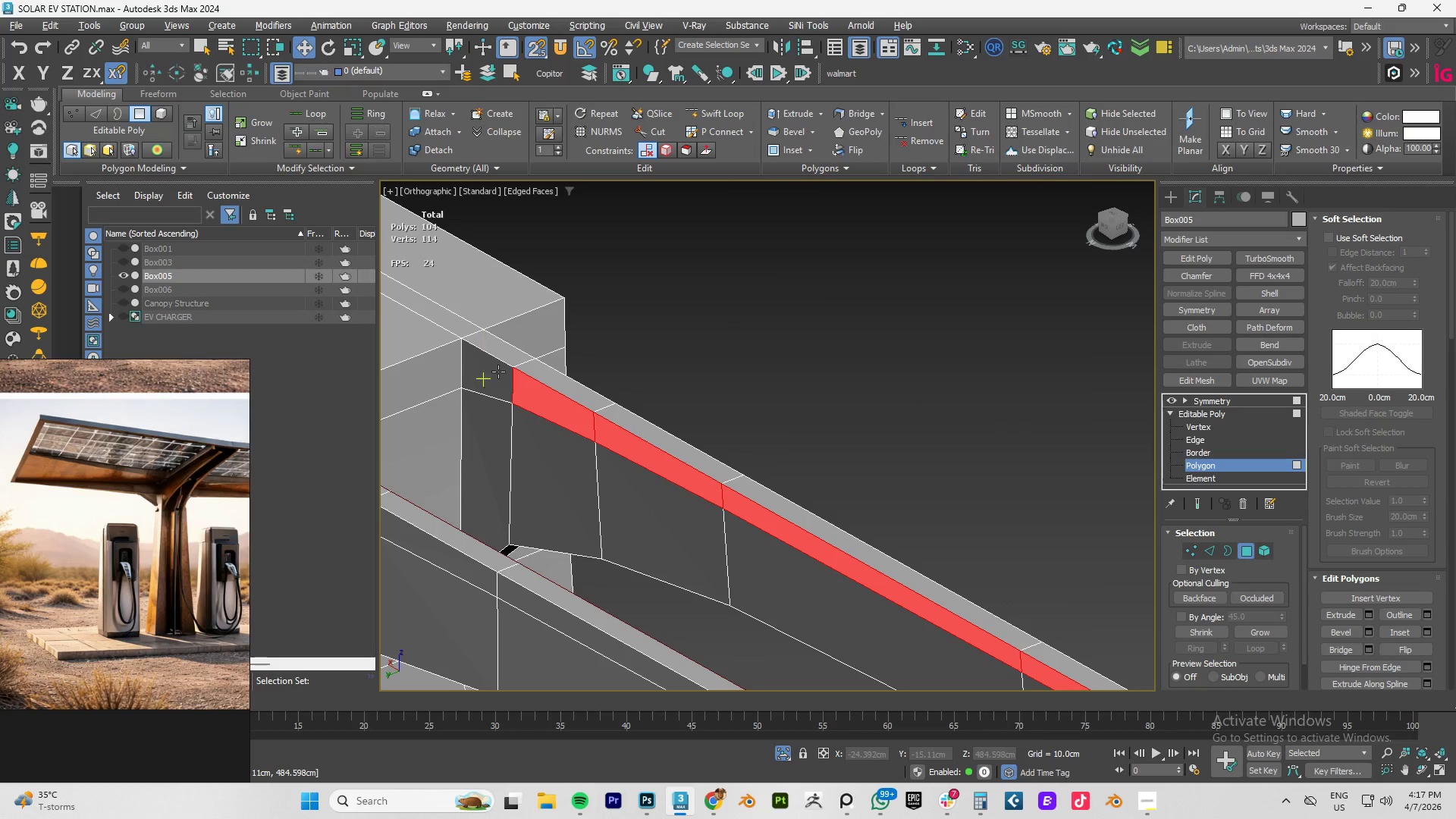 
hold_key(key=AltLeft, duration=0.67)
left_click([483, 374])
 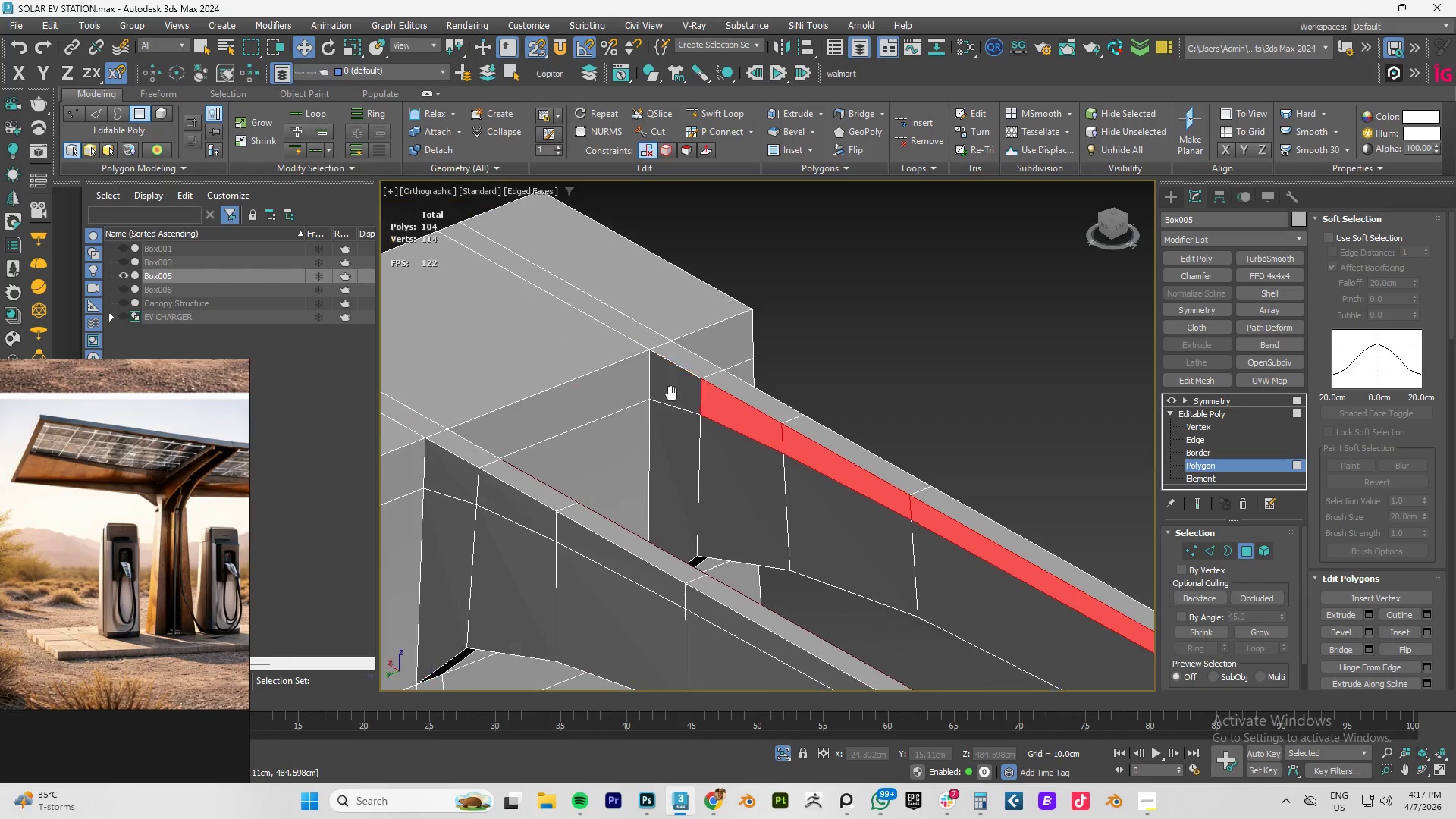 
scroll: coordinate [644, 404], scroll_direction: up, amount: 2.0
 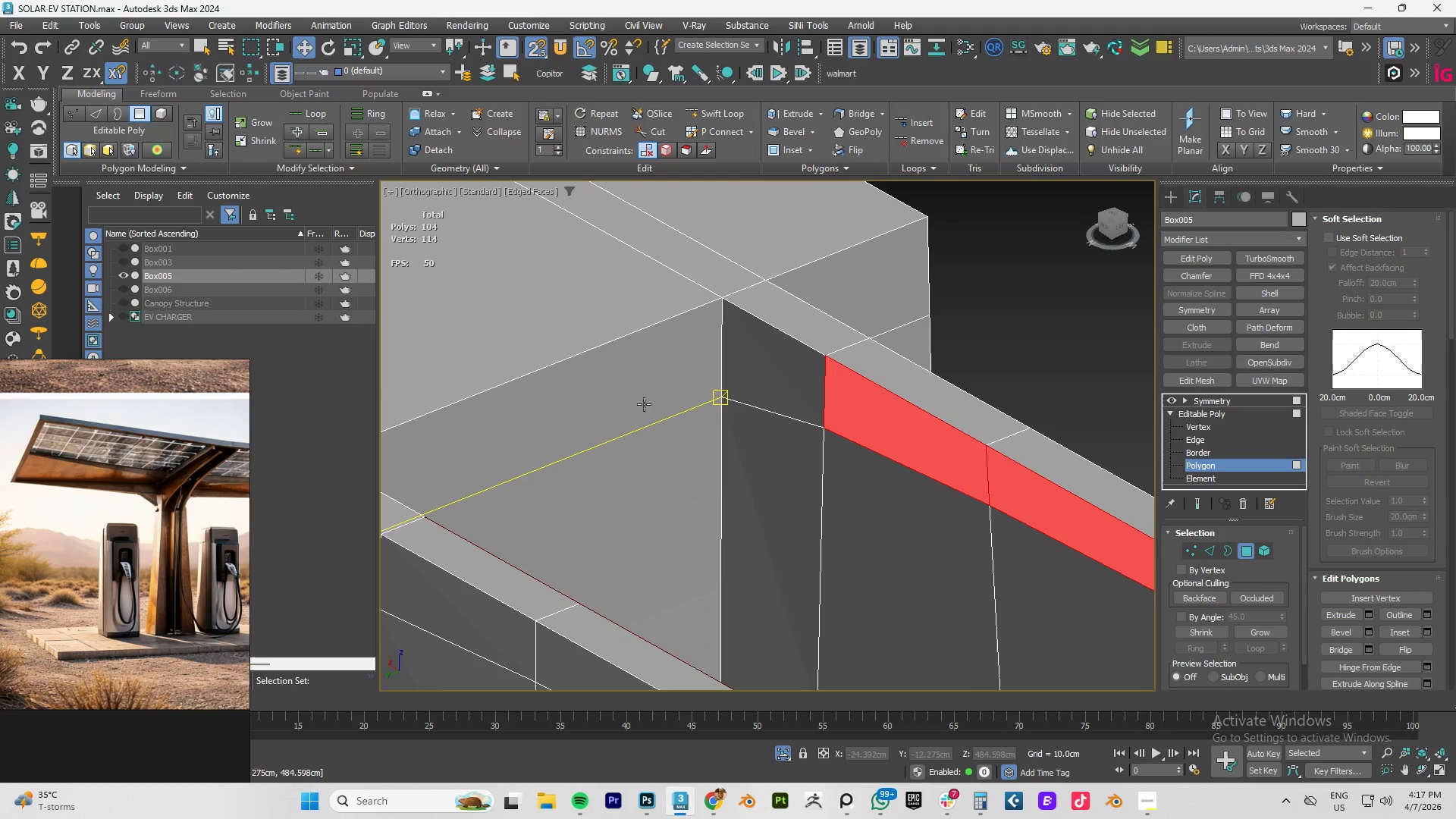 
key(Alt+1)
 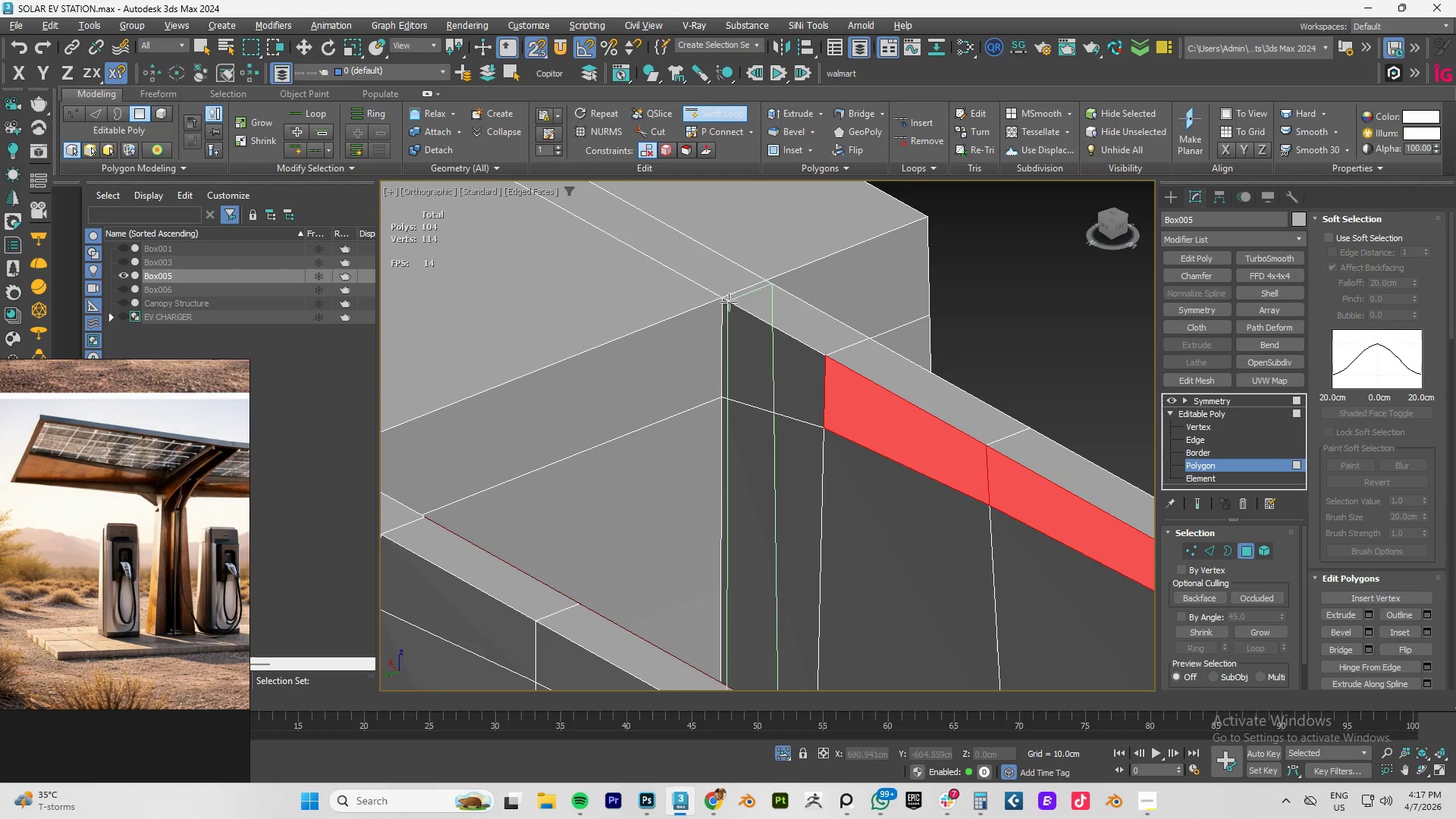 
left_click([727, 300])
 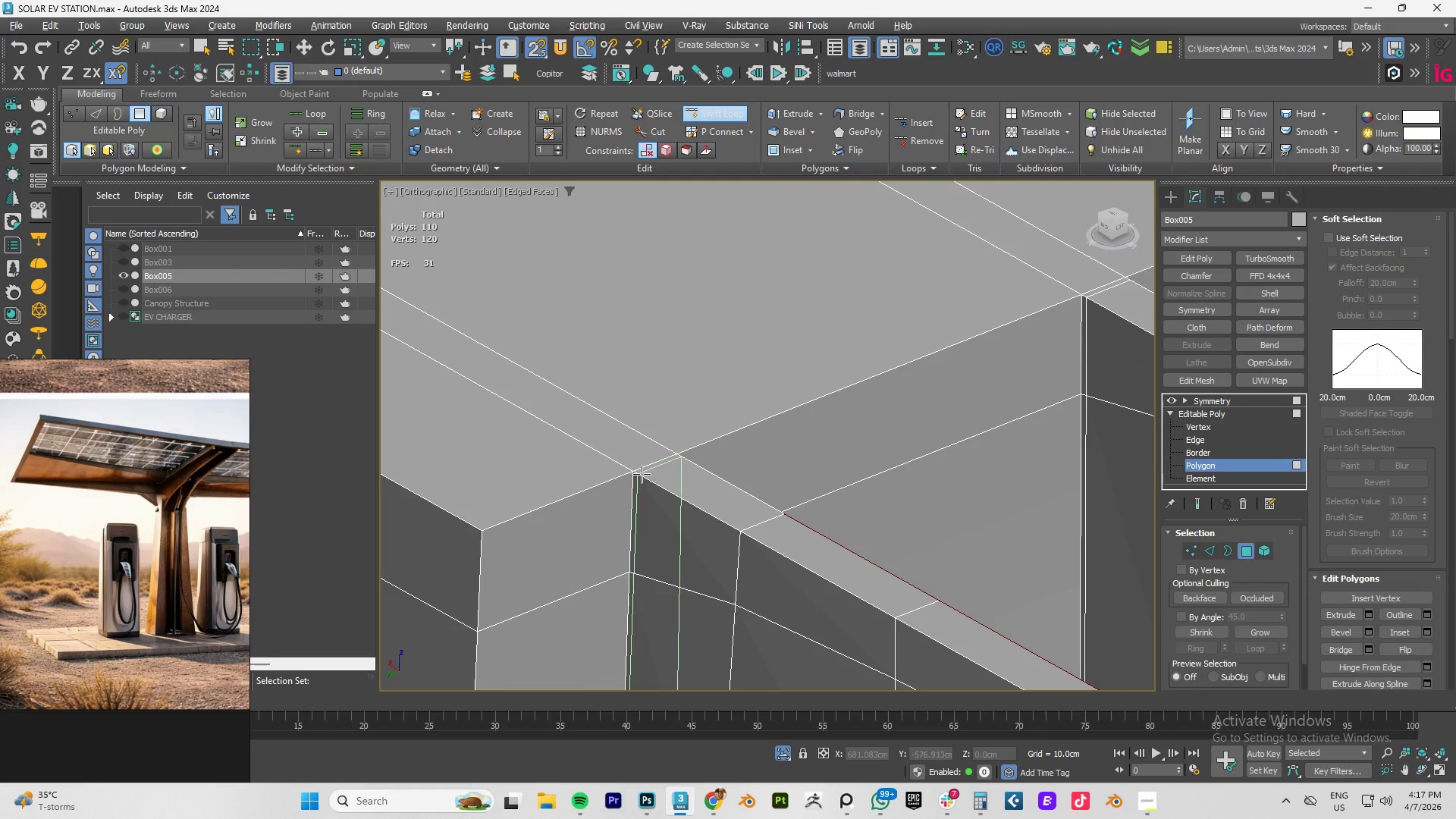 
left_click([640, 474])
 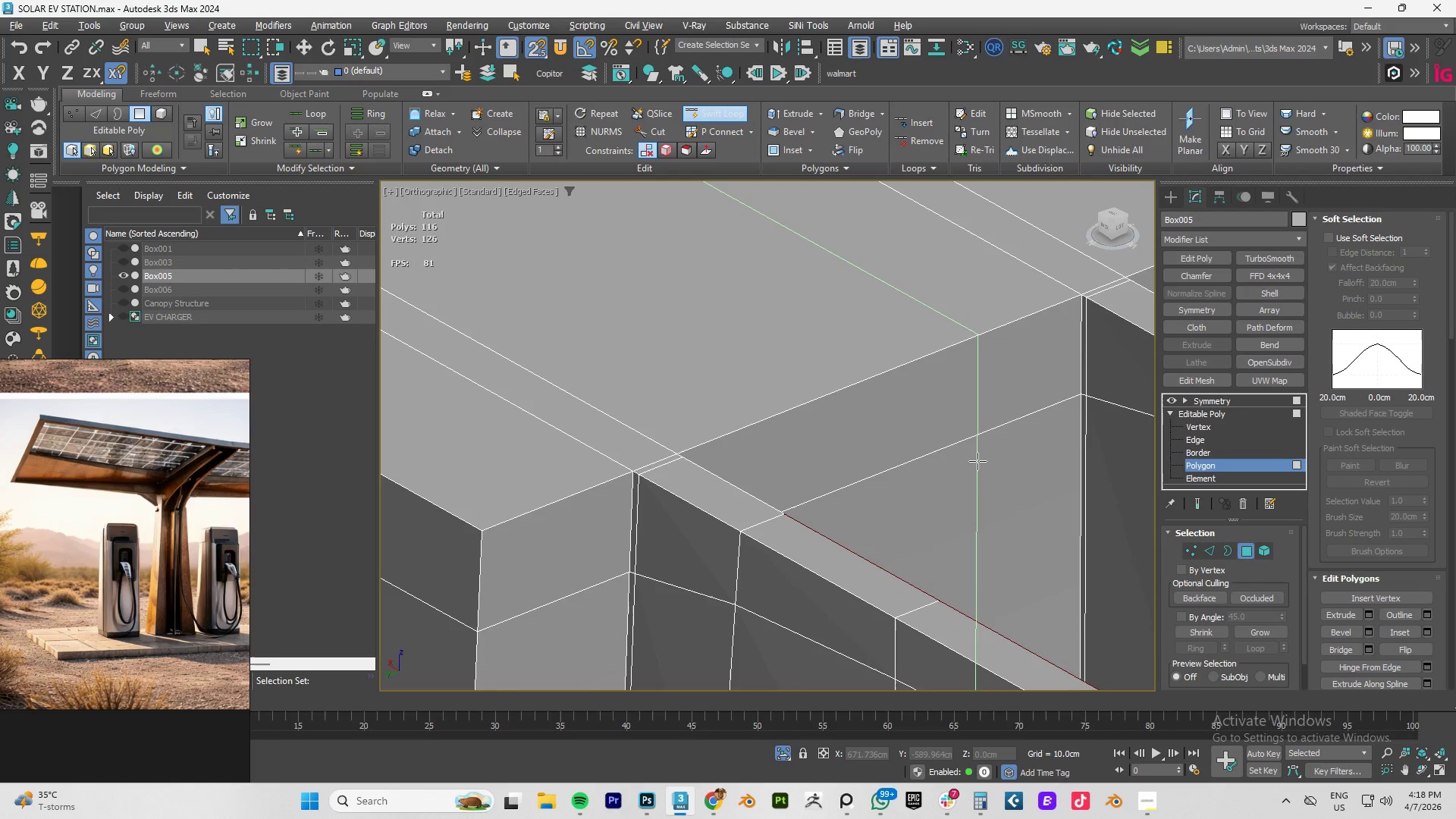 
type(44)
 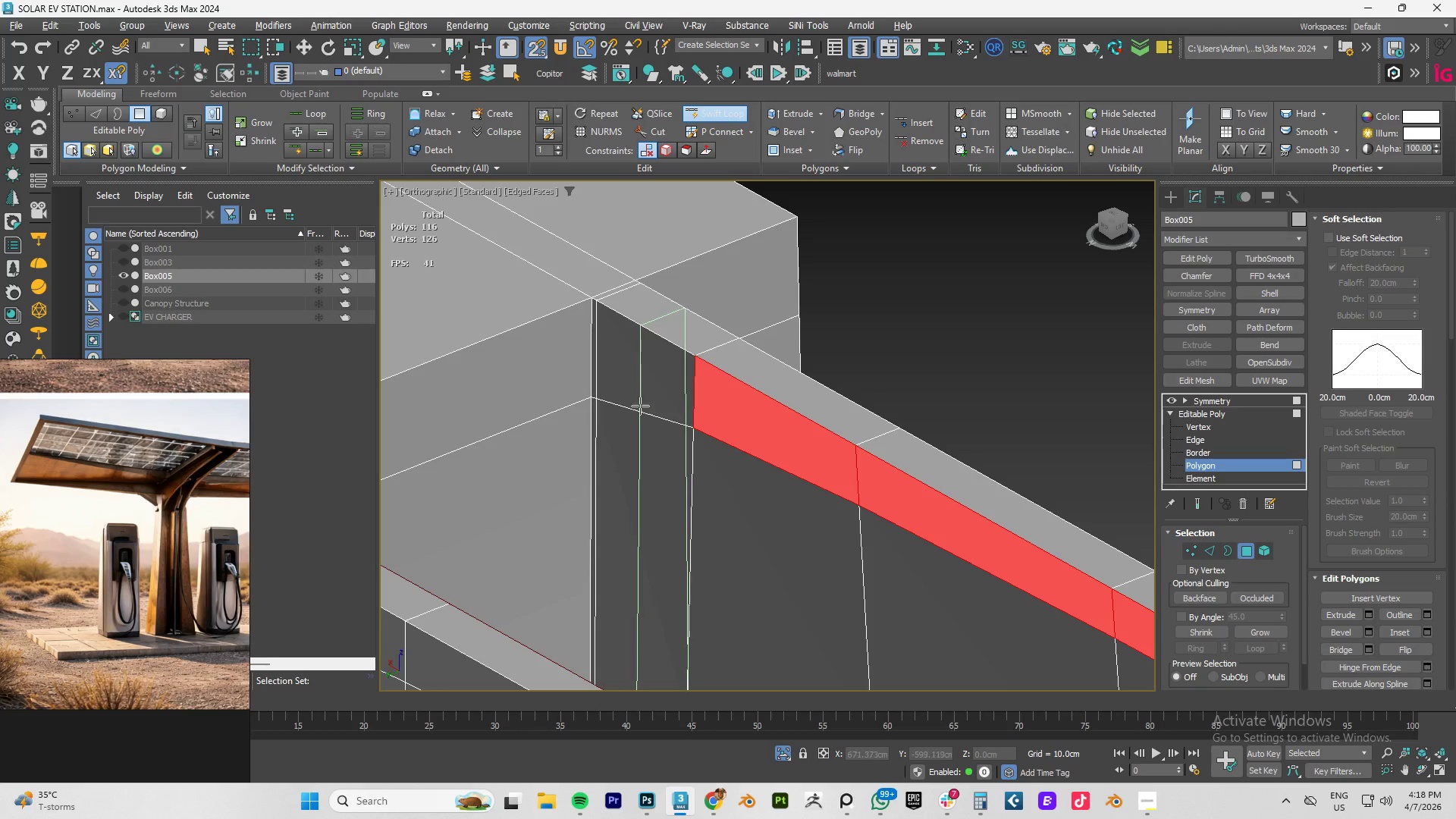 
key(Alt+AltLeft)
 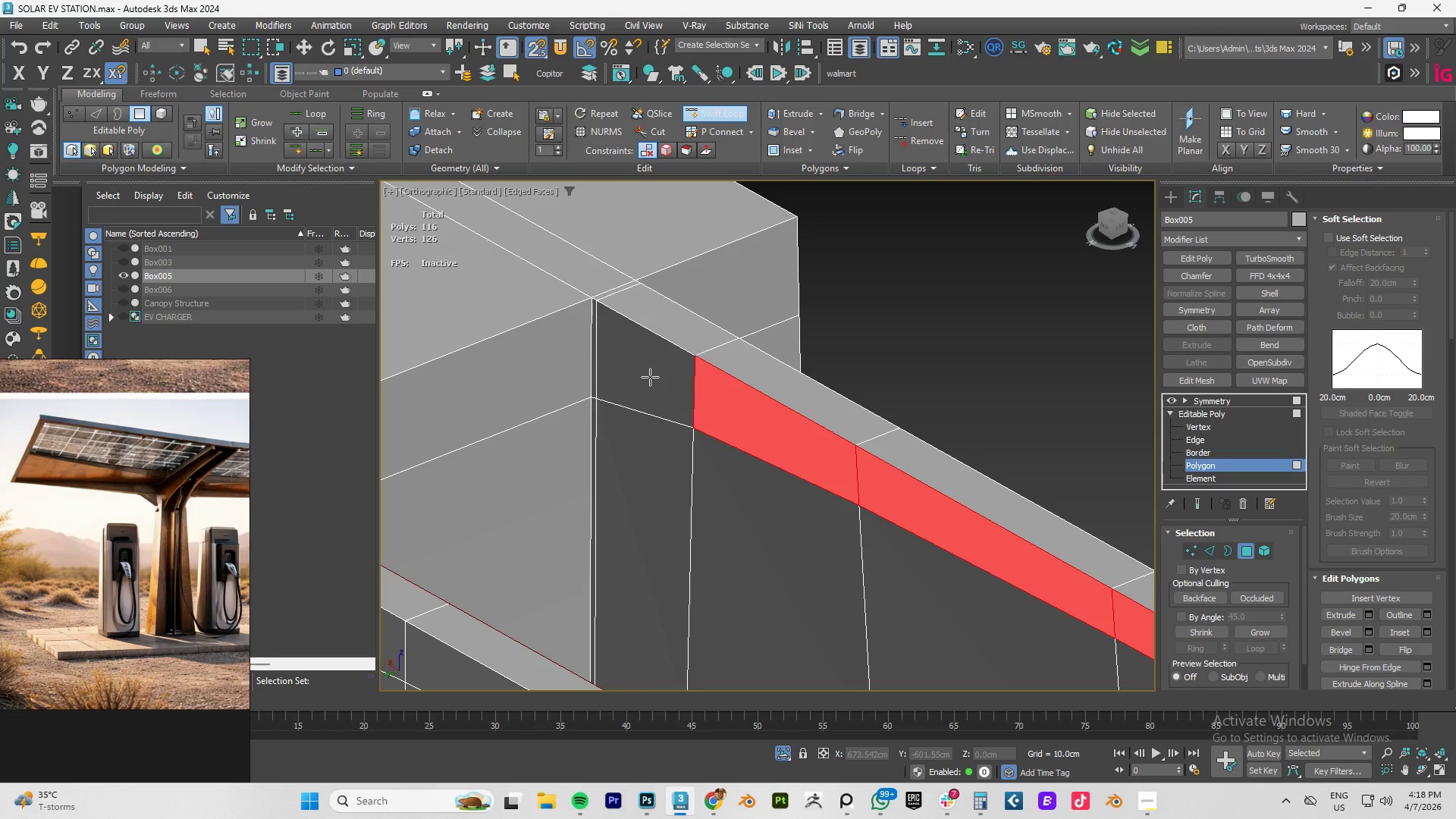 
hold_key(key=AltLeft, duration=0.34)
 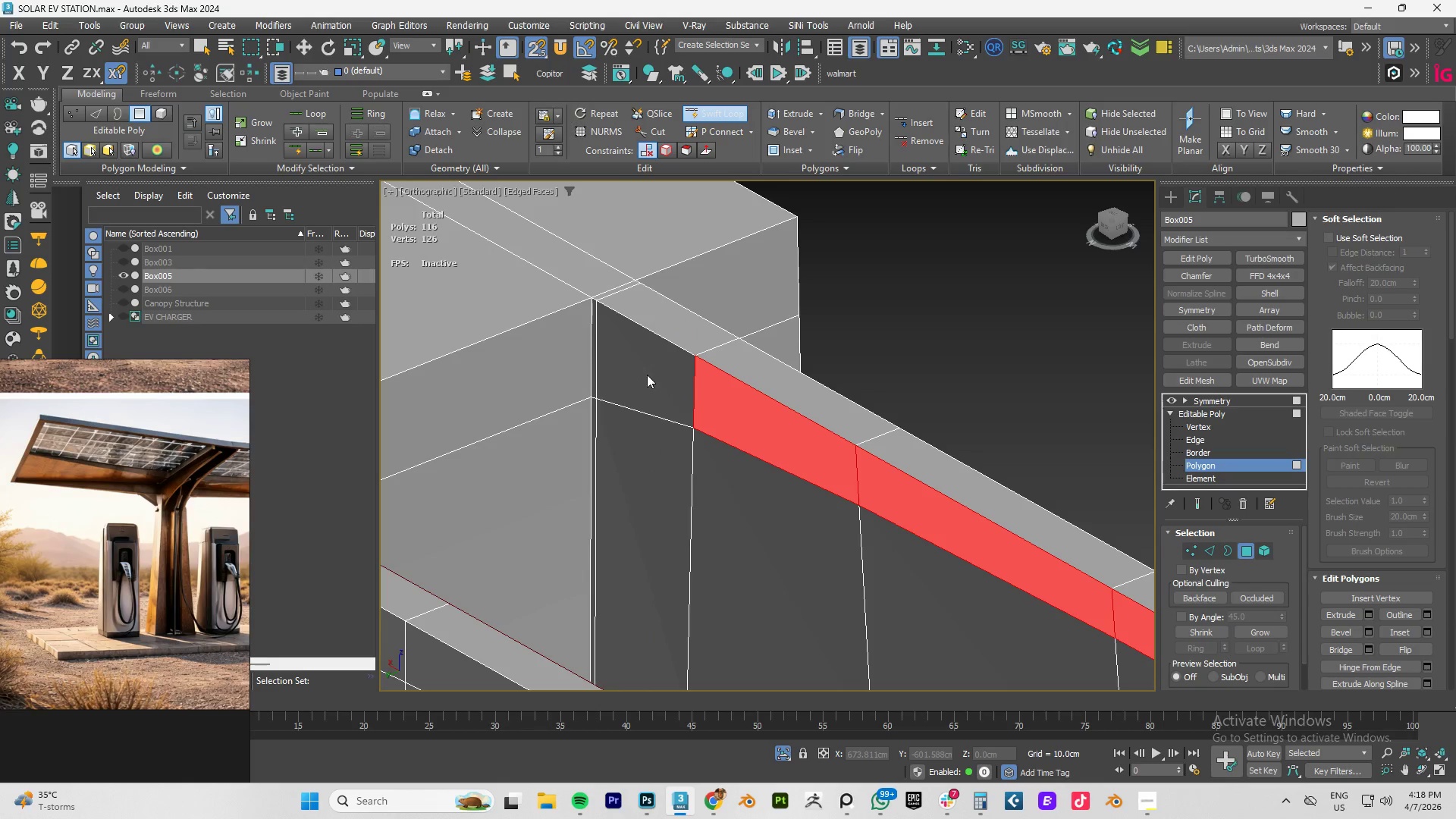 
right_click([647, 375])
 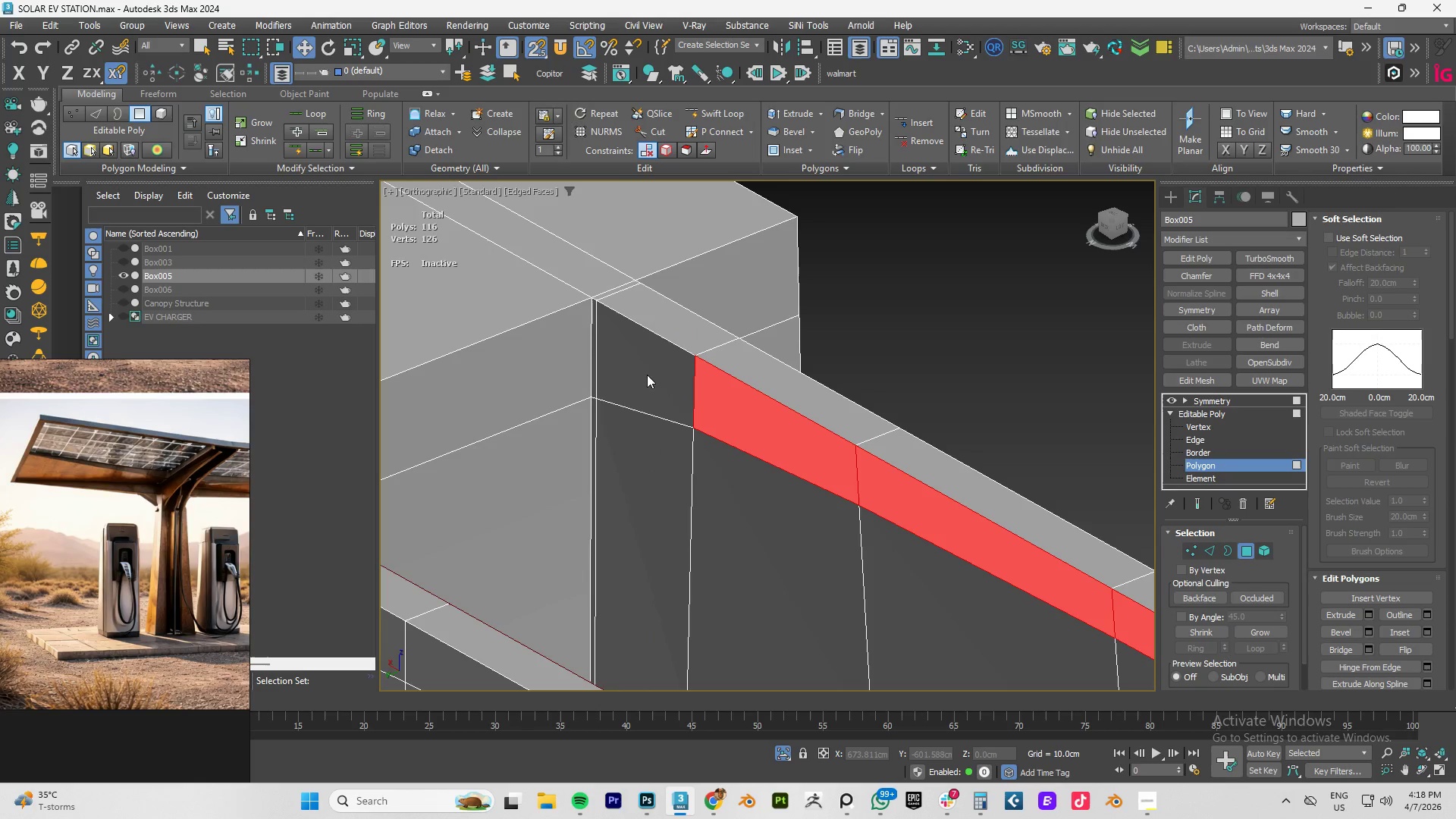 
hold_key(key=AltLeft, duration=0.7)
left_click([637, 375])
 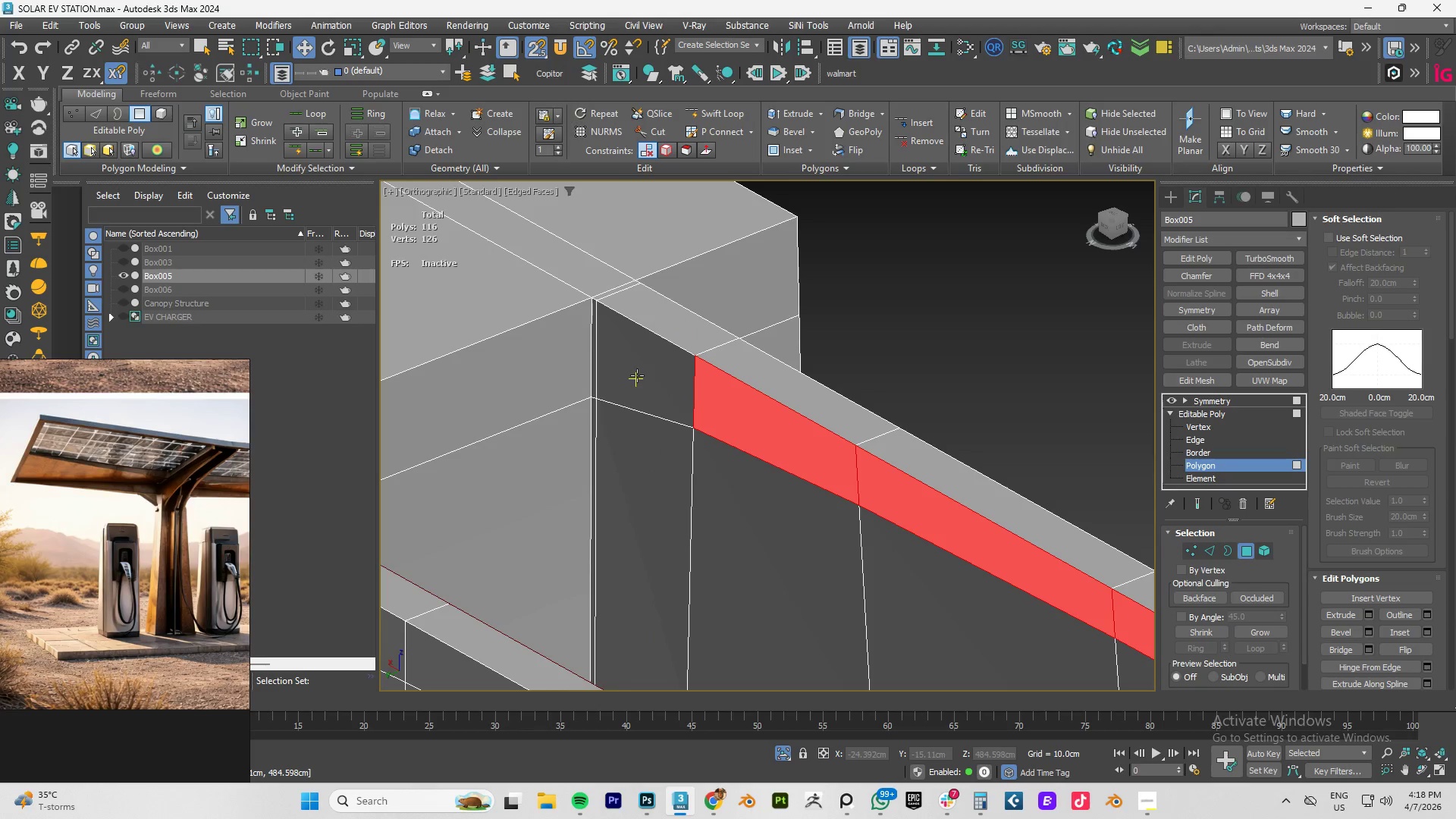 
hold_key(key=ControlLeft, duration=0.44)
left_click([637, 375])
 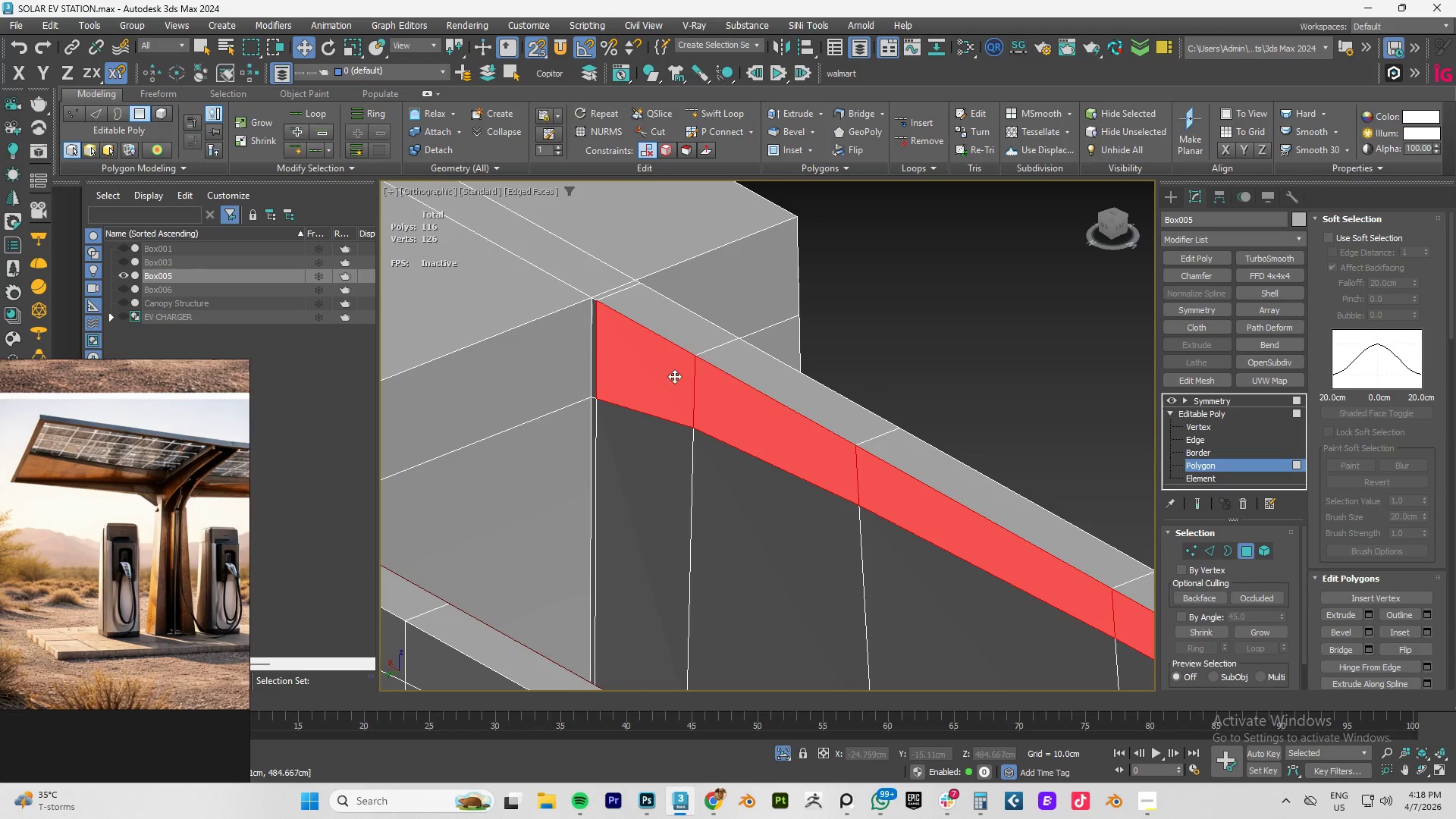 
hold_key(key=AltLeft, duration=0.5)
 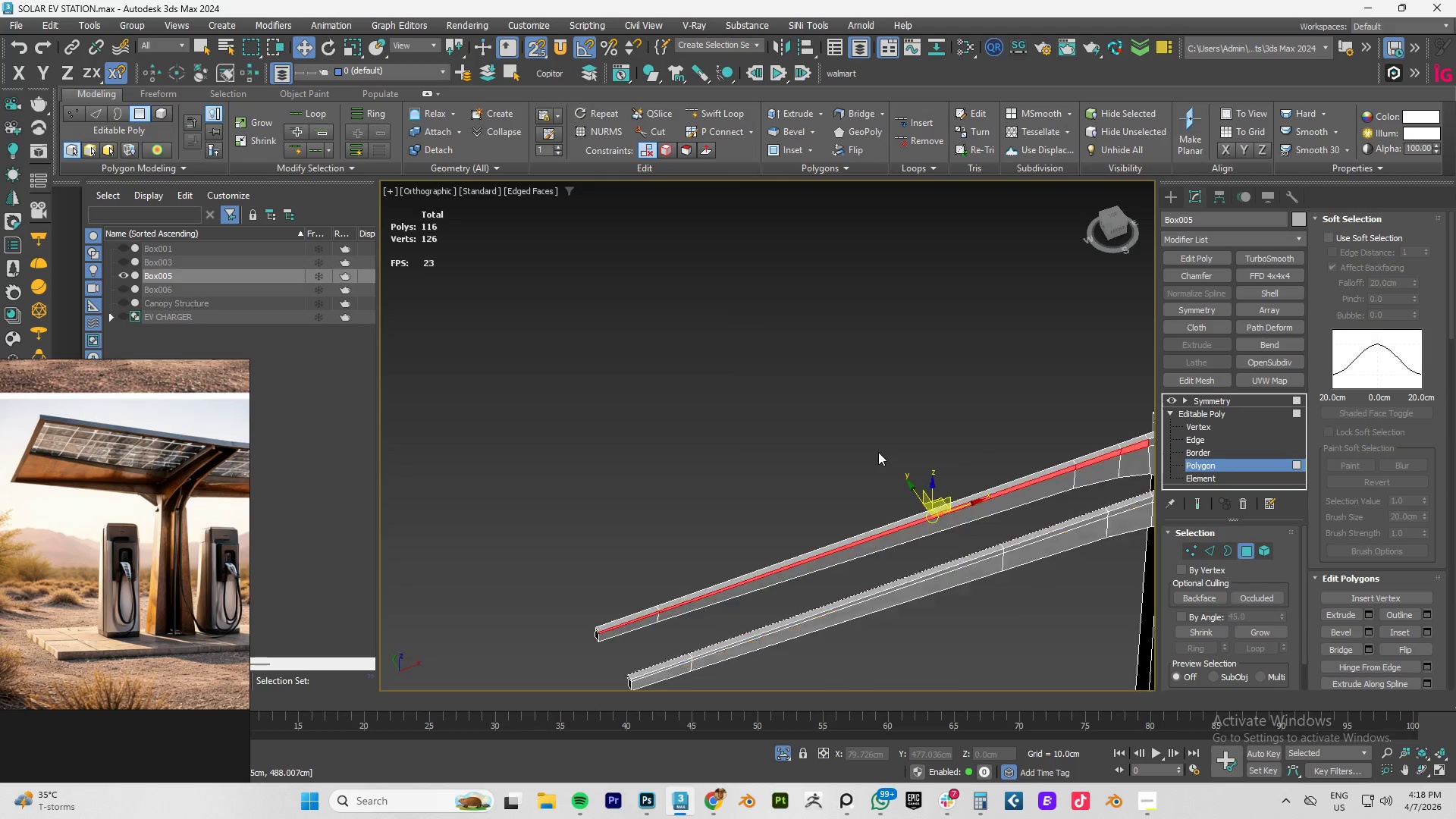 
hold_key(key=AltLeft, duration=14.88)
scroll: coordinate [878, 452], scroll_direction: down, amount: 8.0
 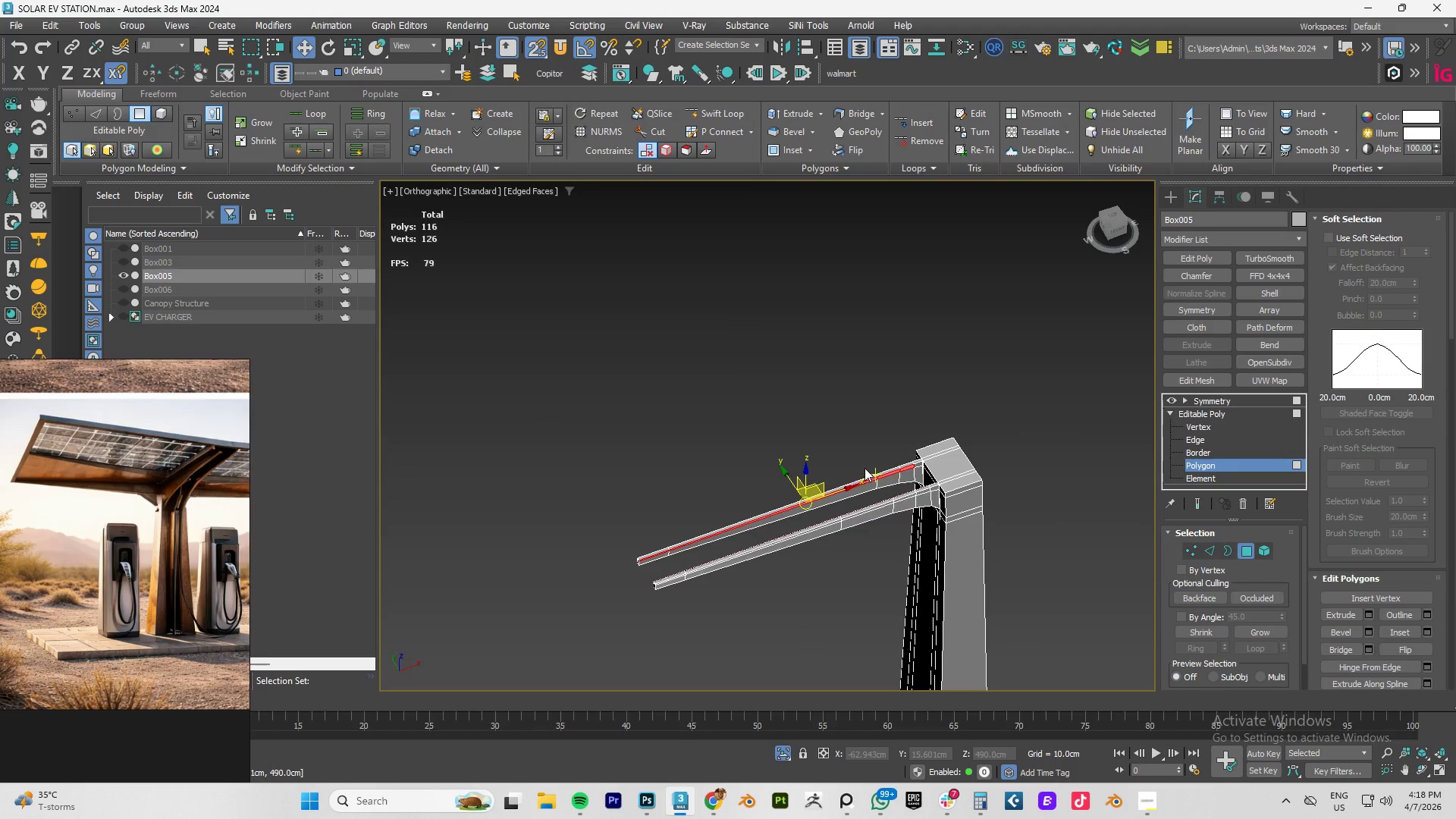 
hold_key(key=ControlLeft, duration=0.86)
 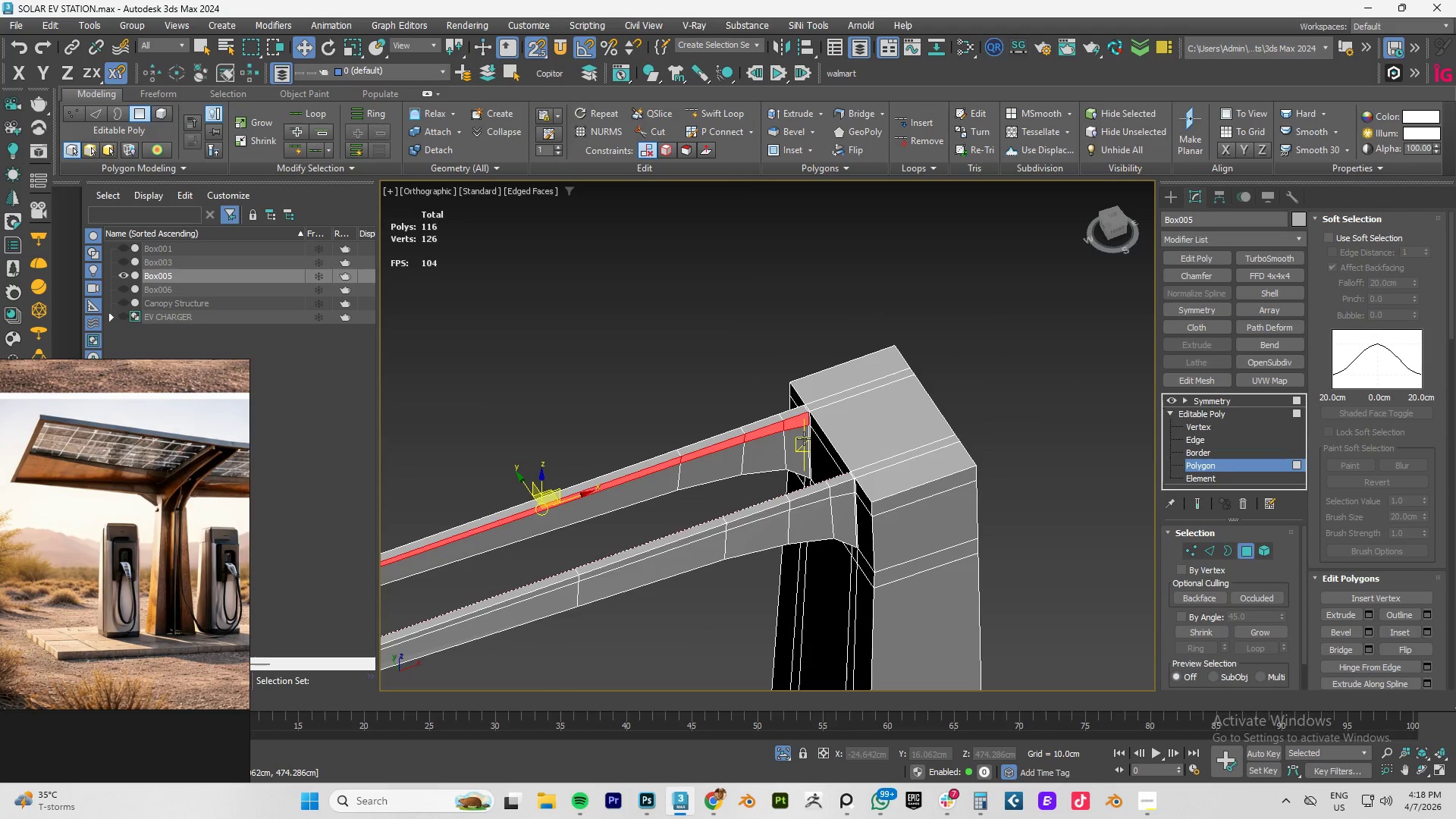 
scroll: coordinate [913, 473], scroll_direction: up, amount: 6.0
 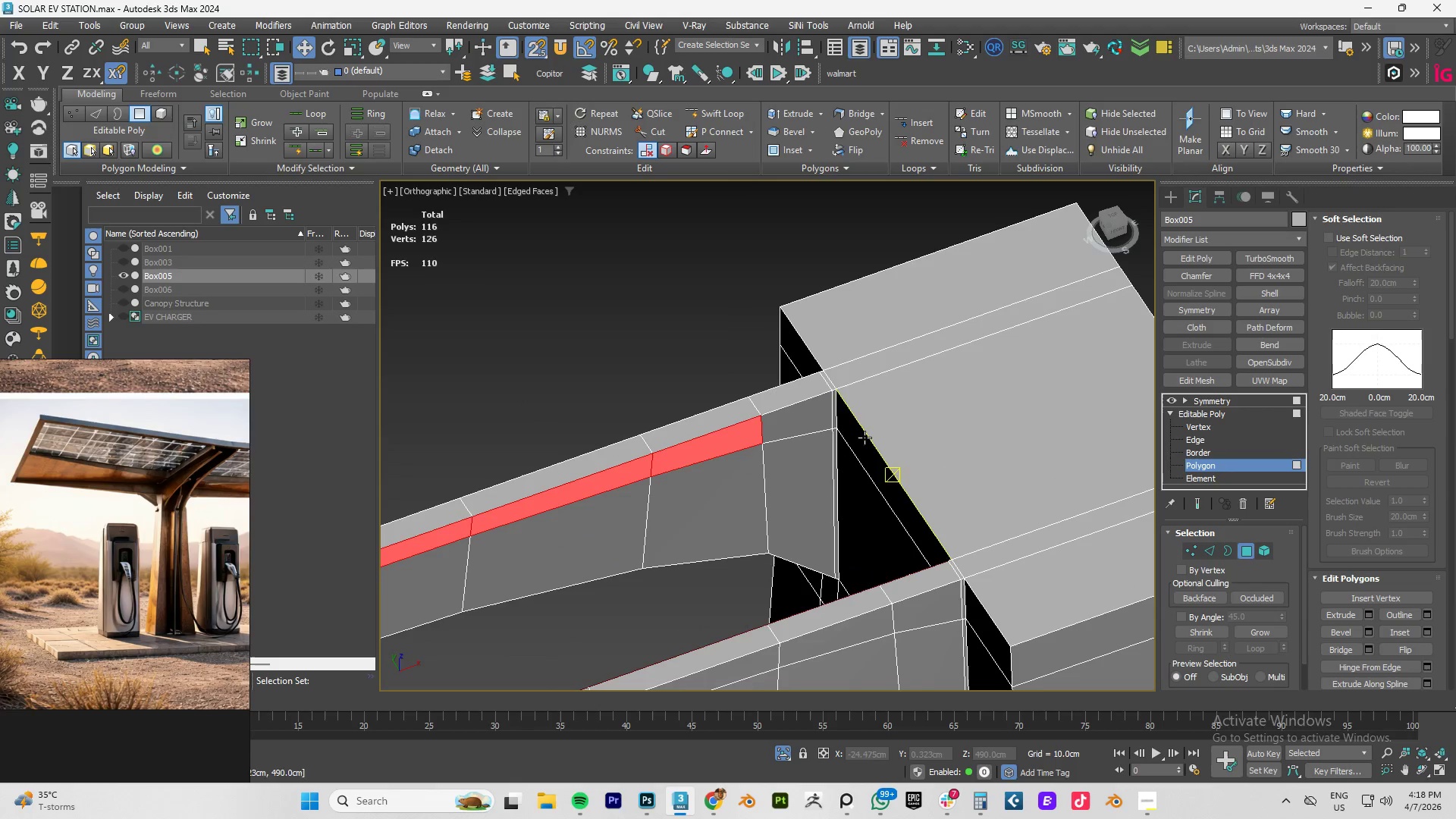 
left_click([795, 422])
 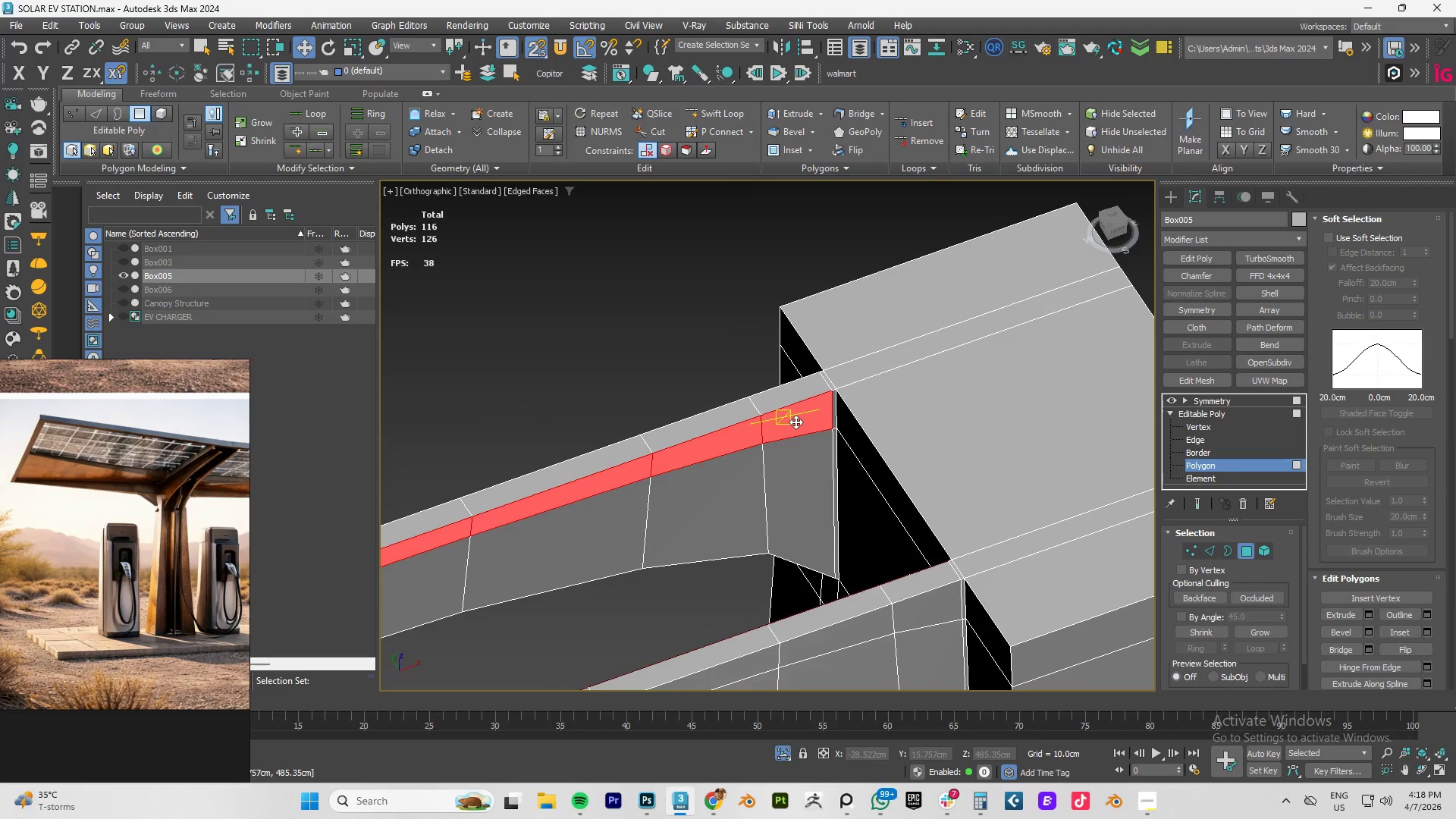 
scroll: coordinate [795, 425], scroll_direction: down, amount: 3.0
 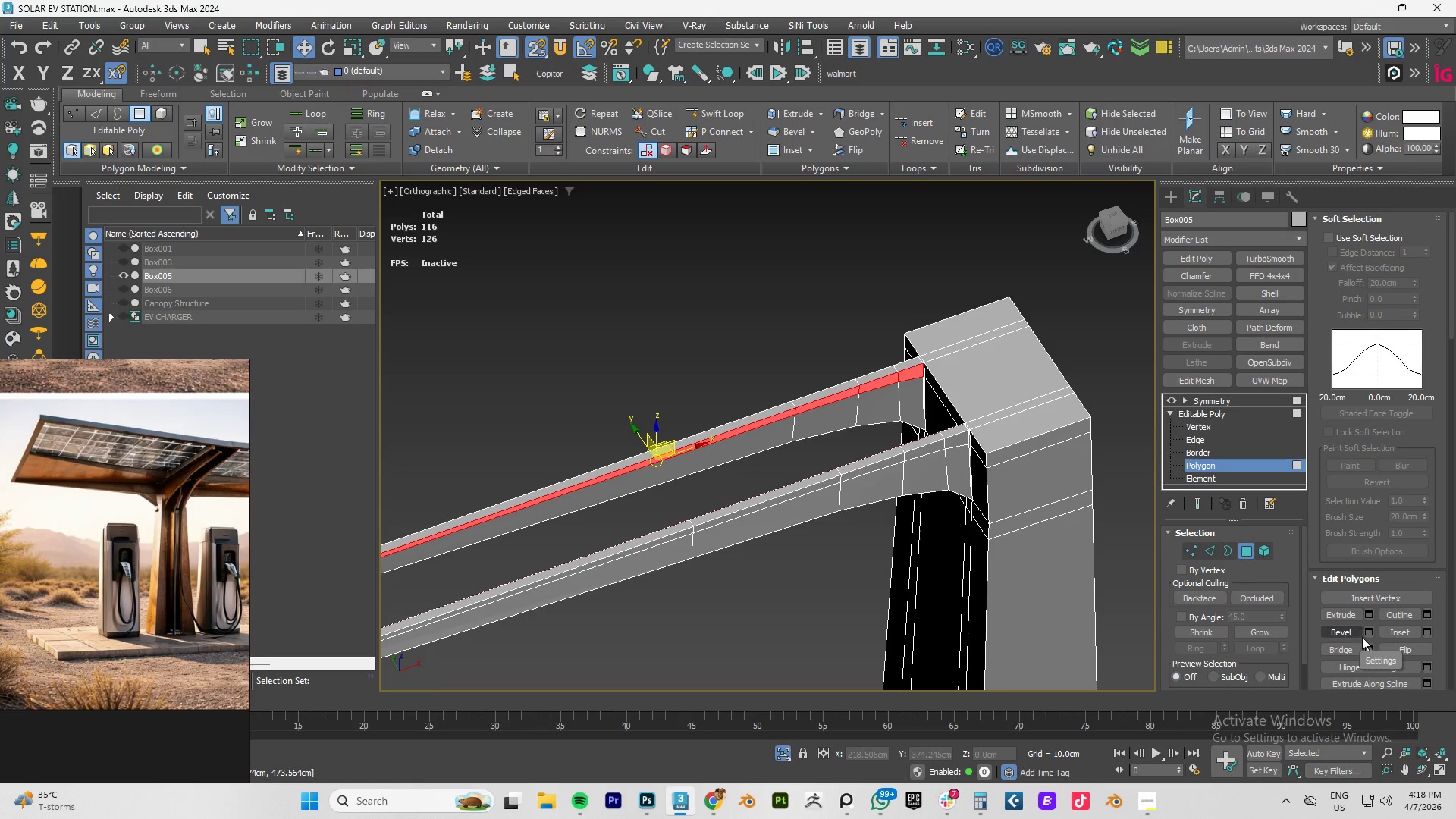 
key(Y)
 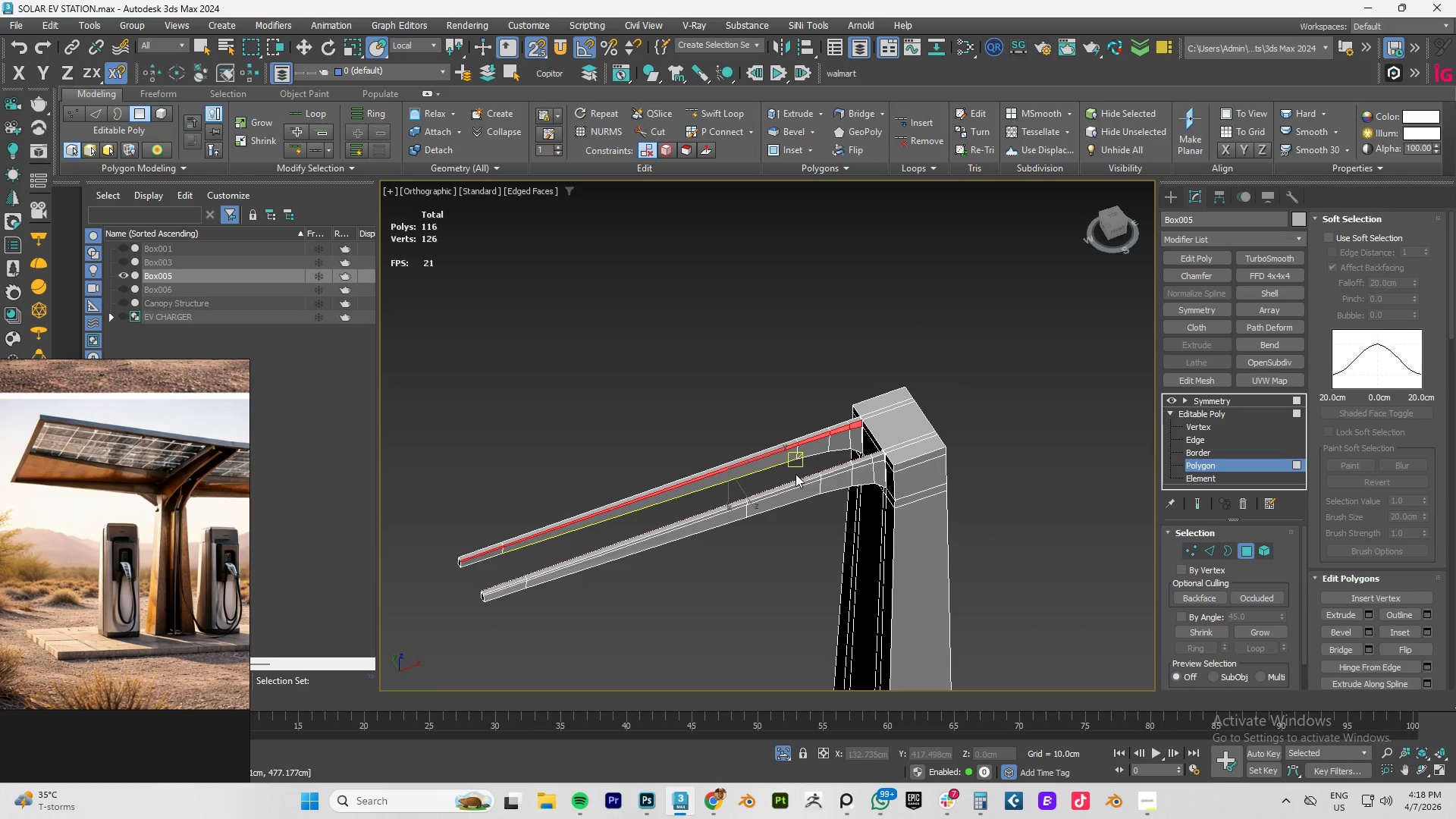 
scroll: coordinate [801, 476], scroll_direction: down, amount: 2.0
 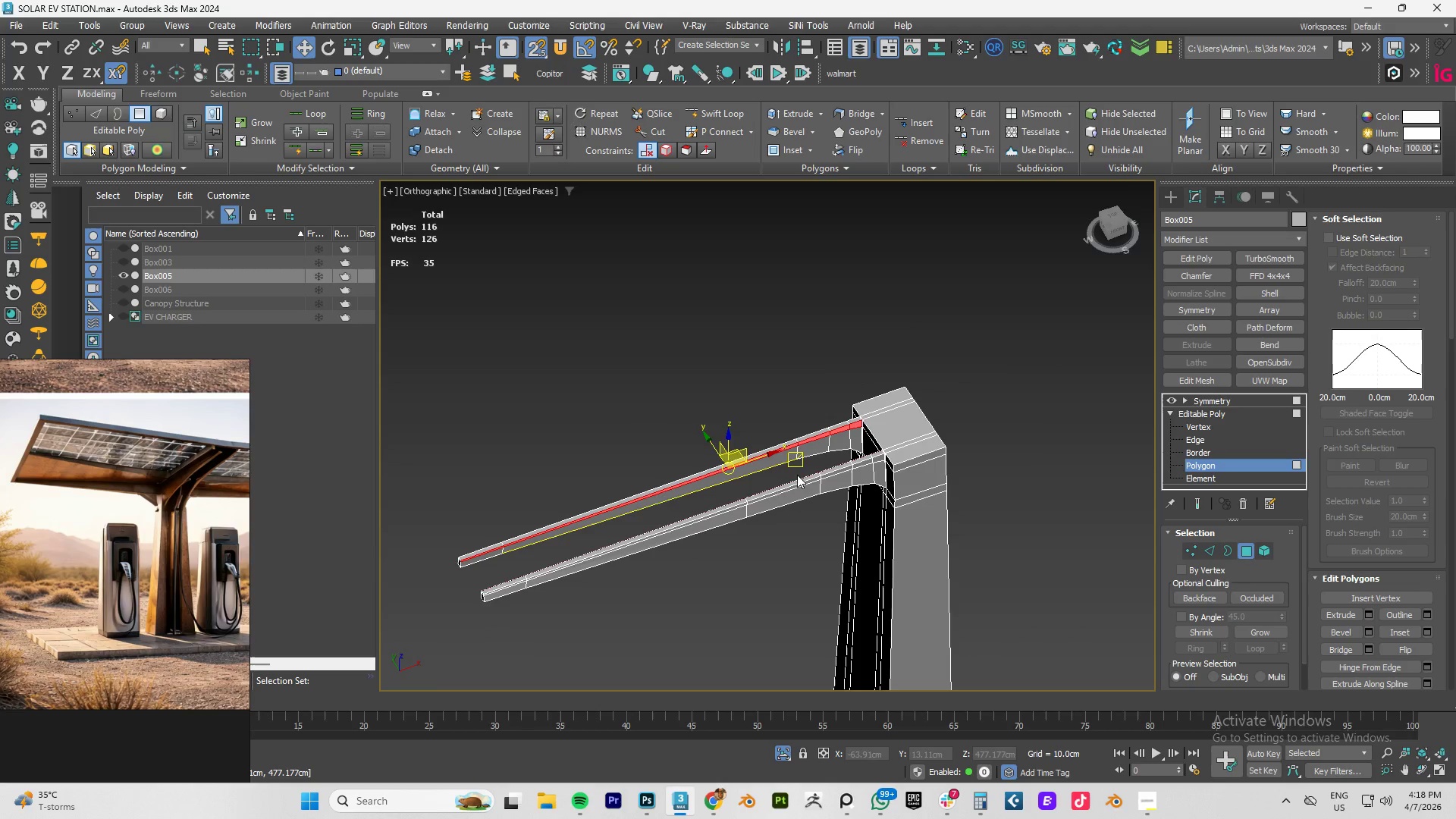 
type(tz)
 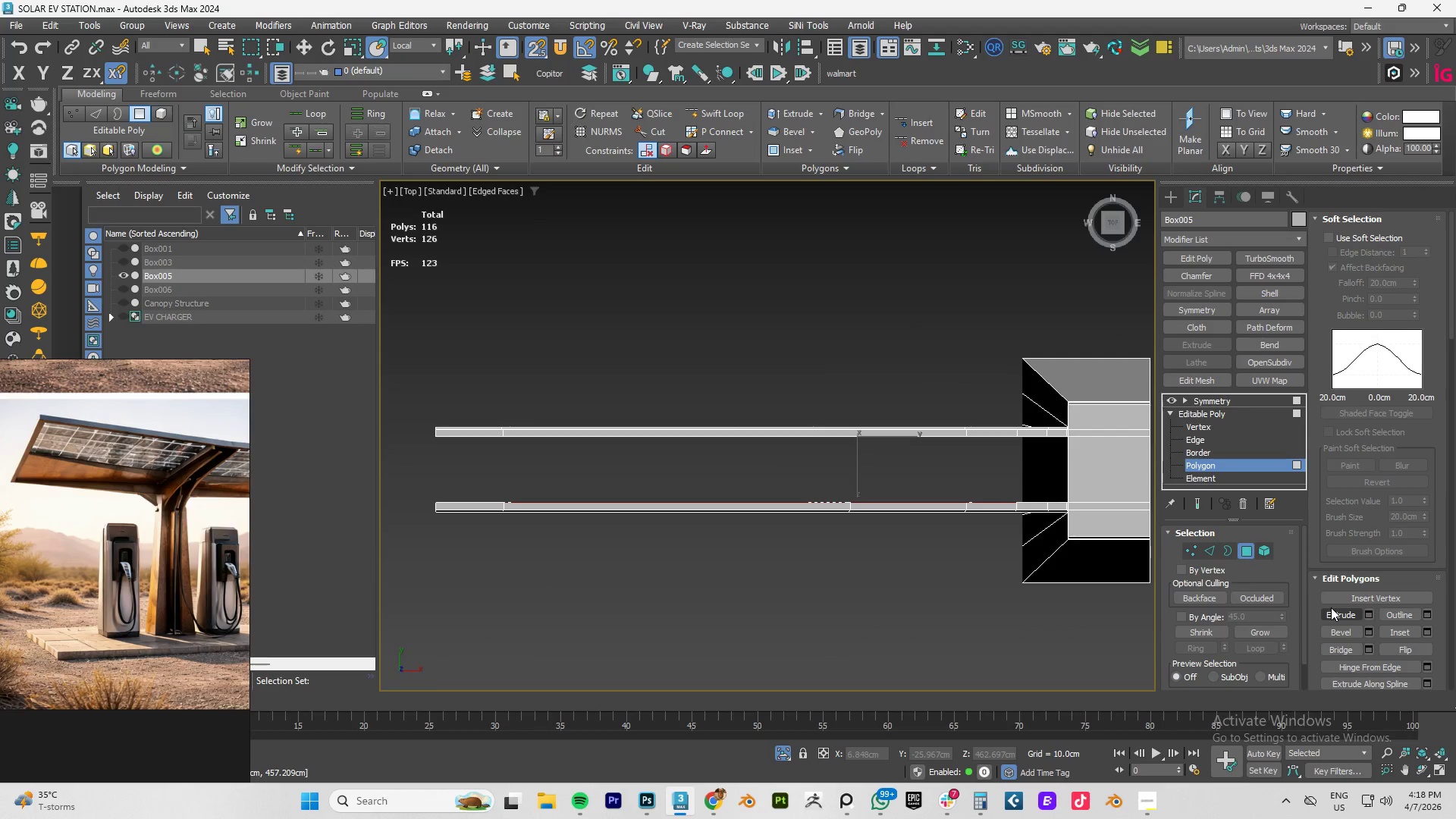 
key(Delete)
 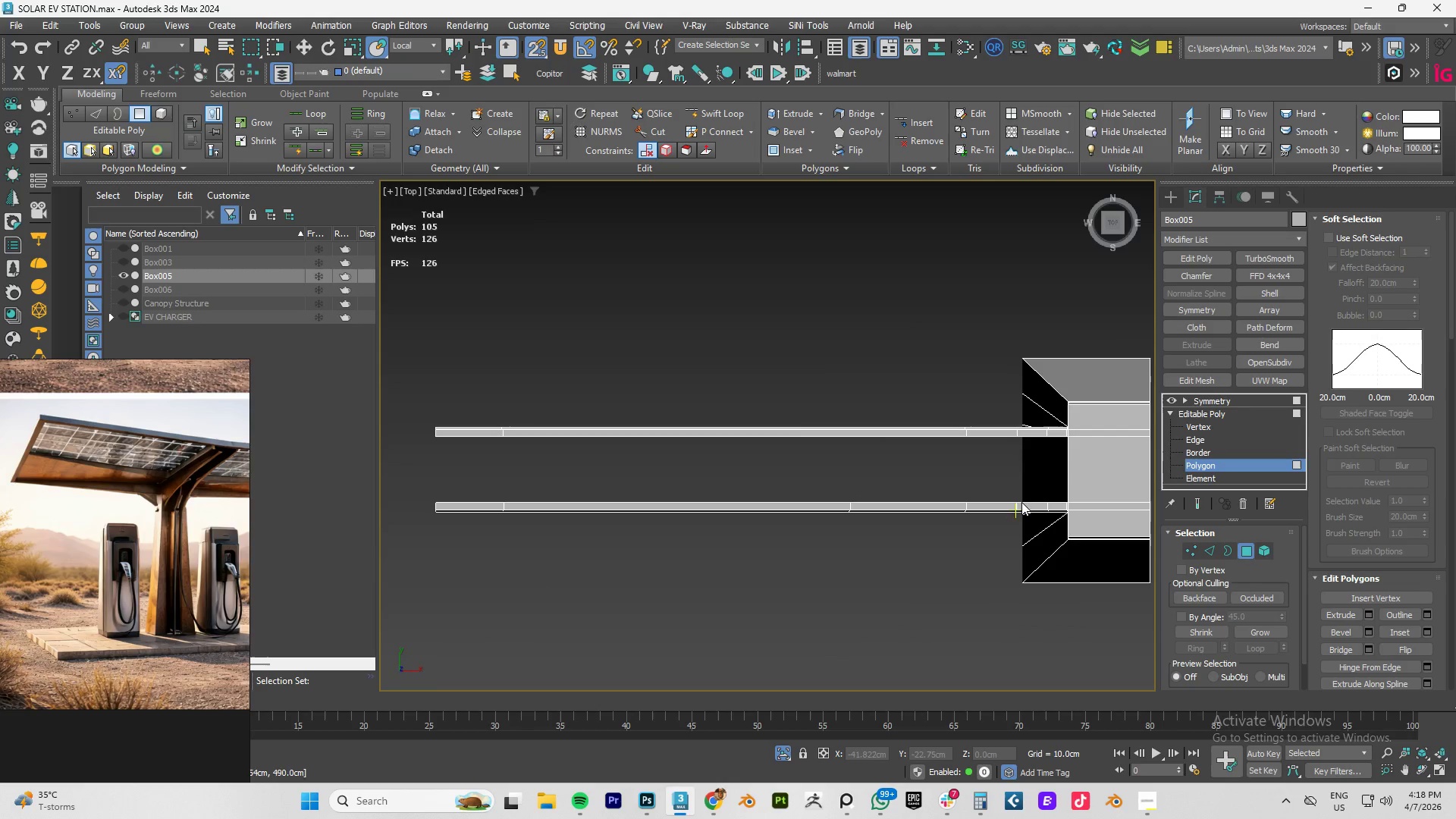 
hold_key(key=AltLeft, duration=0.64)
 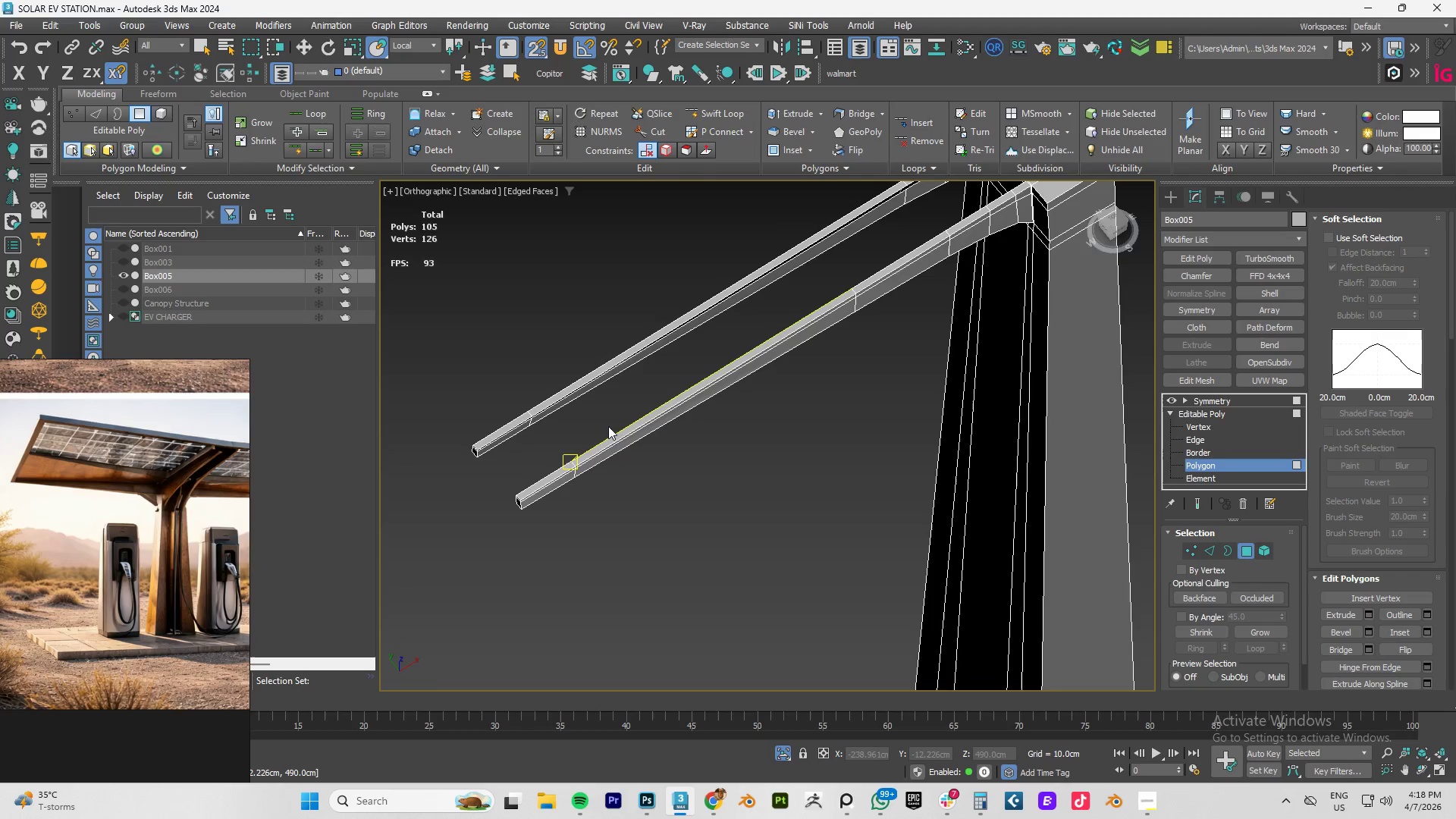 
hold_key(key=AltLeft, duration=0.69)
scroll: coordinate [562, 465], scroll_direction: up, amount: 7.0
 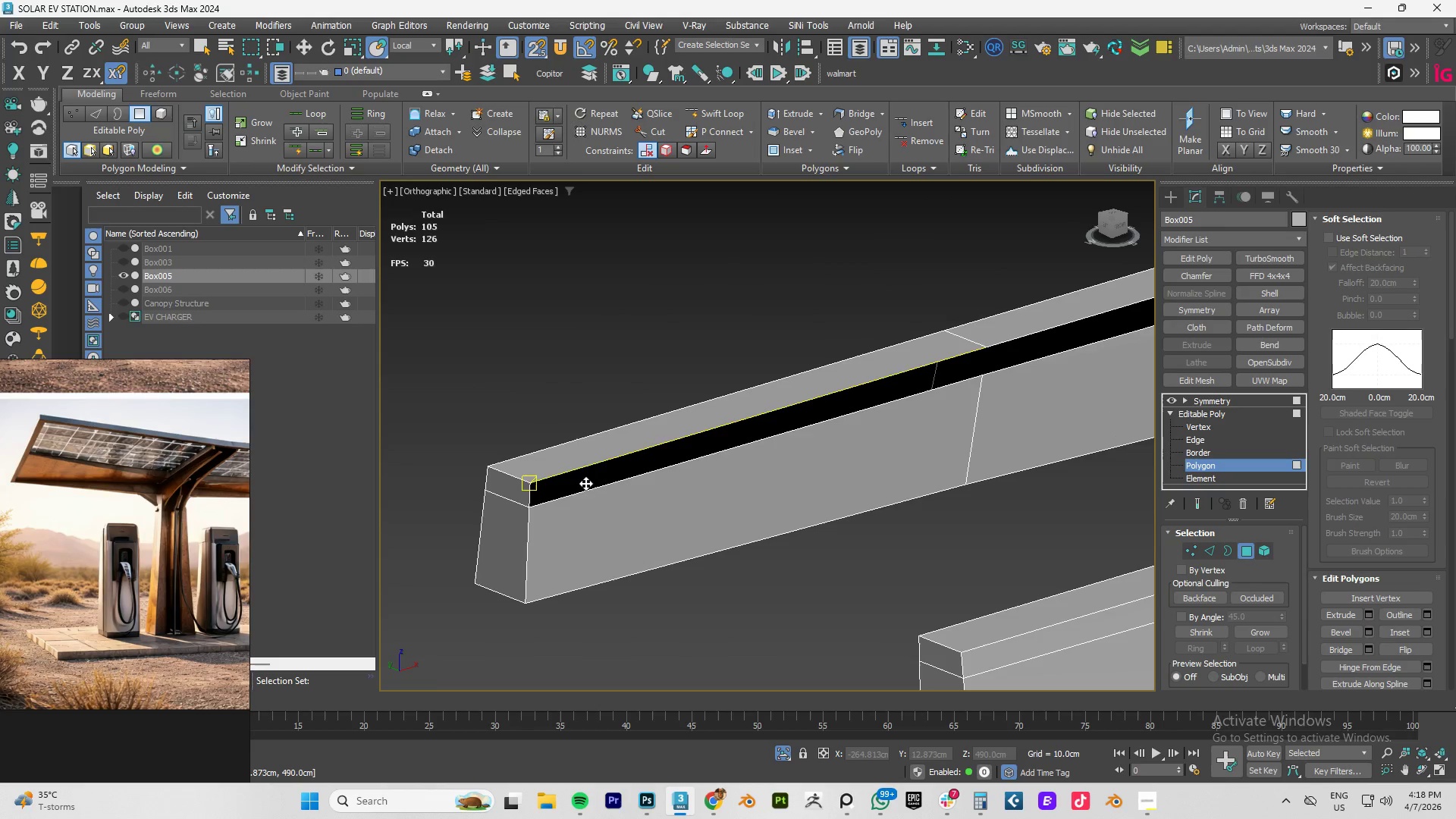 
type(23)
 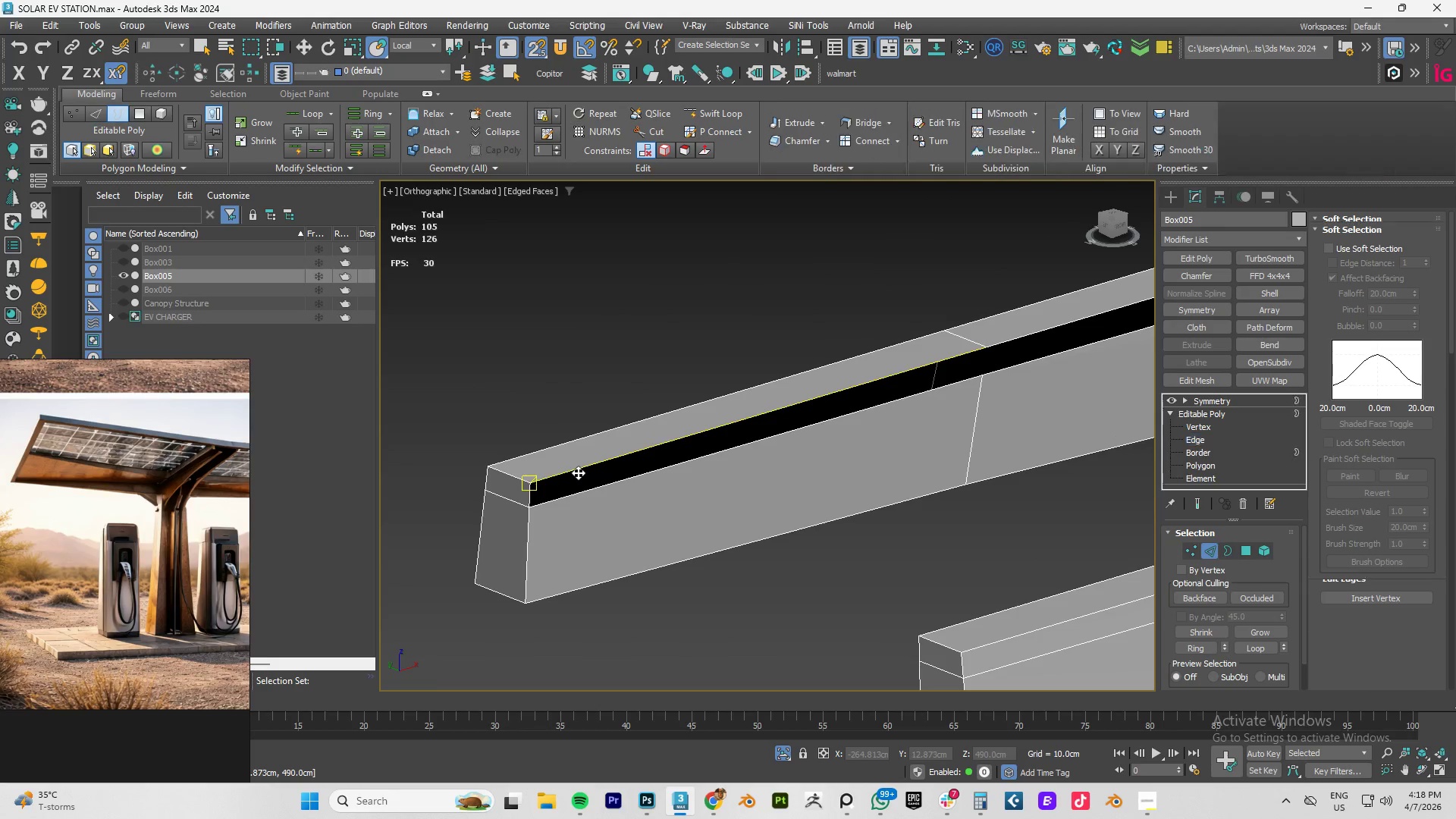 
left_click([578, 472])
 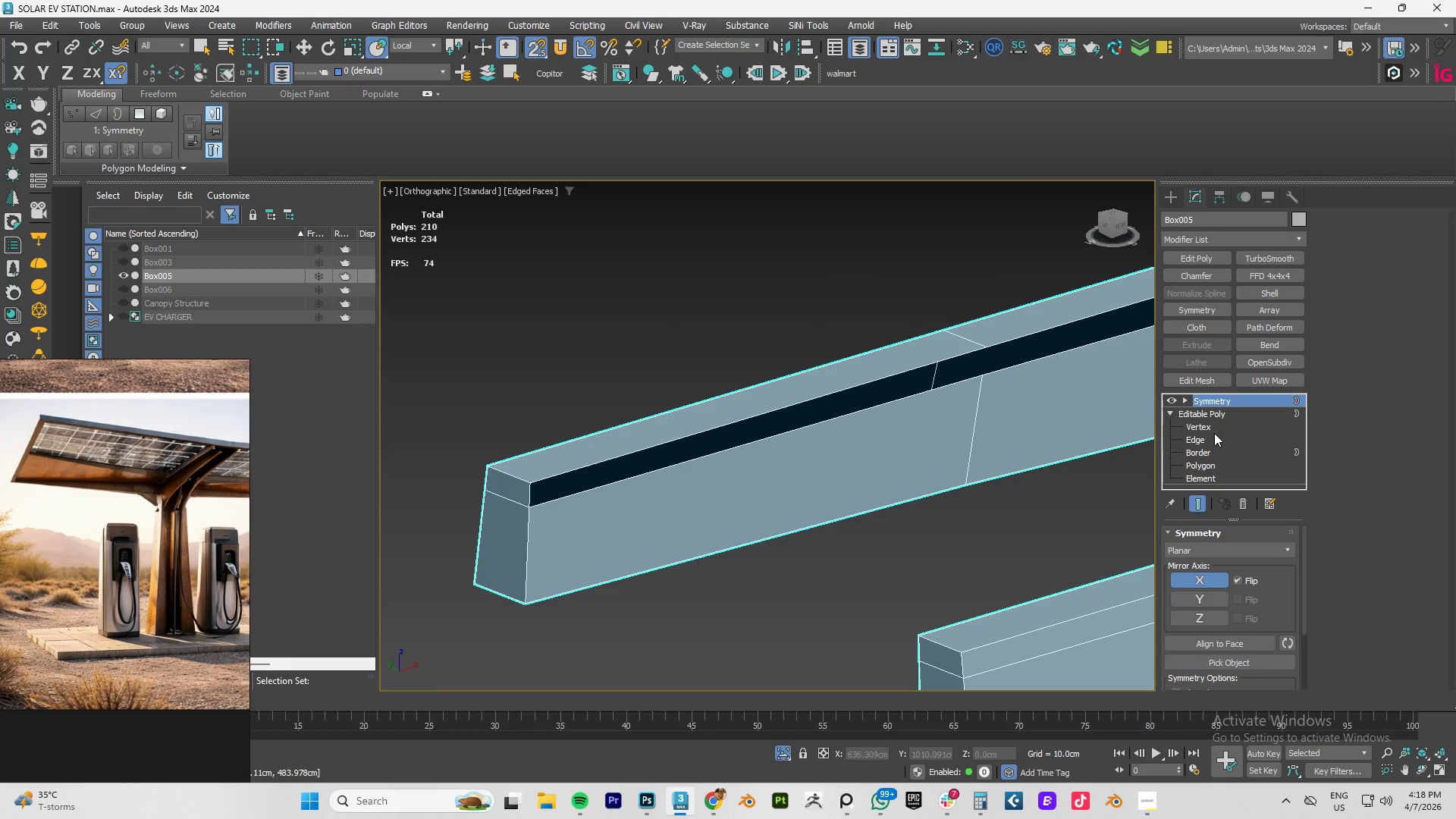 
double_click([1212, 455])
 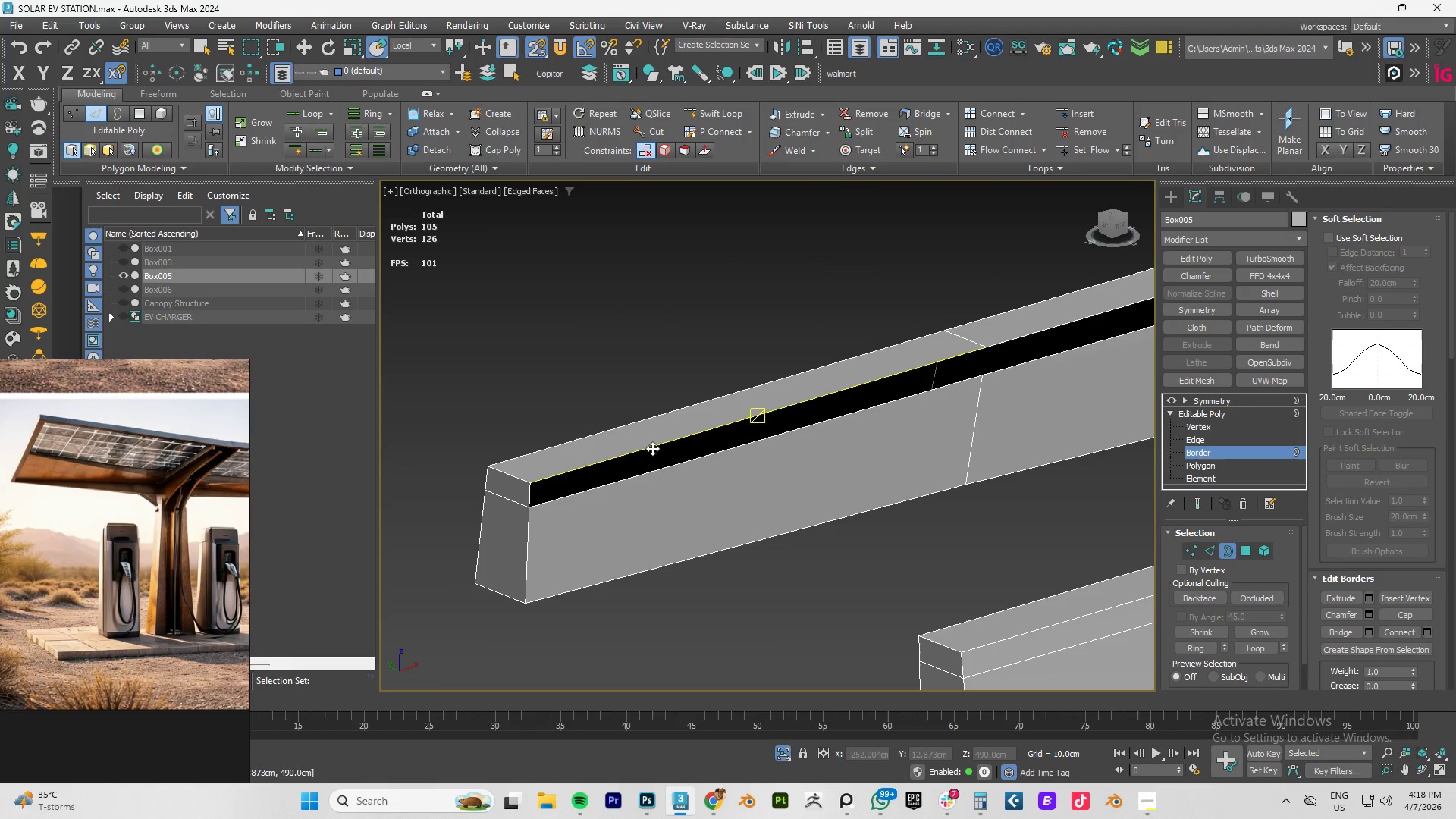 
left_click([654, 447])
 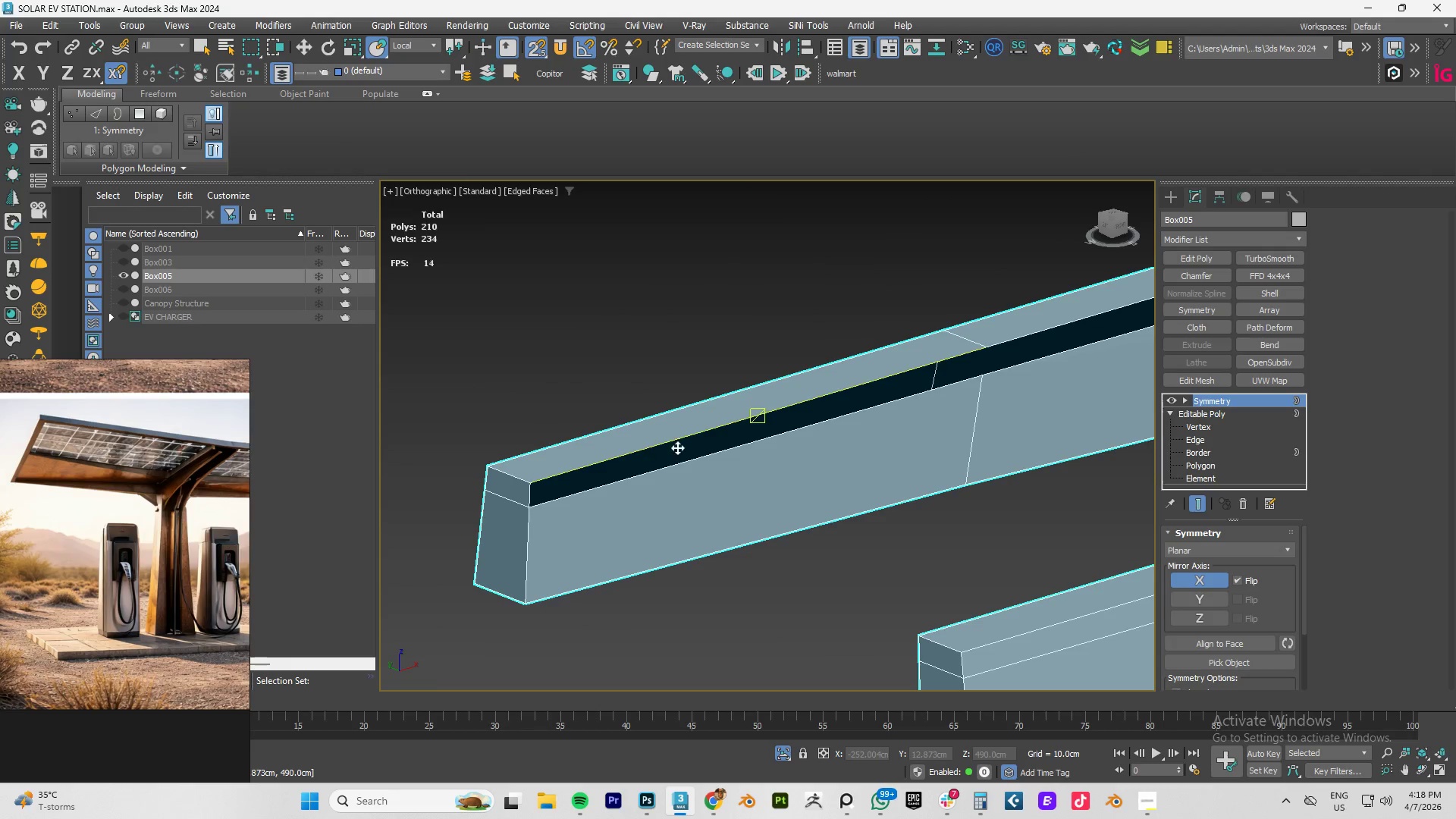 
left_click([779, 453])
 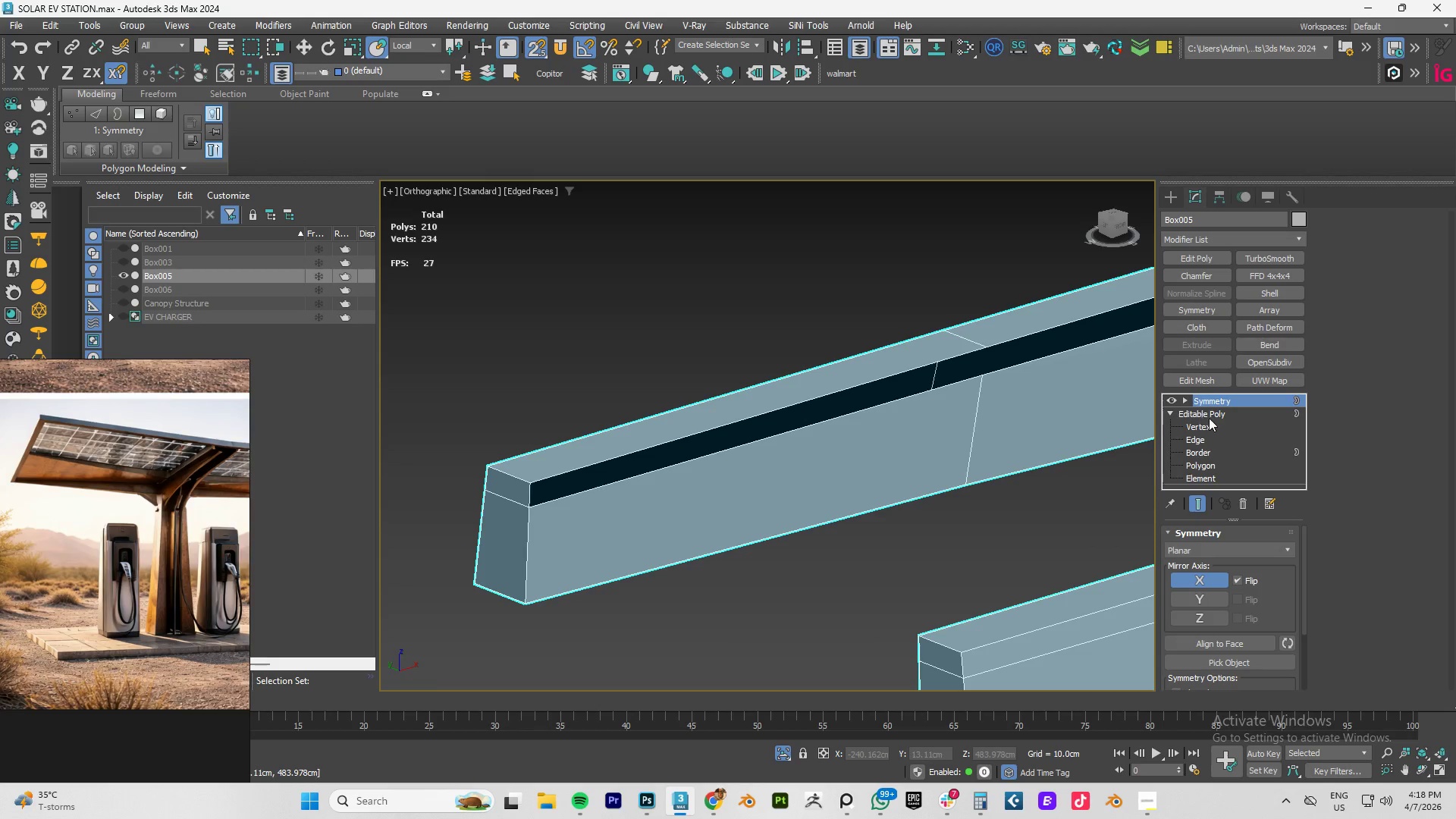 
left_click([1172, 396])
 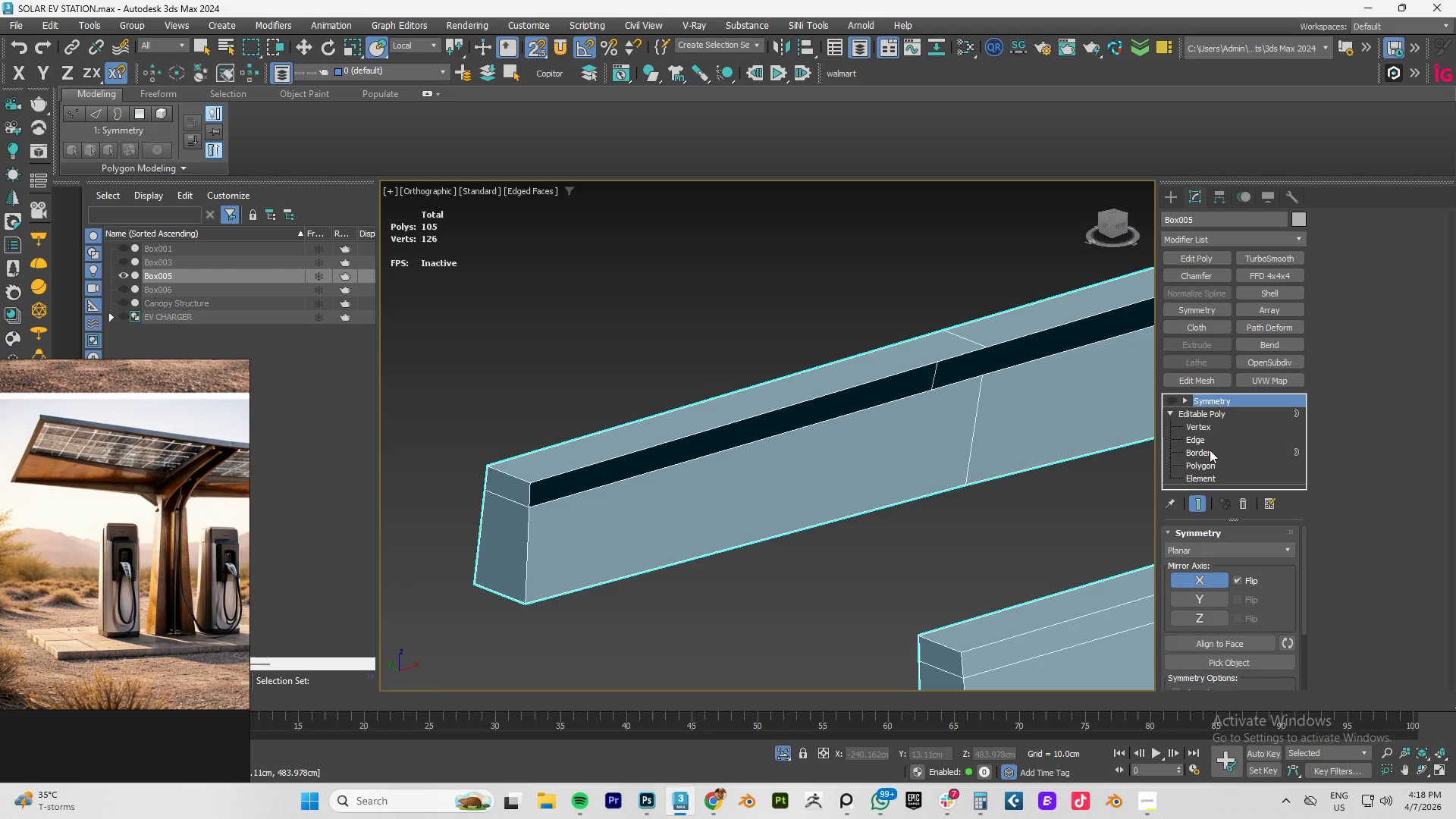 
left_click([1210, 450])
 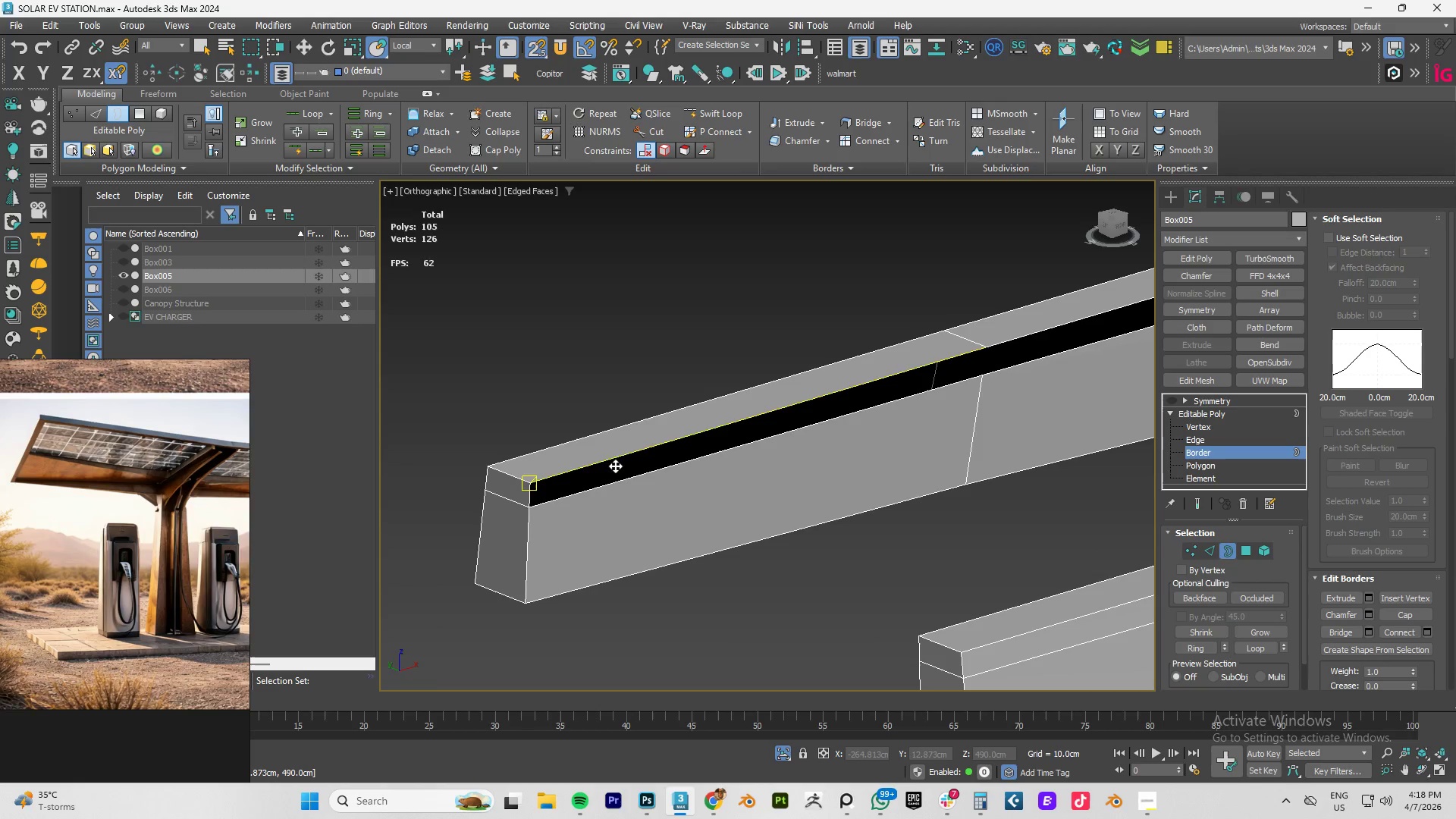 
key(2)
 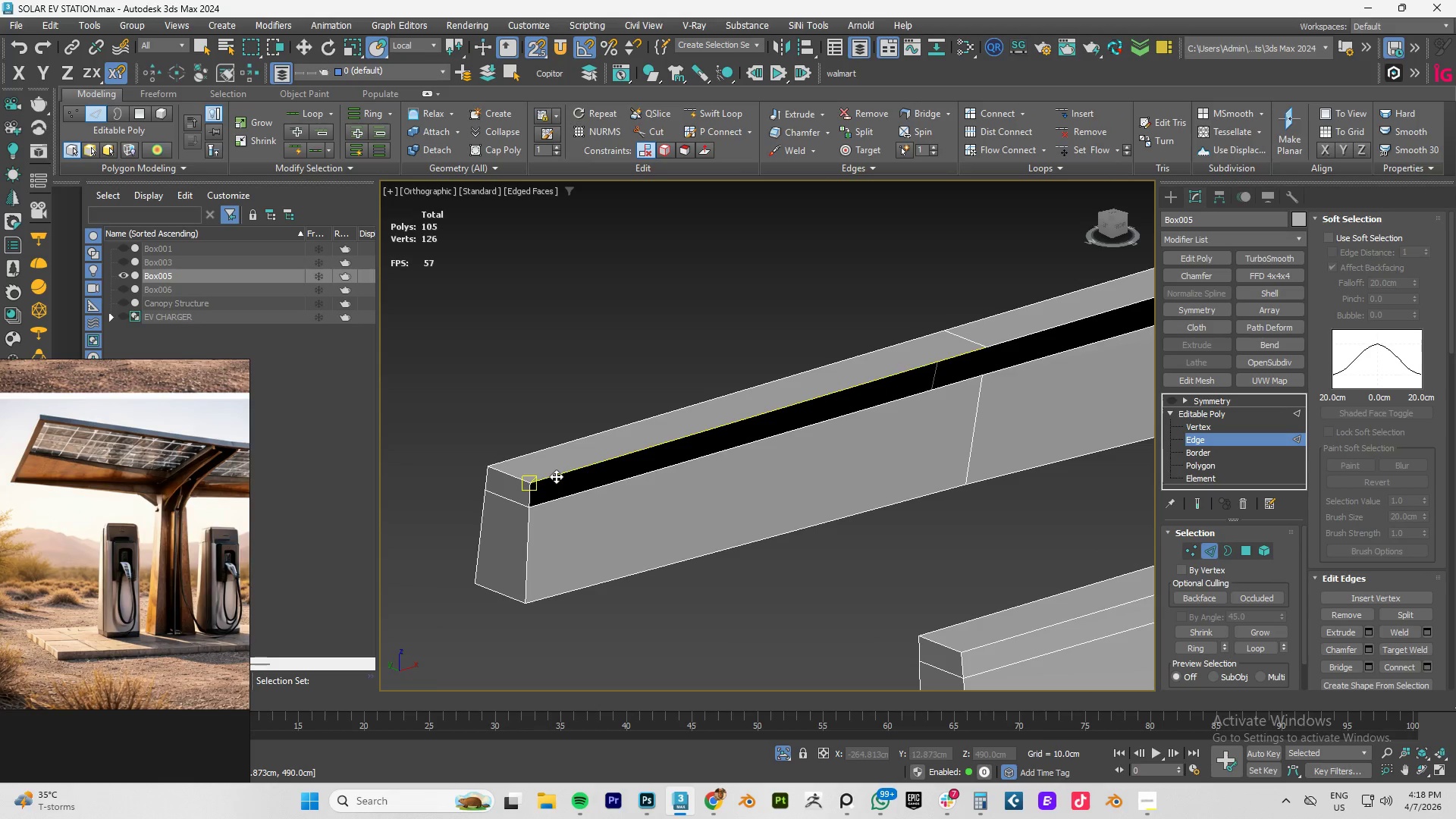 
double_click([556, 476])
 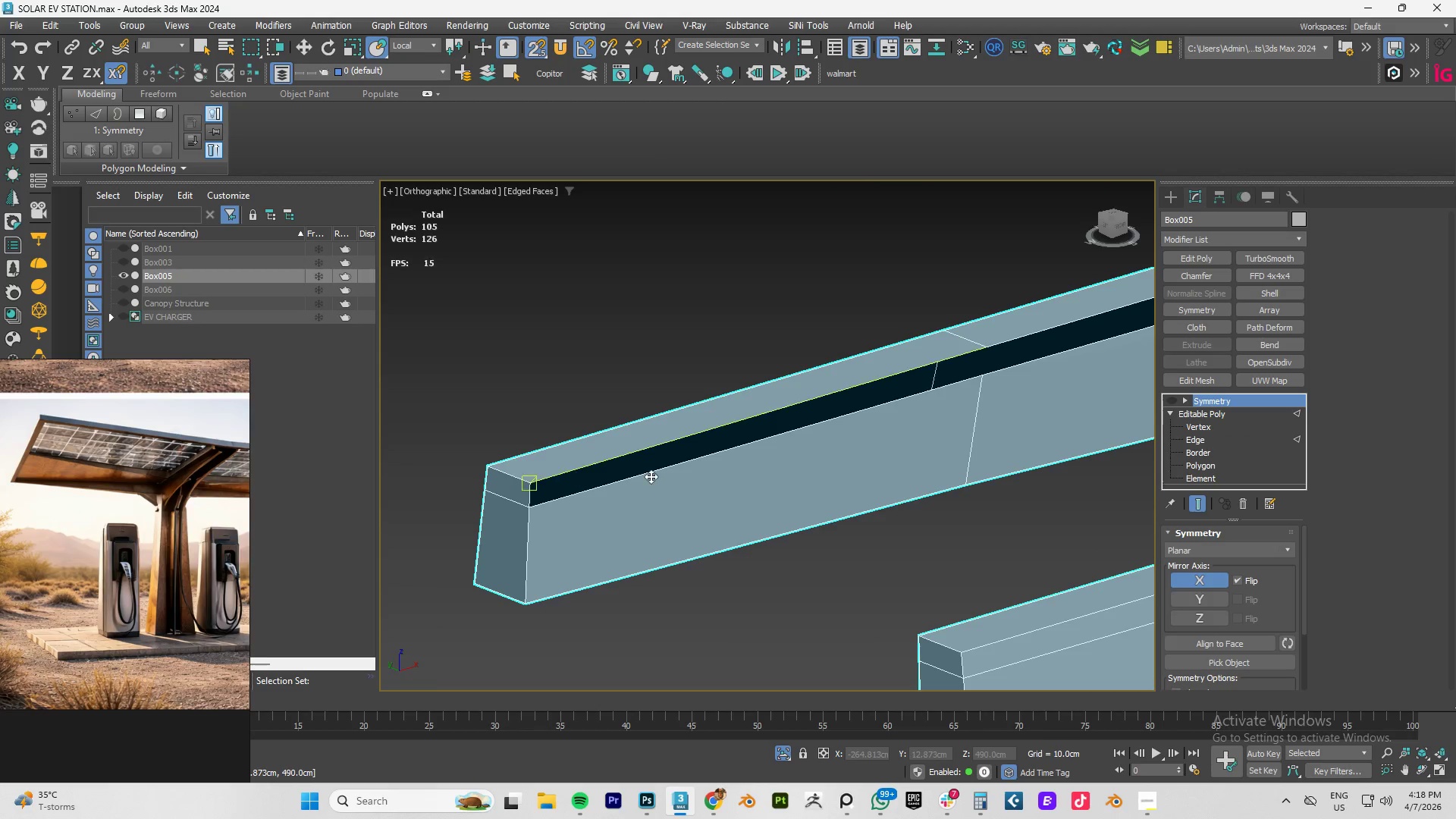 
left_click([743, 476])
 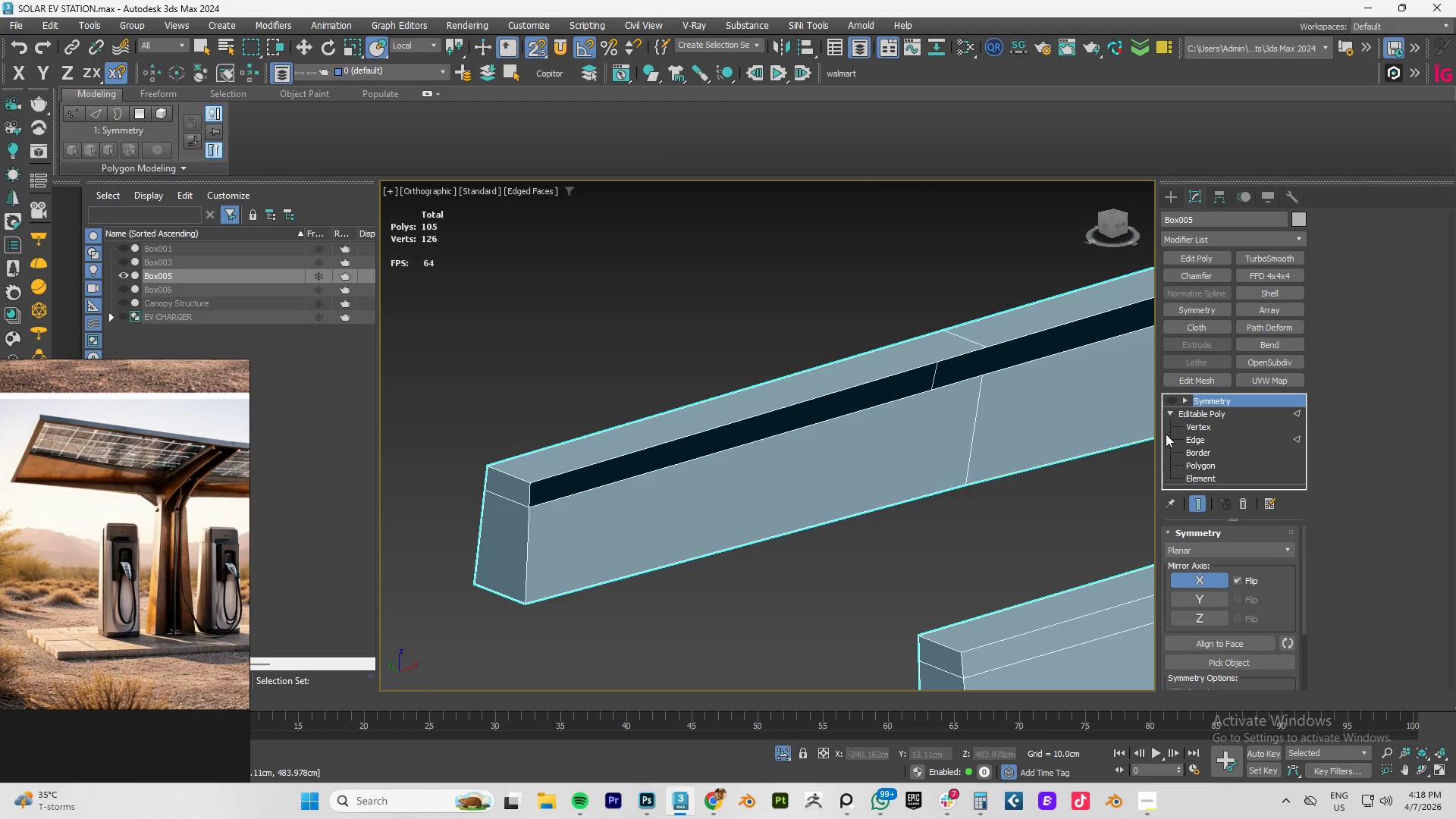 
left_click([1219, 438])
 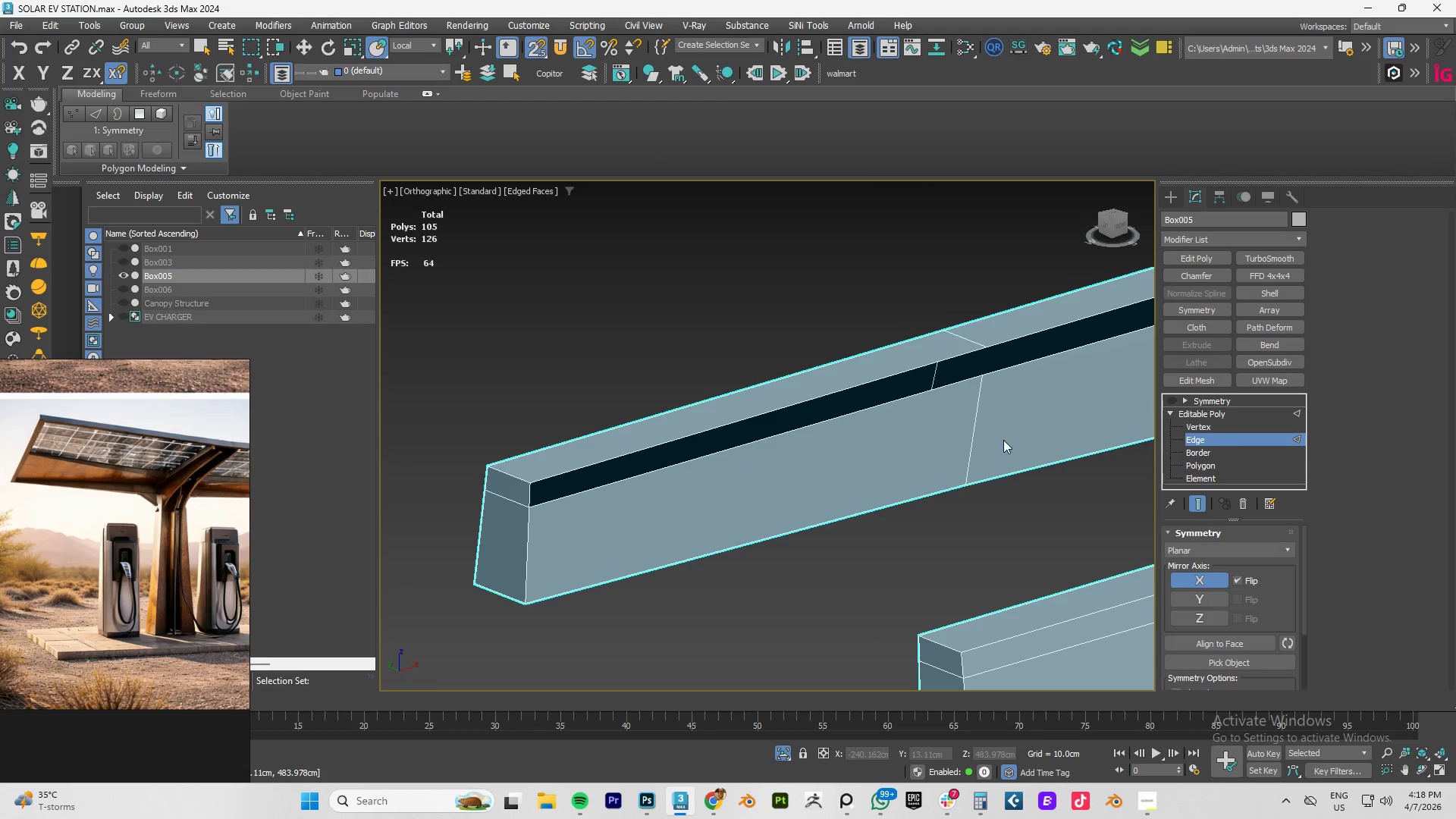 
hold_key(key=AltLeft, duration=0.56)
 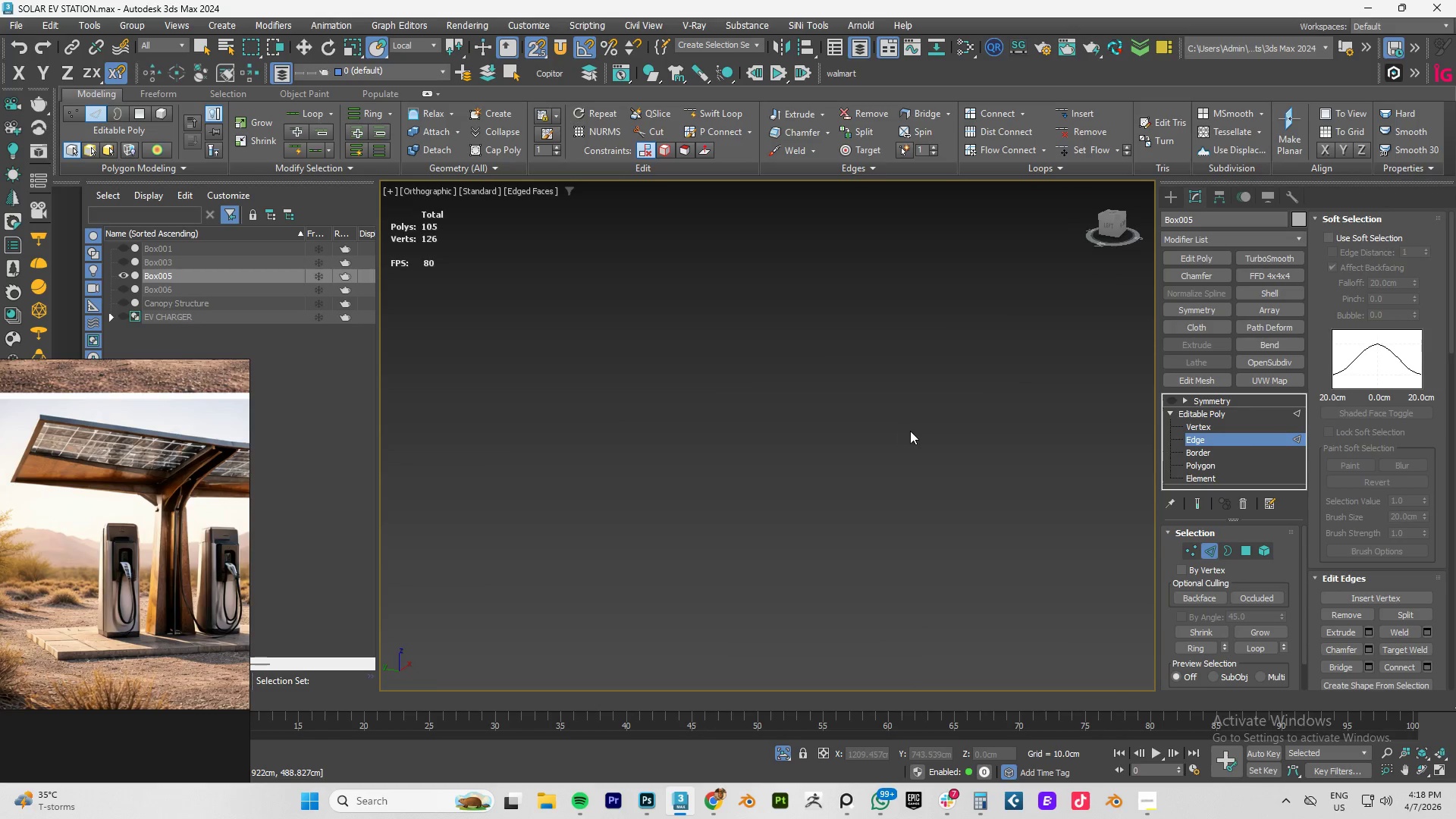 
scroll: coordinate [912, 431], scroll_direction: down, amount: 7.0
 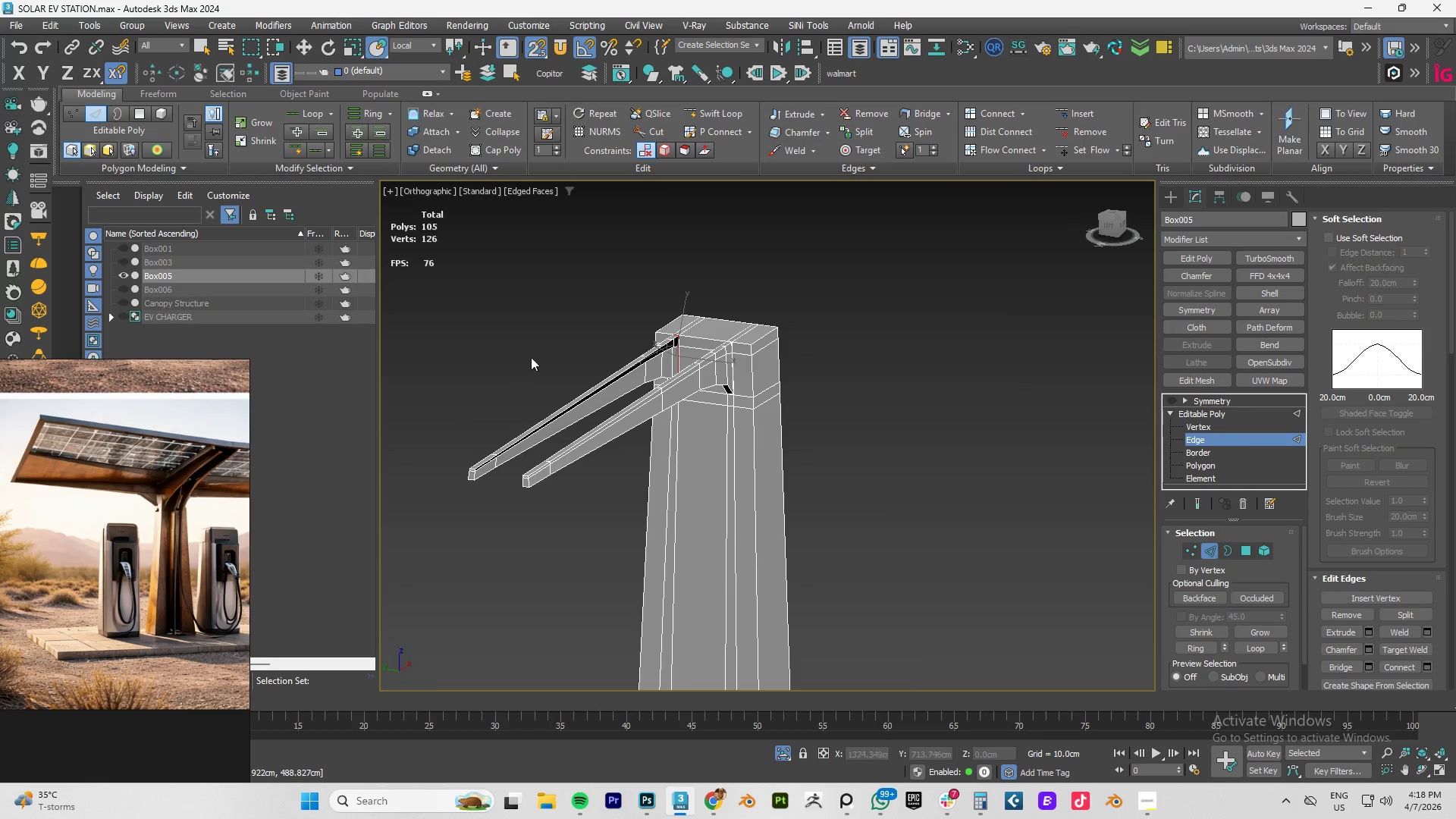 
scroll: coordinate [710, 388], scroll_direction: up, amount: 8.0
 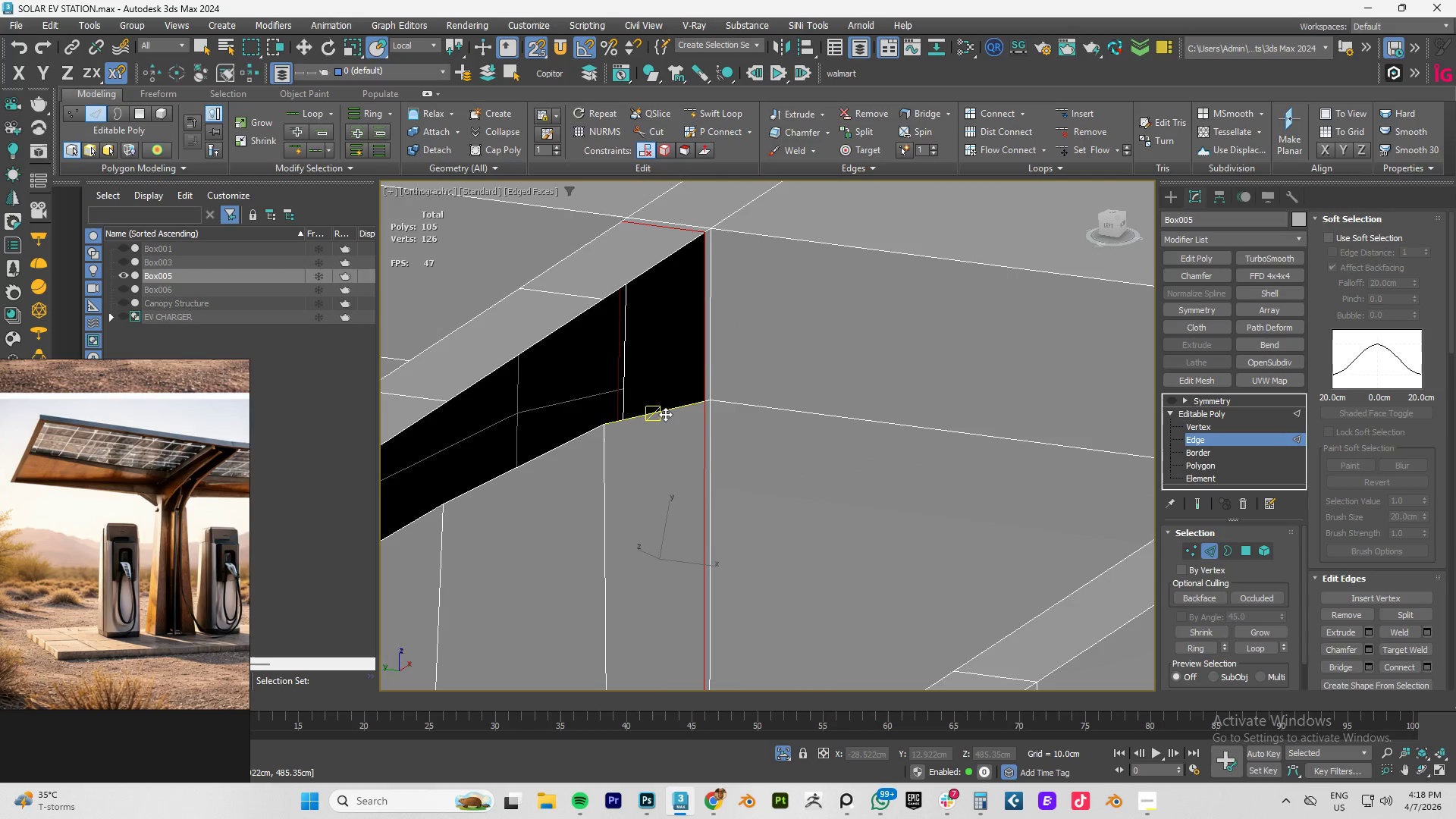 
left_click([665, 414])
 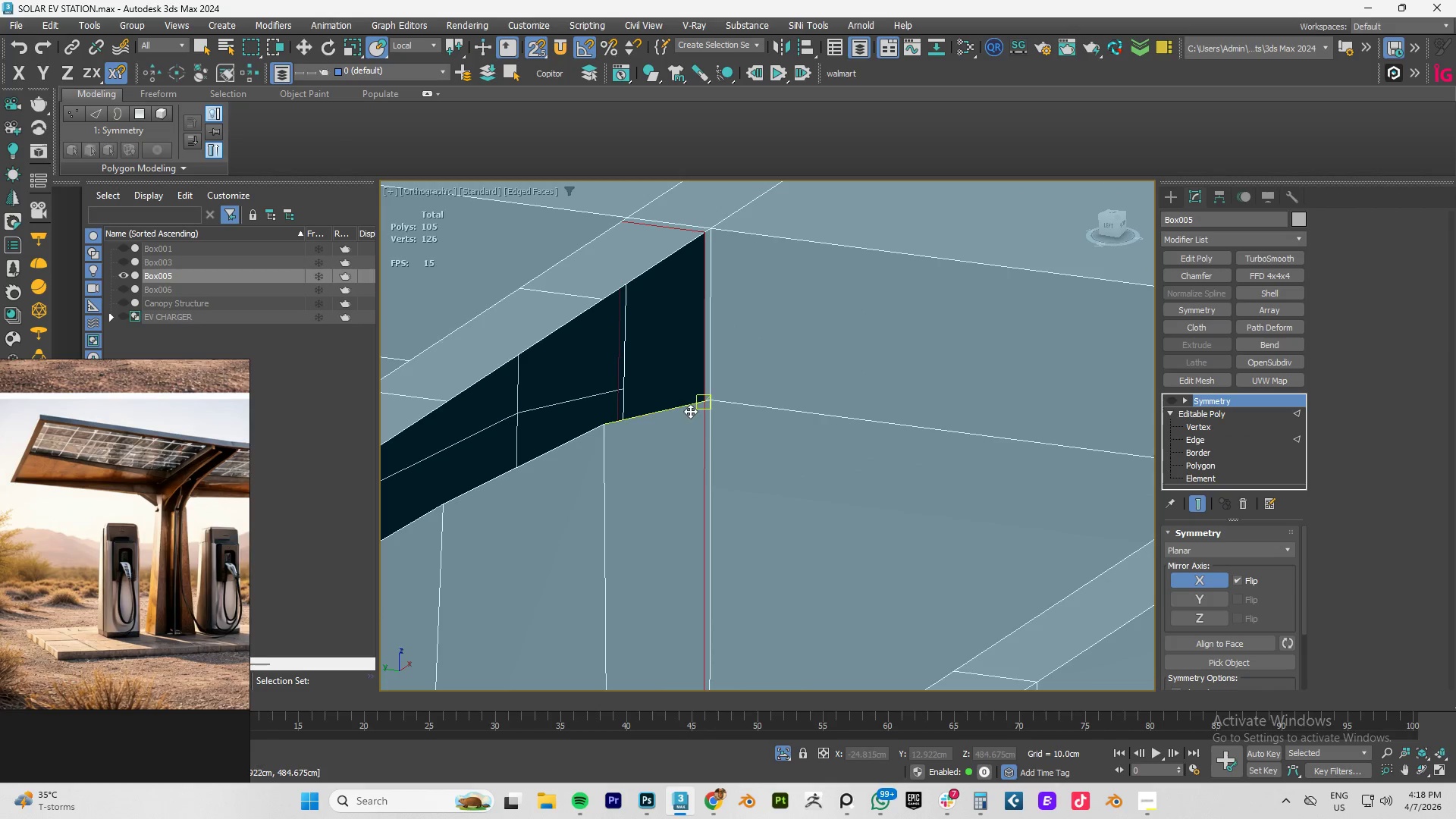 
left_click([727, 388])
 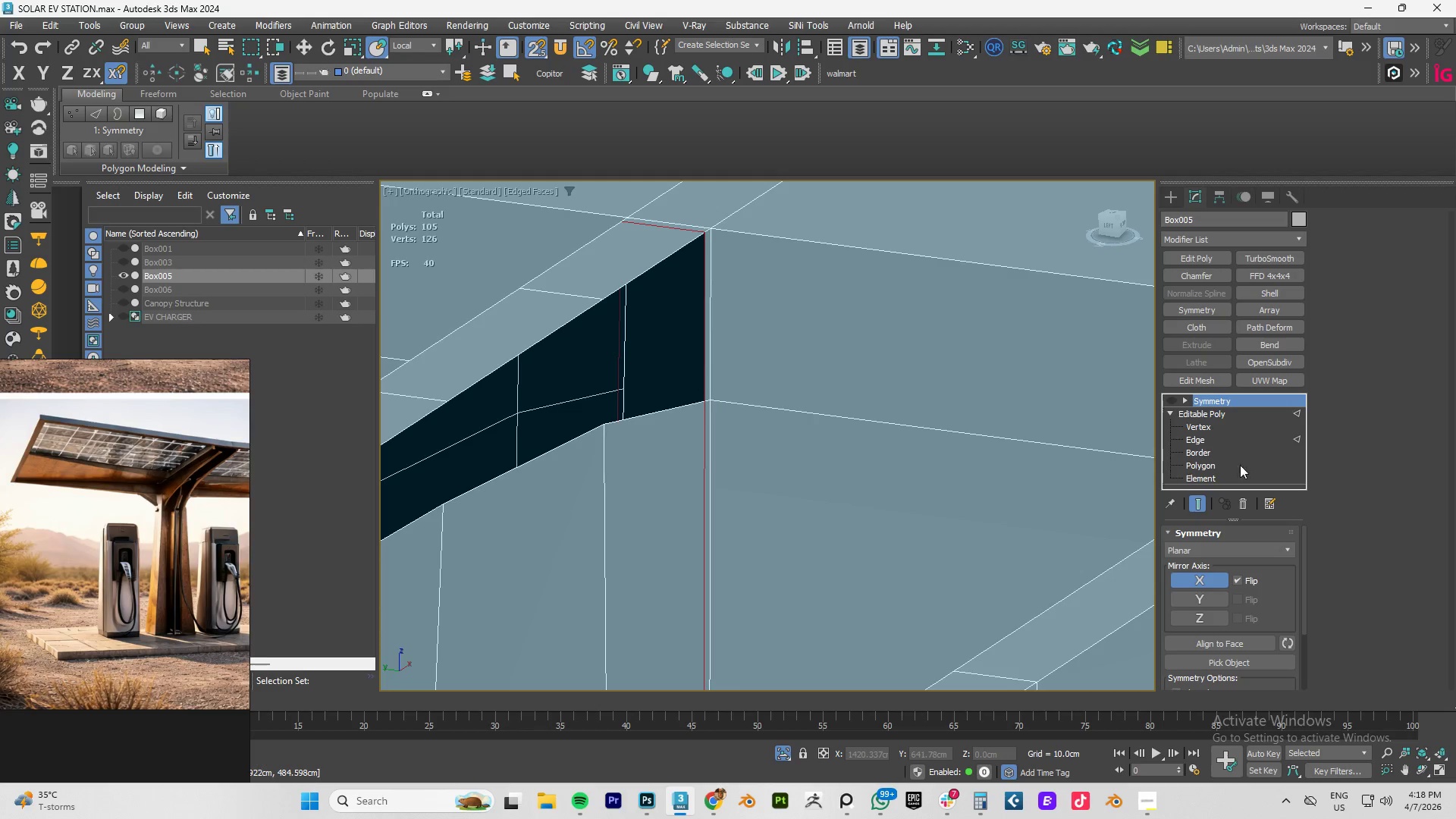 
left_click([1228, 440])
 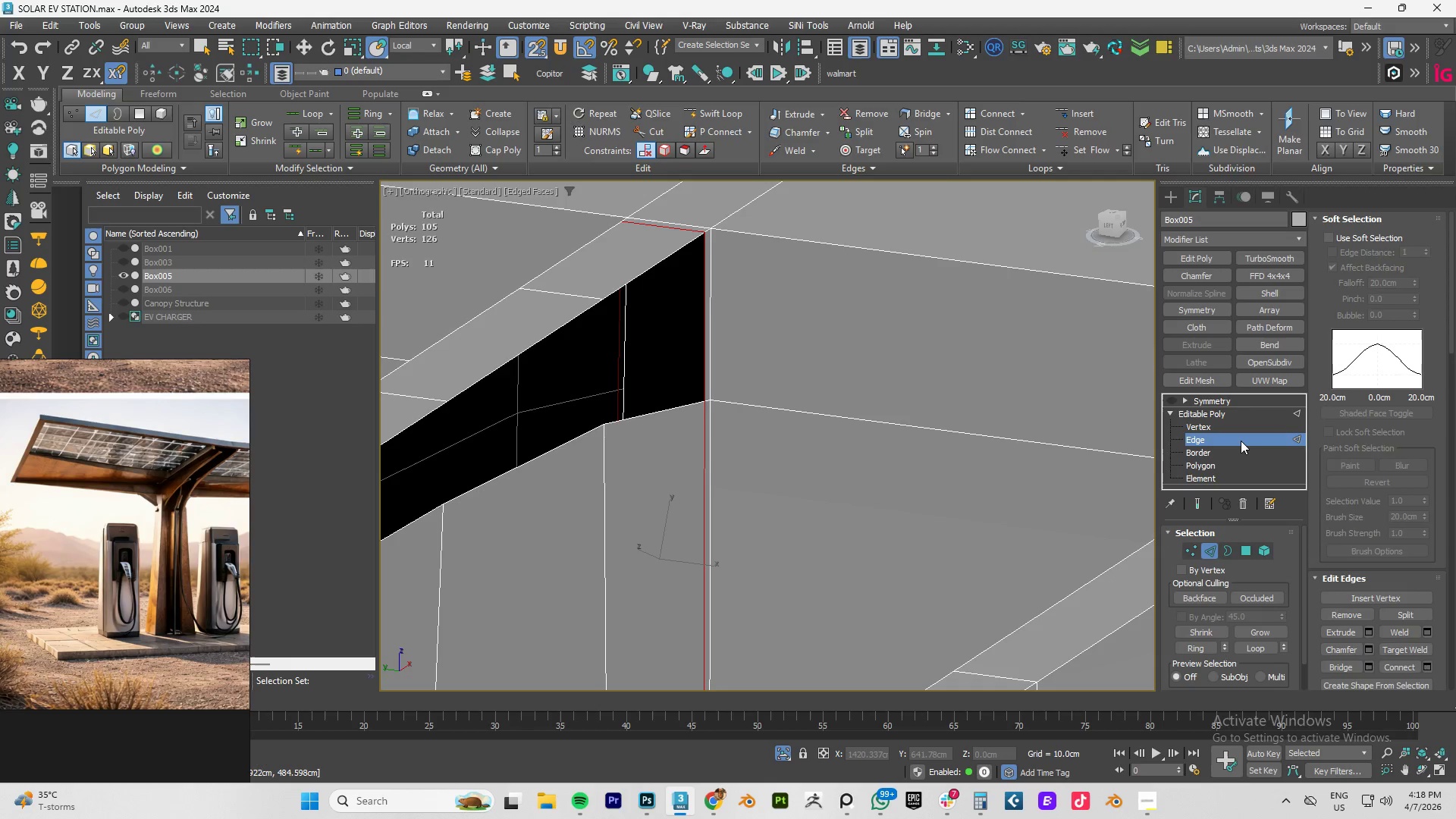 
left_click([1240, 441])
 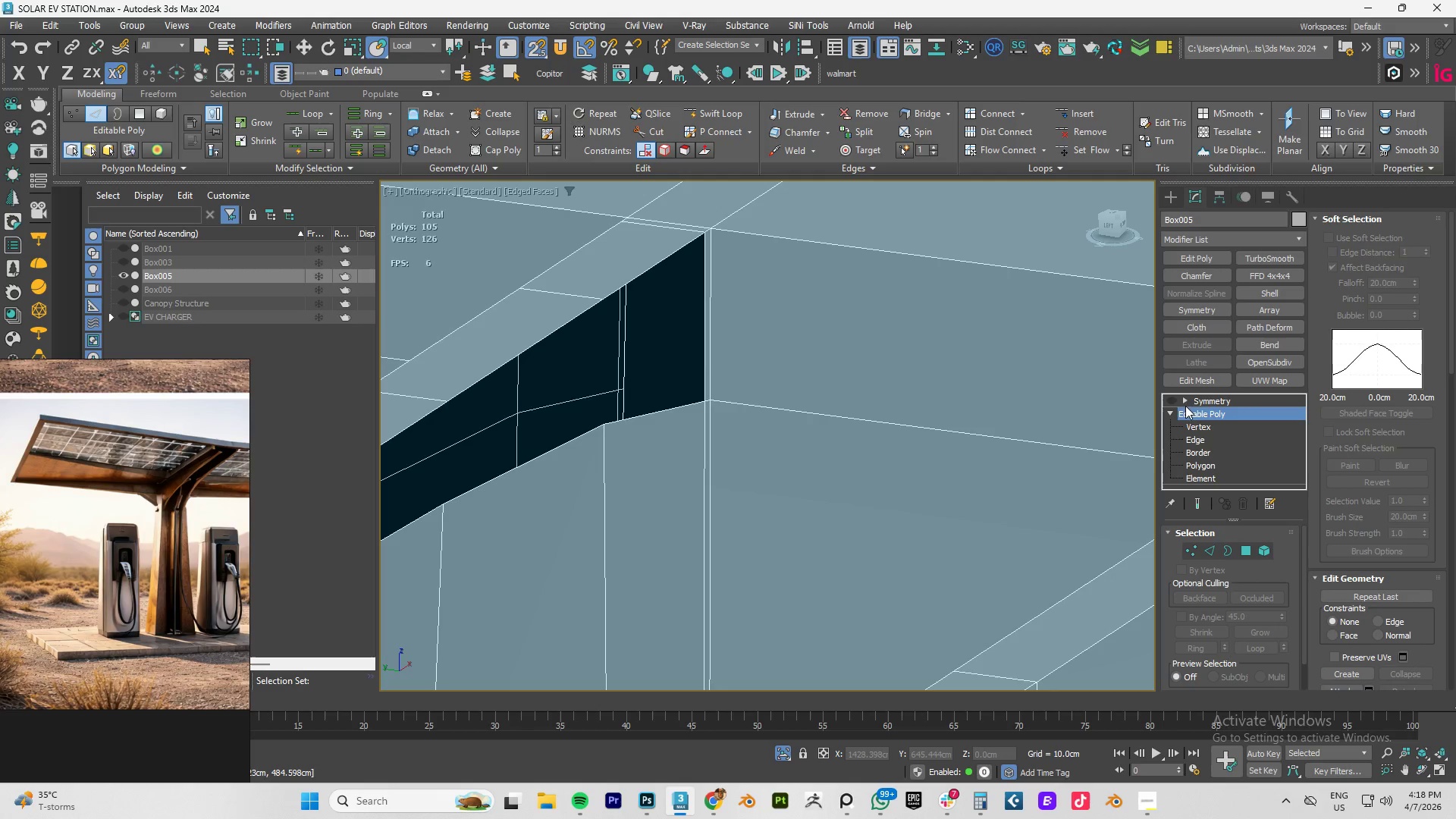 
key(2)
 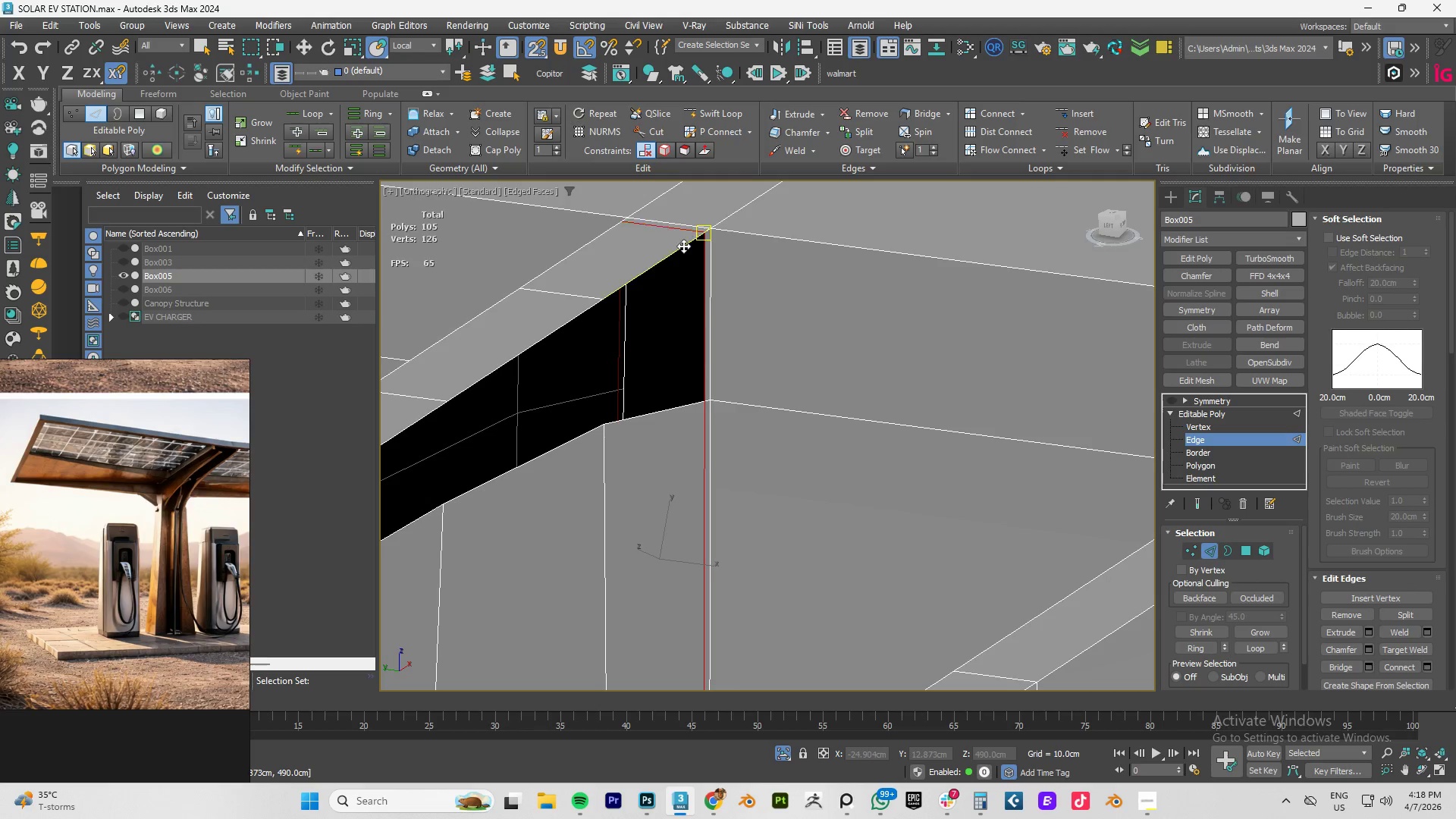 
left_click([676, 249])
 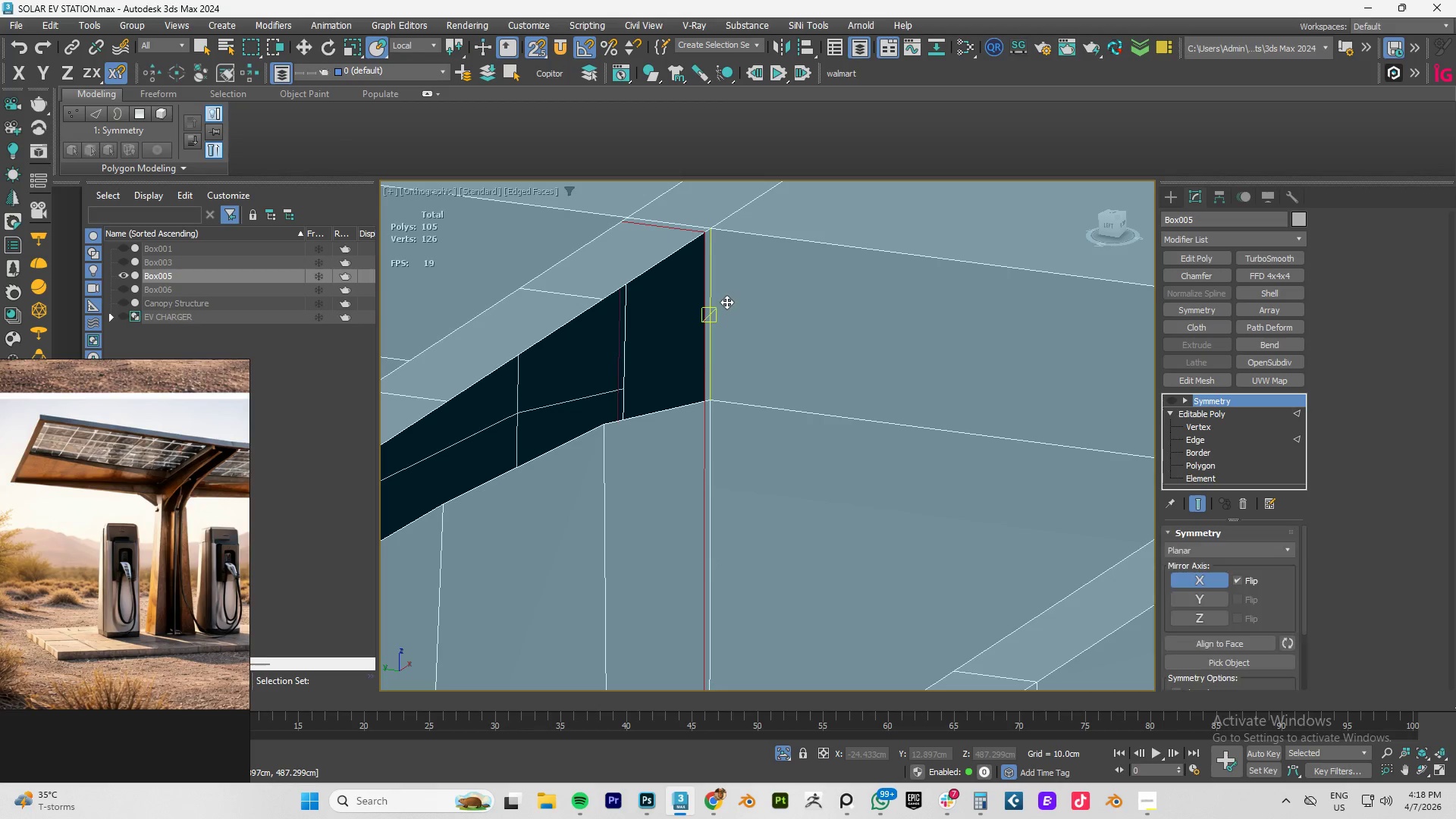 
hold_key(key=AltLeft, duration=0.55)
 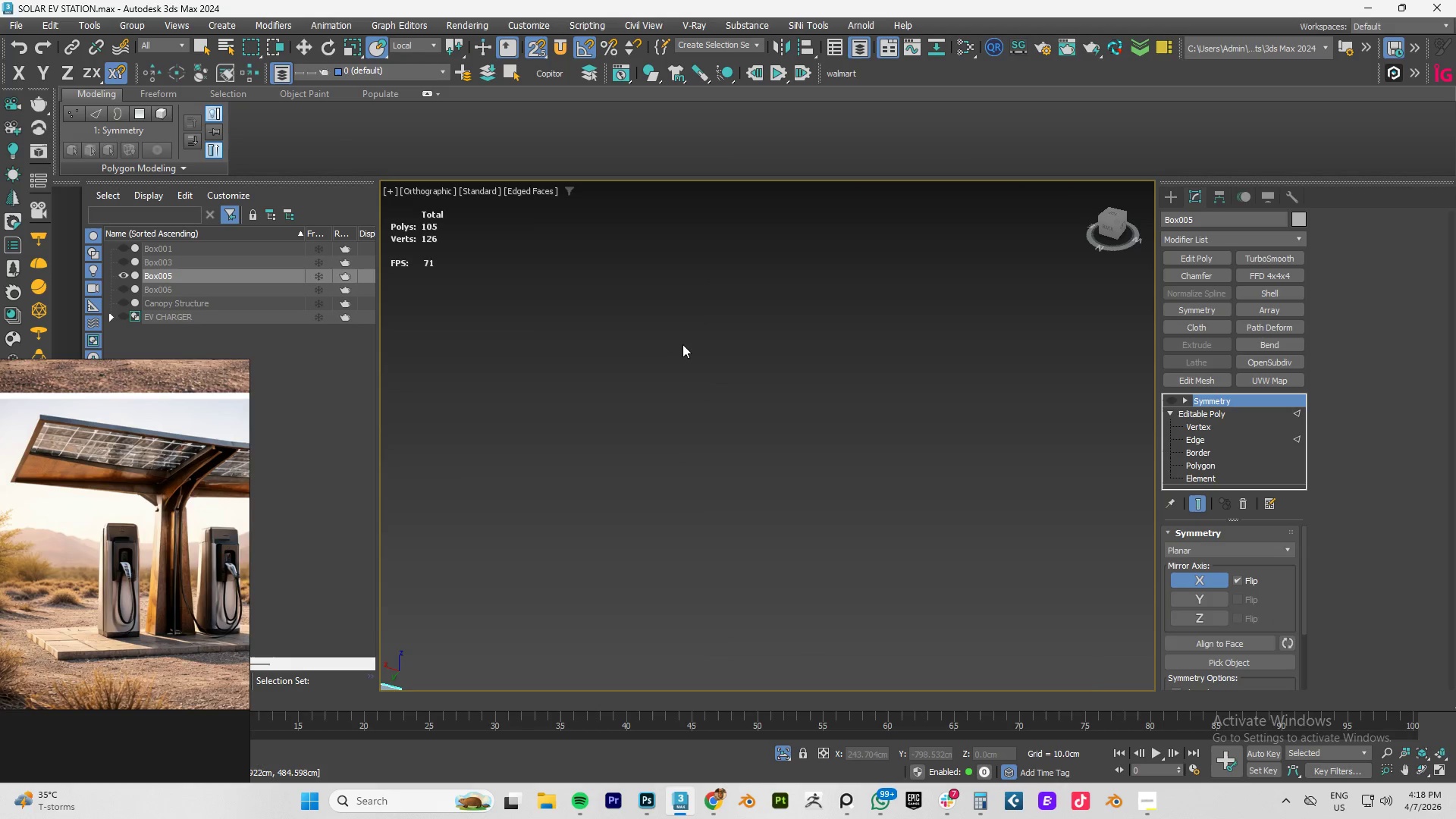 
scroll: coordinate [769, 337], scroll_direction: down, amount: 7.0
 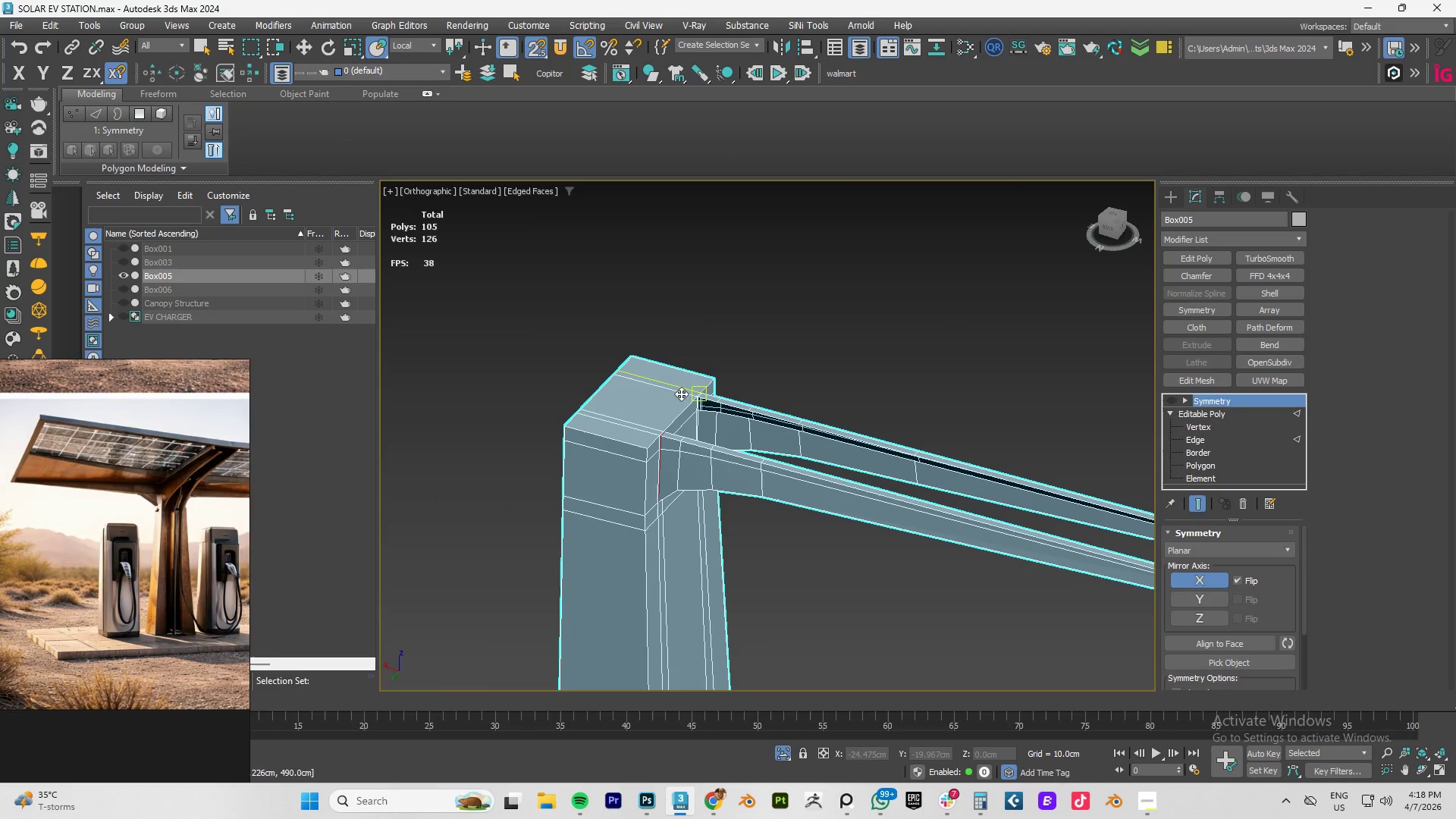 
scroll: coordinate [754, 416], scroll_direction: up, amount: 4.0
 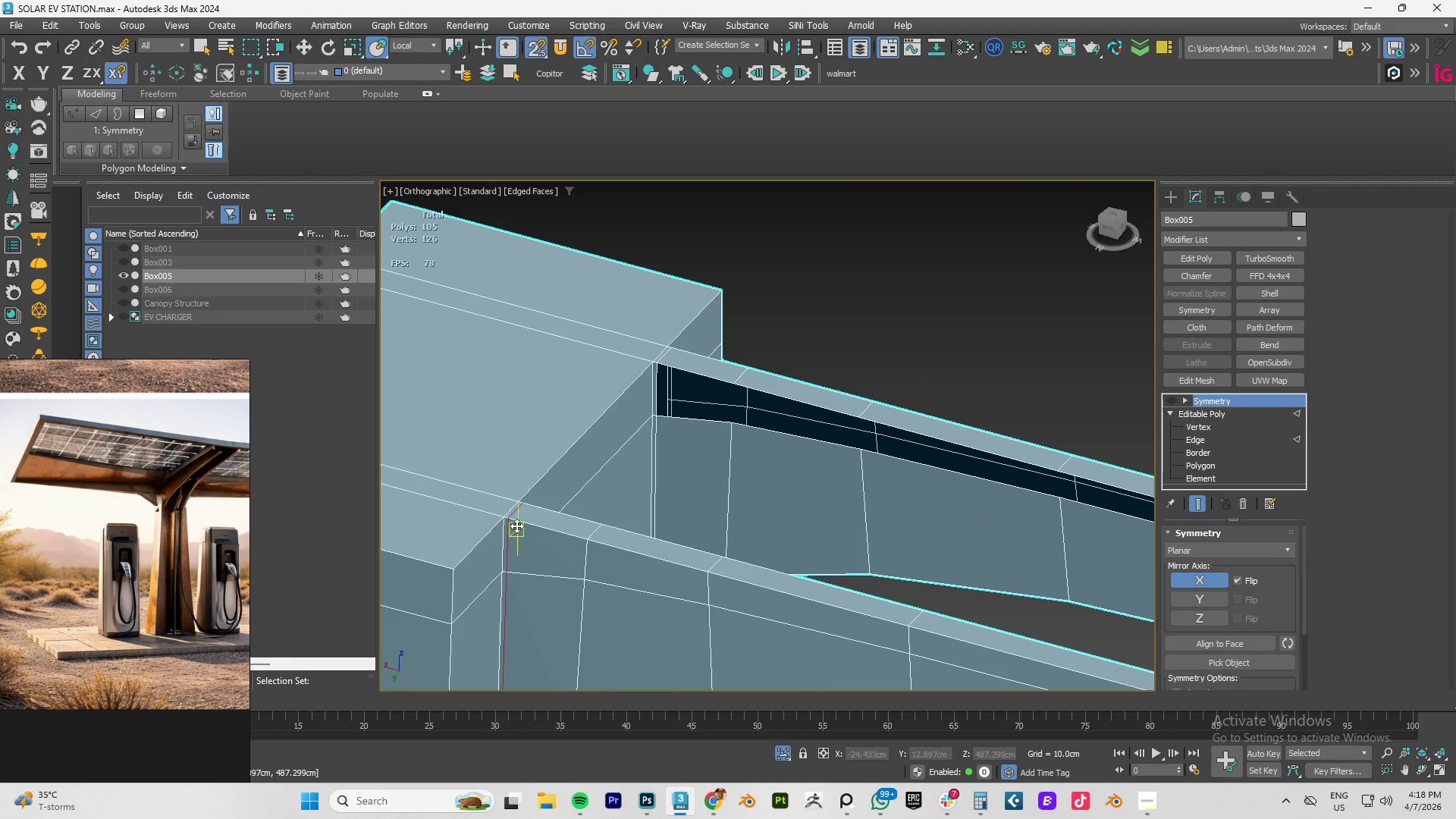 
left_click([506, 541])
 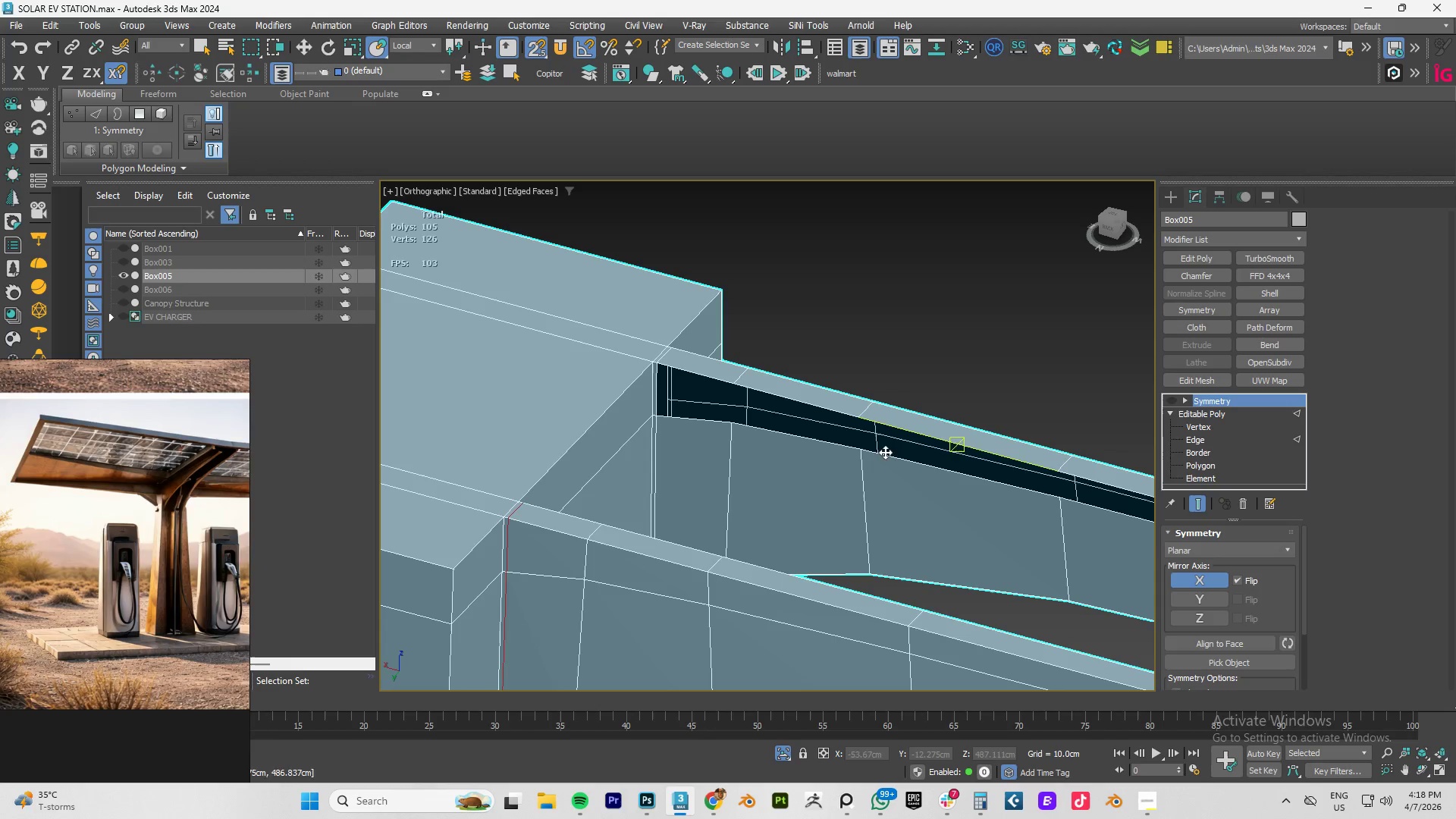 
key(S)
 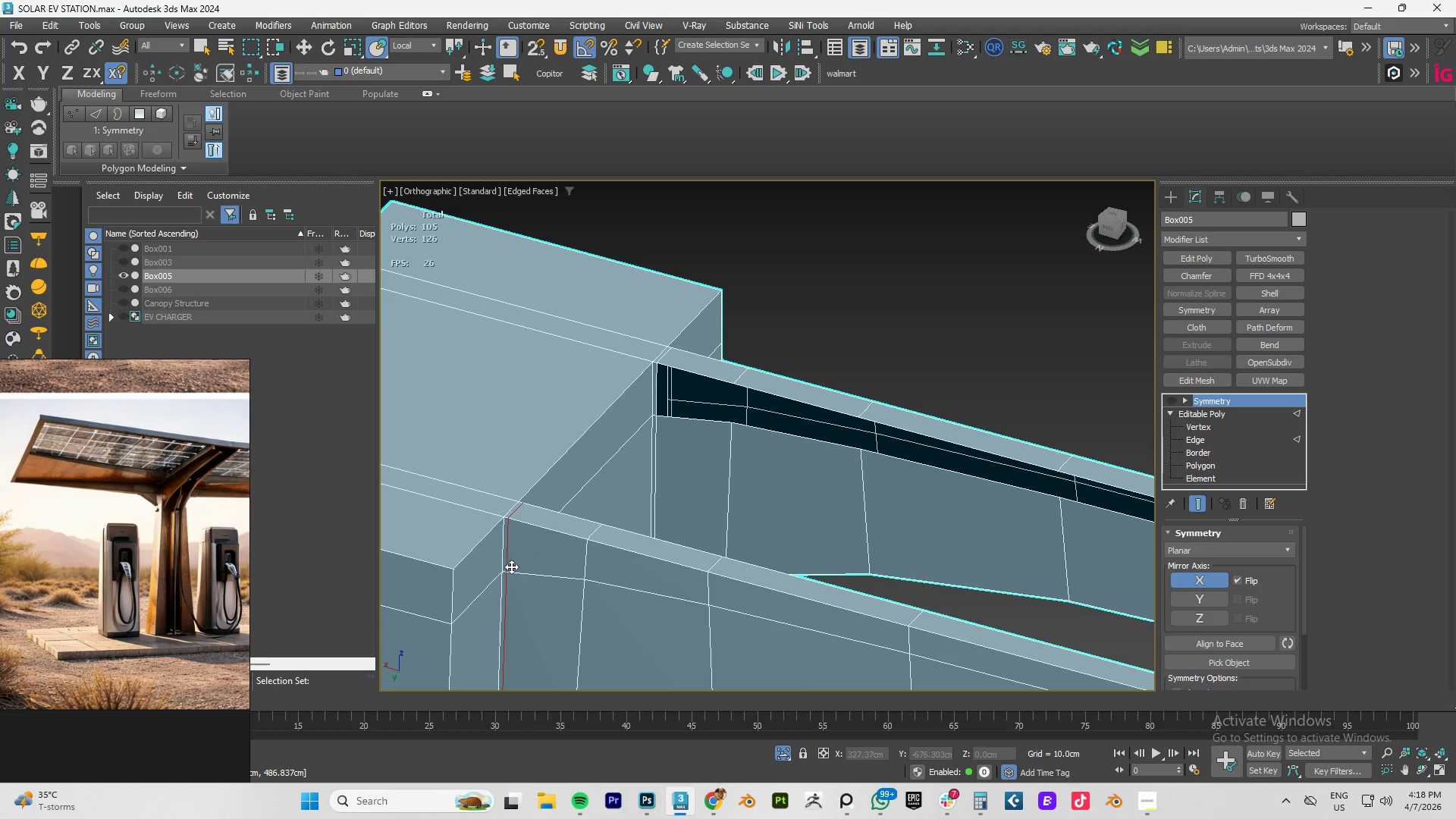 
key(Control+S)
 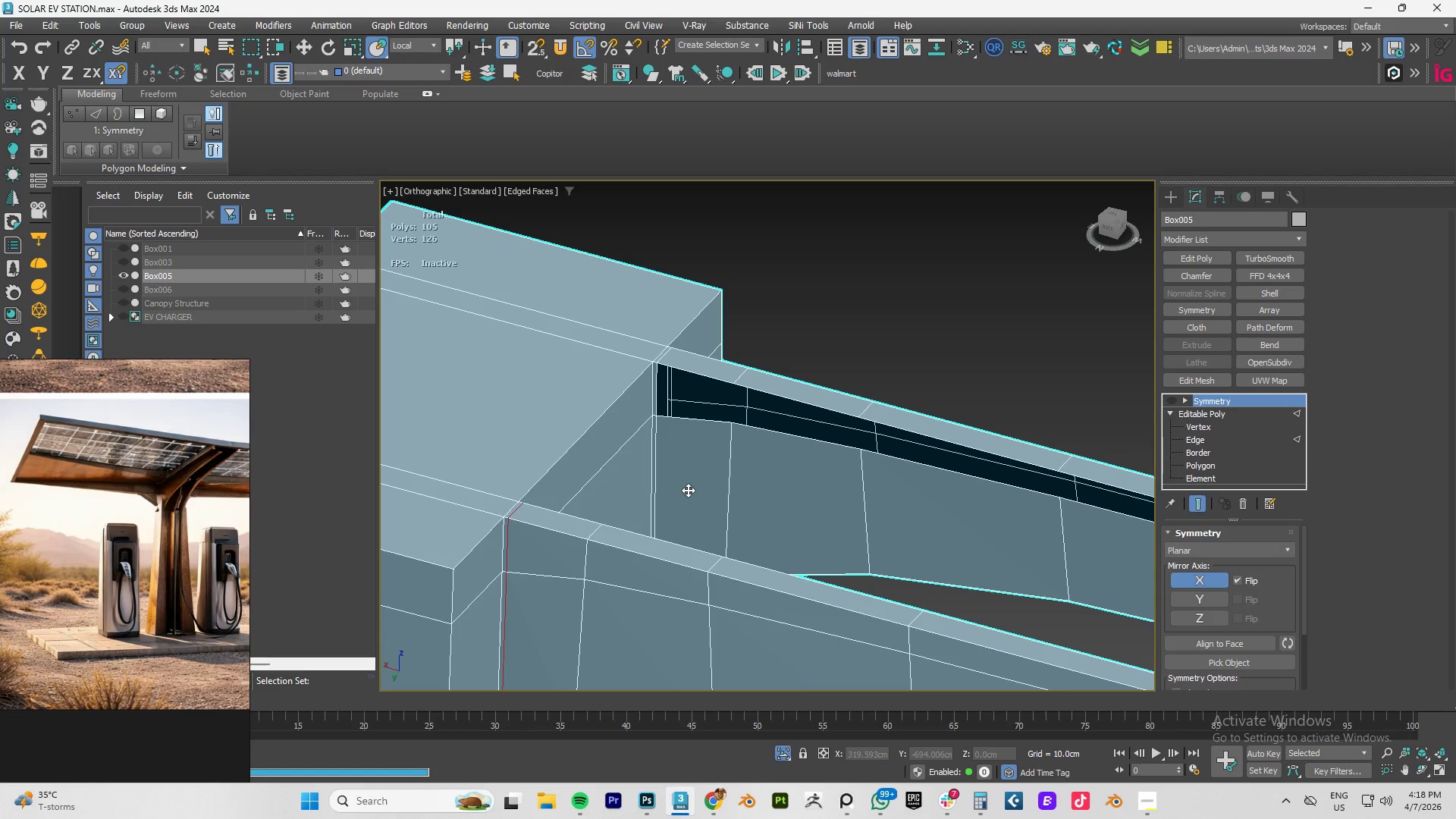 
left_click([573, 422])
 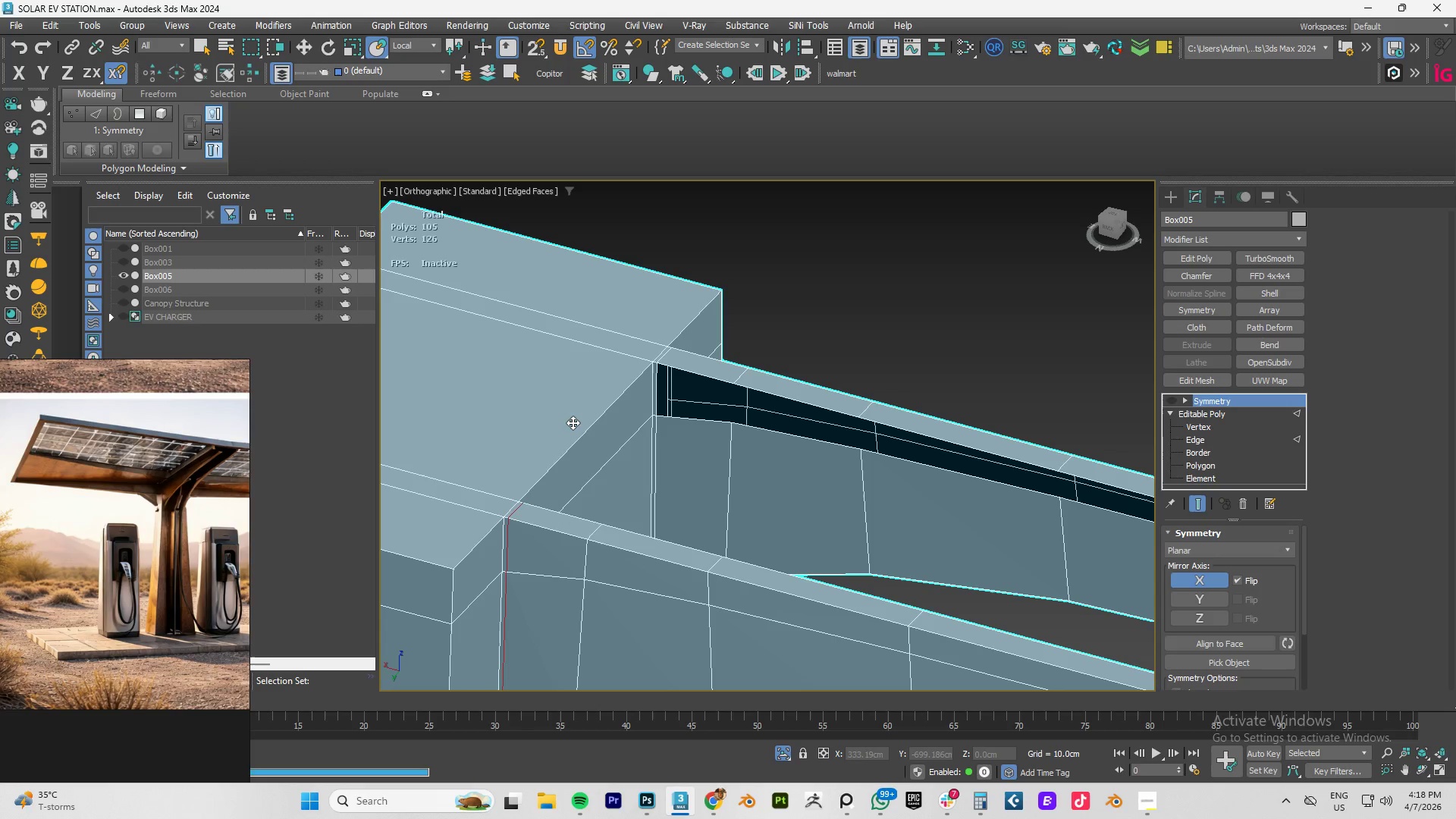 
key(Alt+1)
 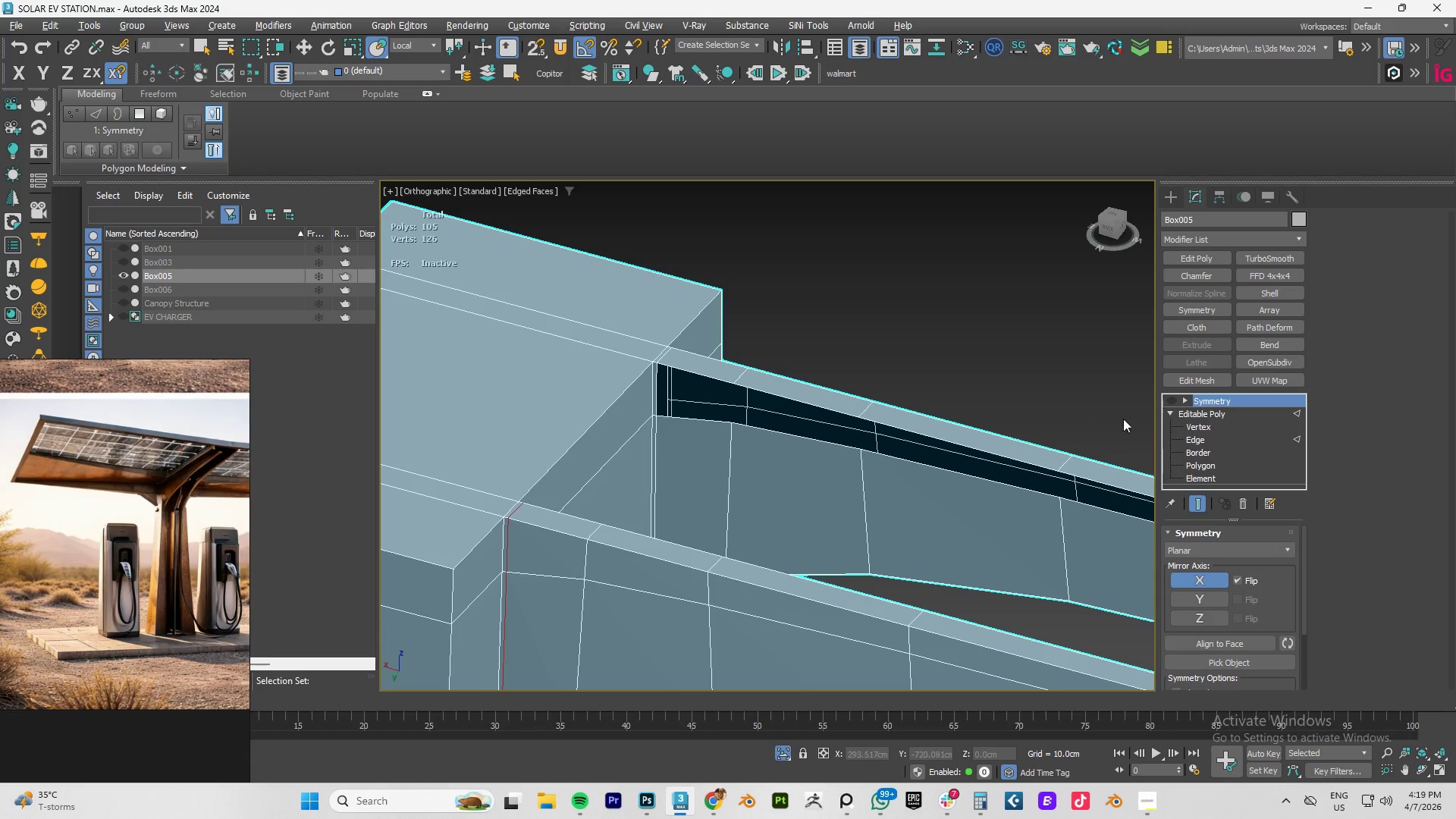 
left_click([1208, 441])
 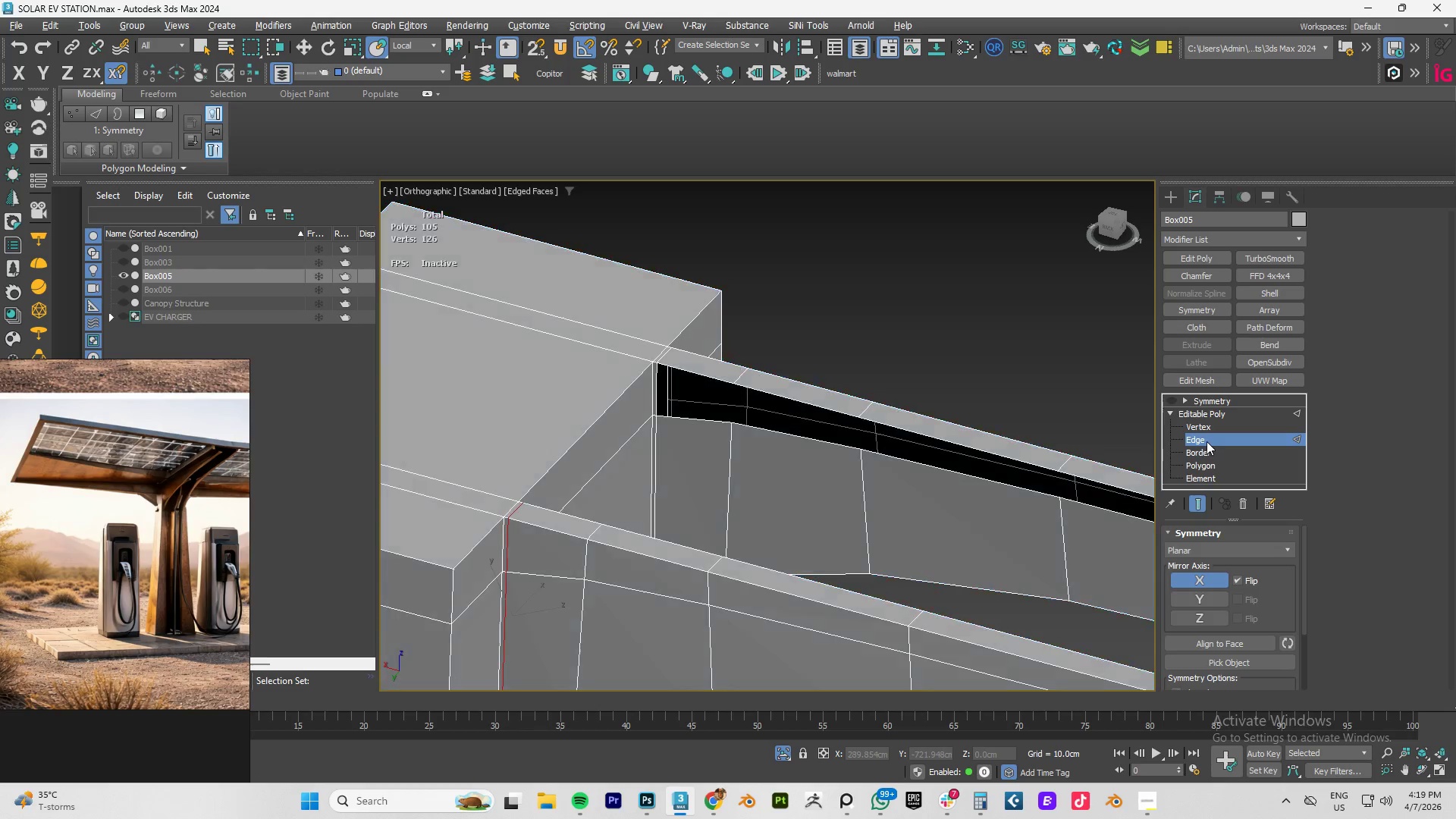 
key(Alt+AltLeft)
 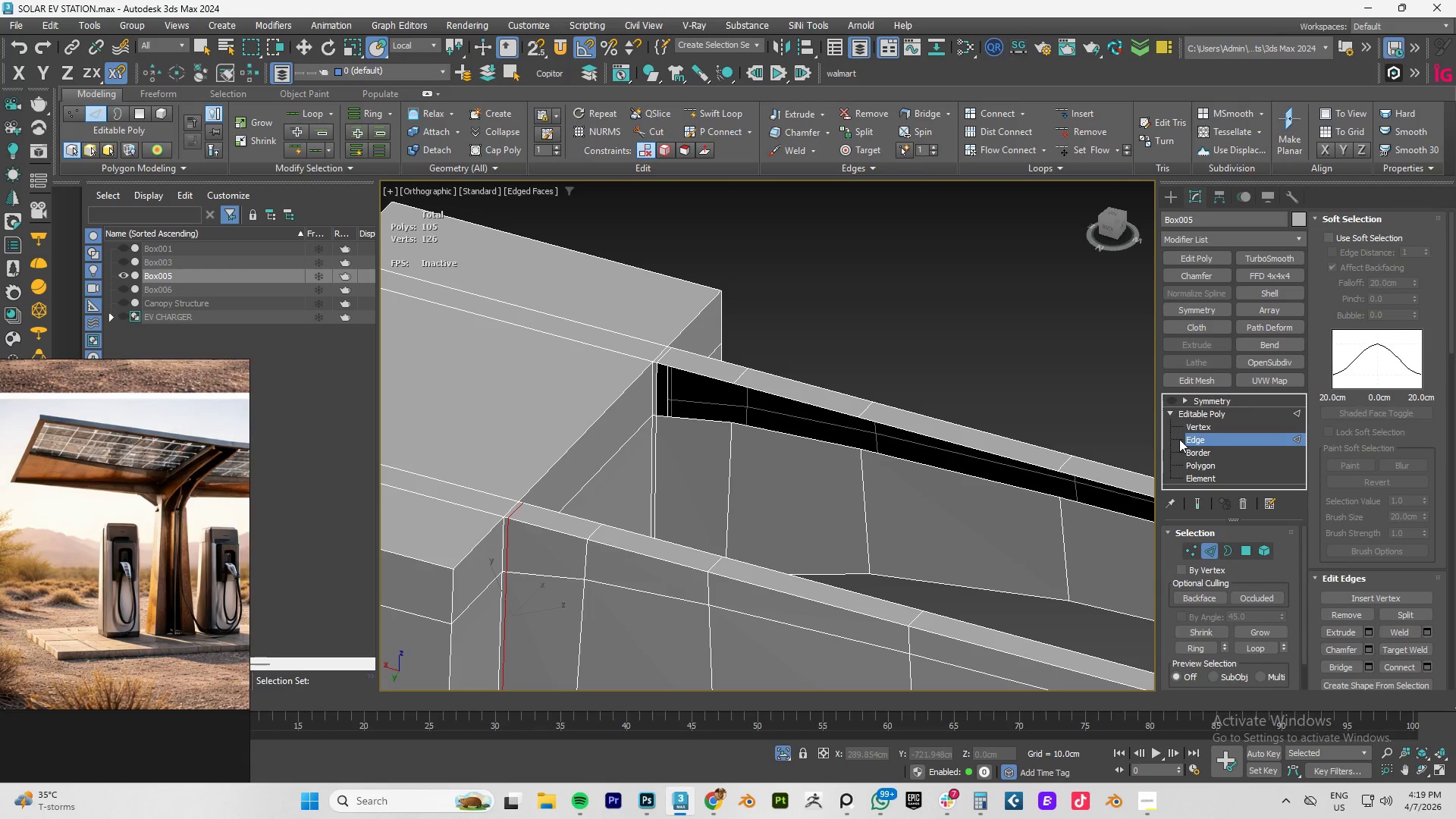 
key(Alt+1)
 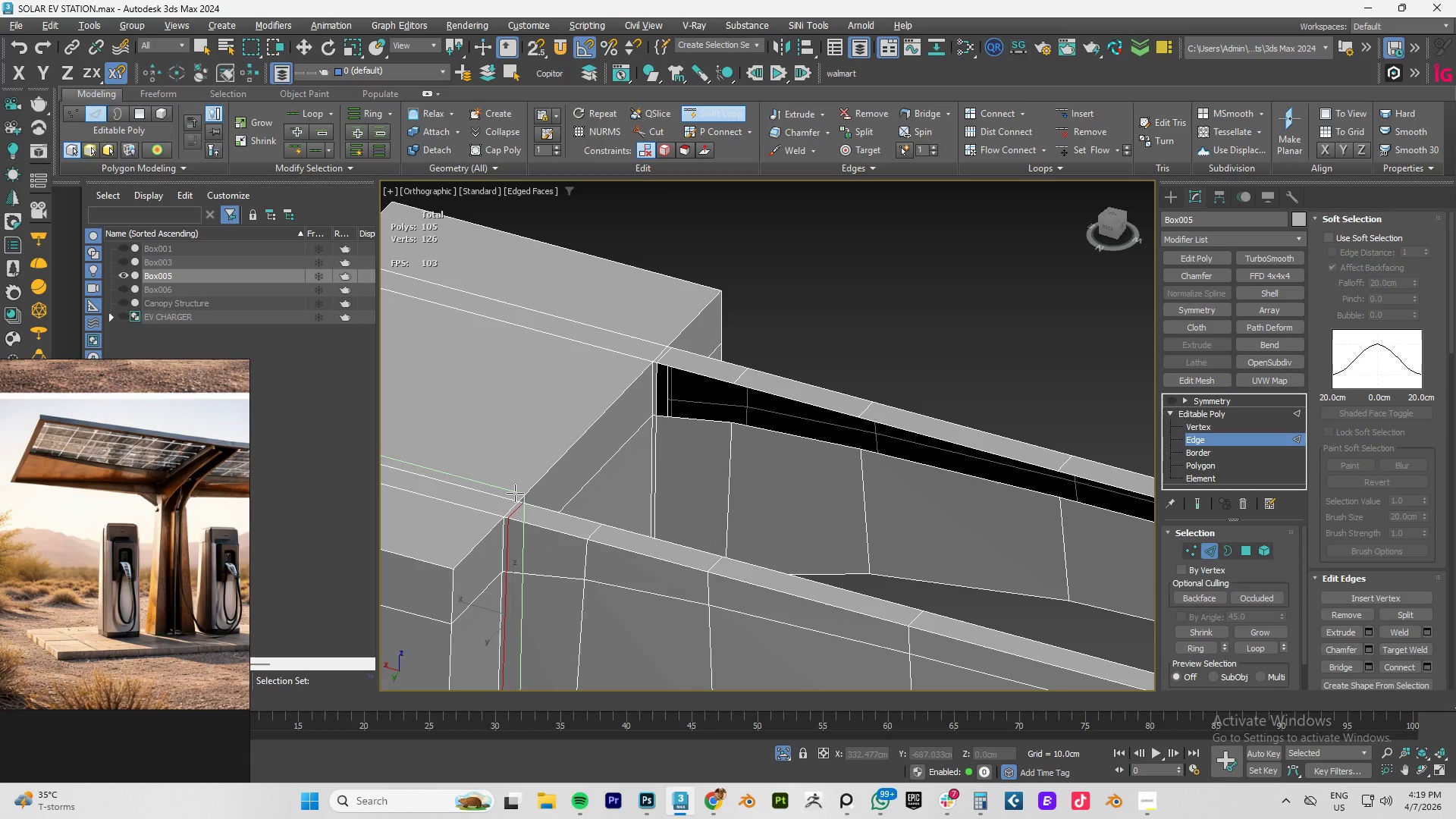 
right_click([513, 497])
 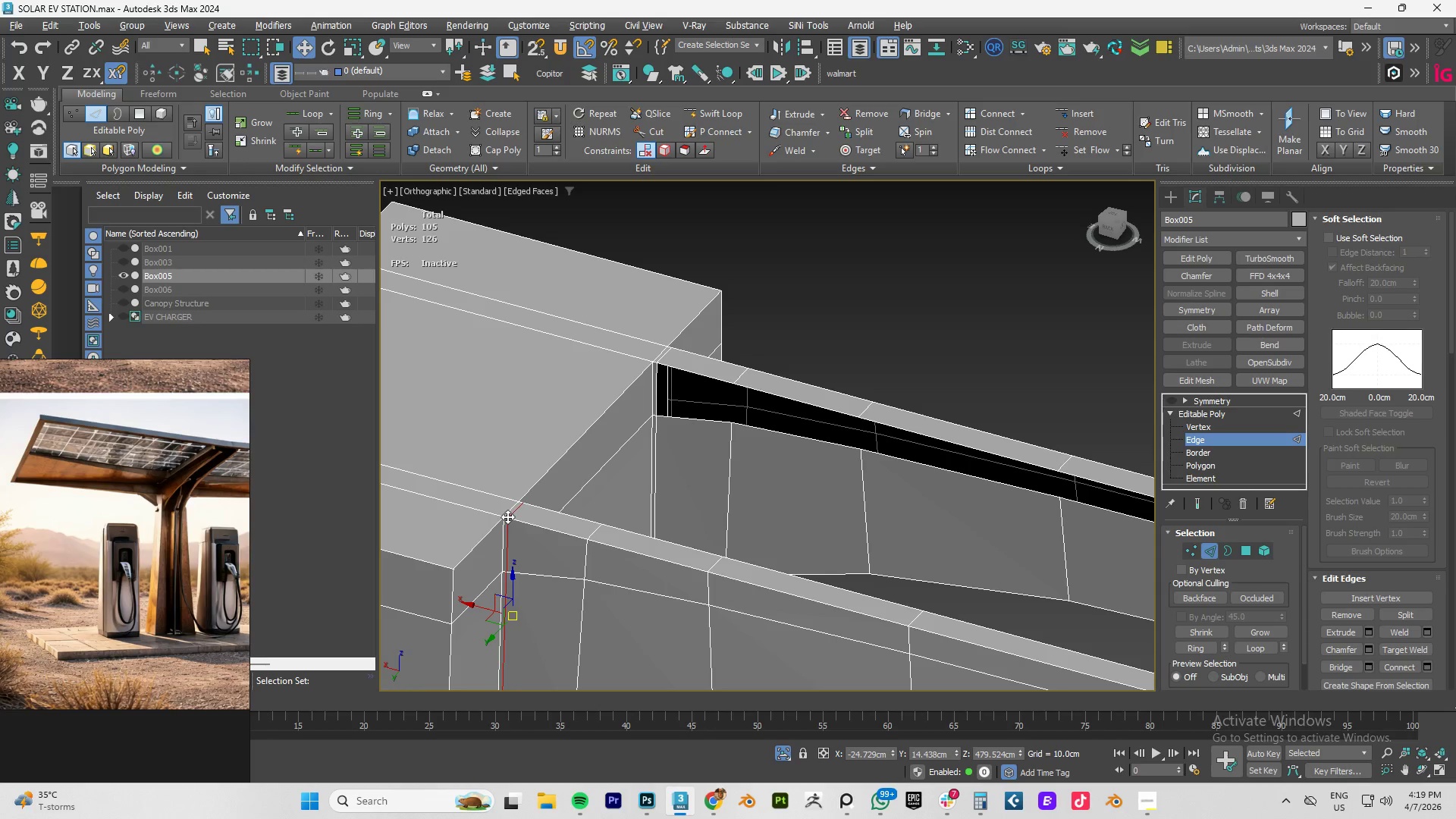 
left_click([513, 516])
 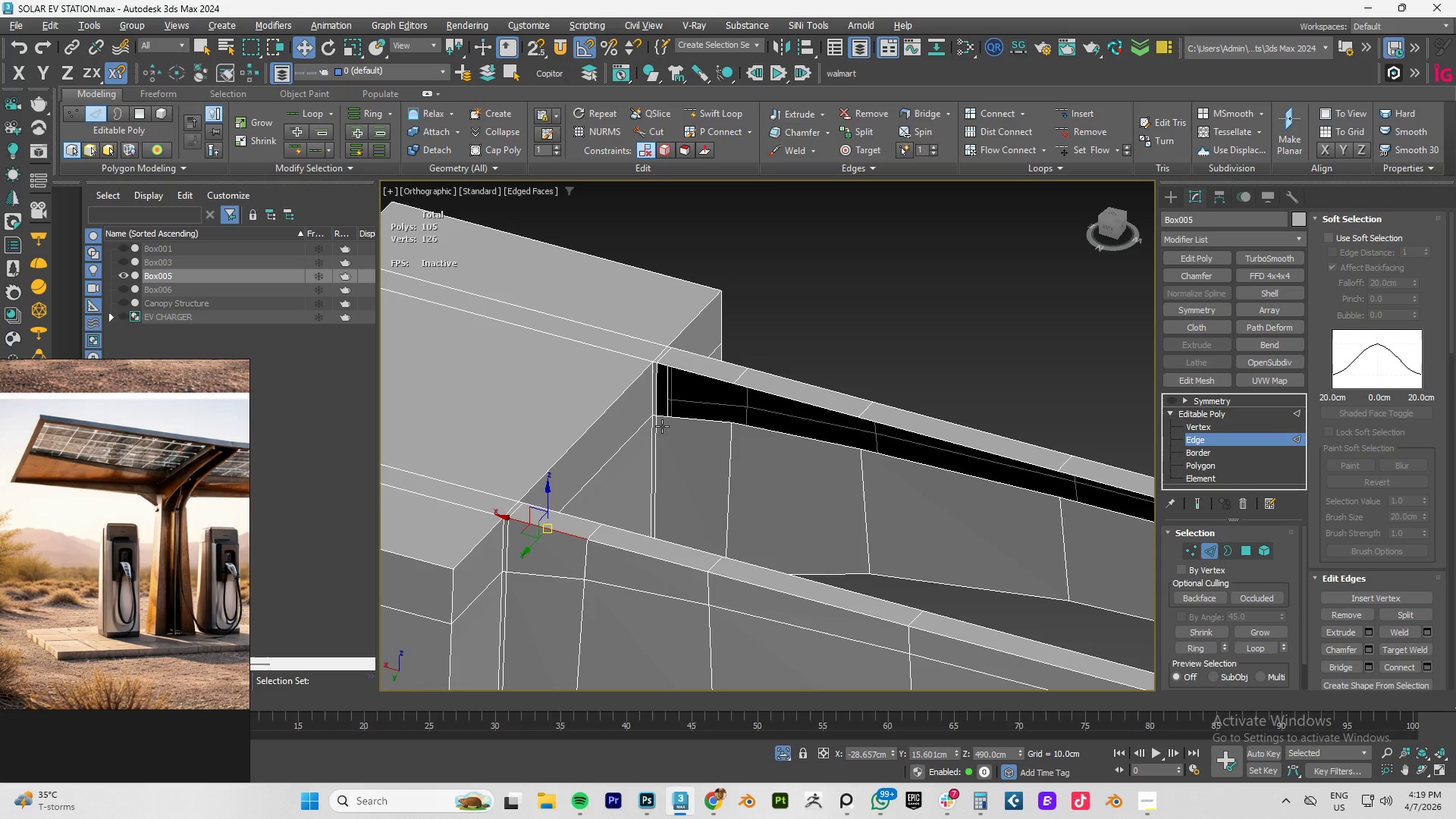 
left_click([678, 417])
 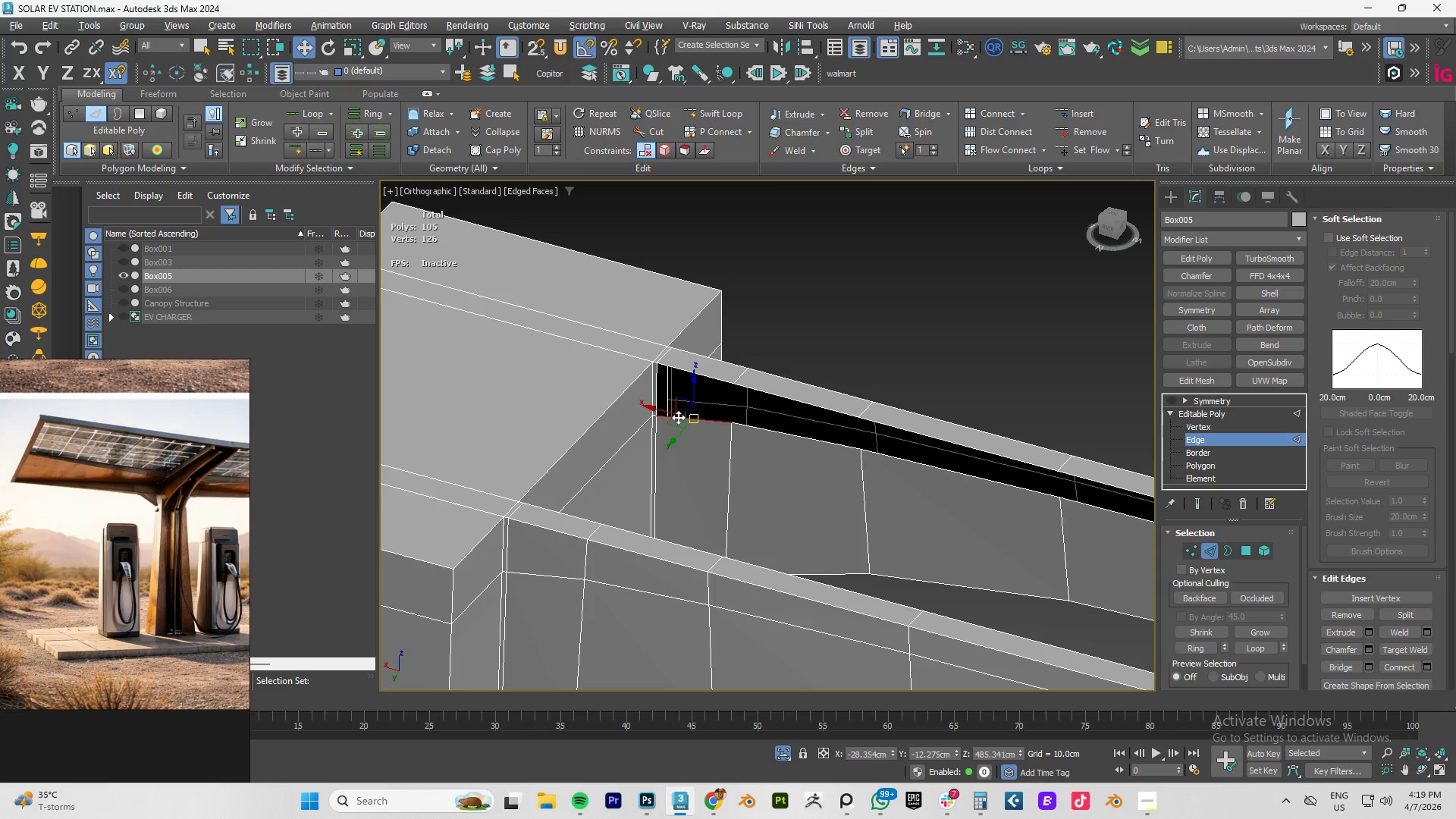 
key(3)
 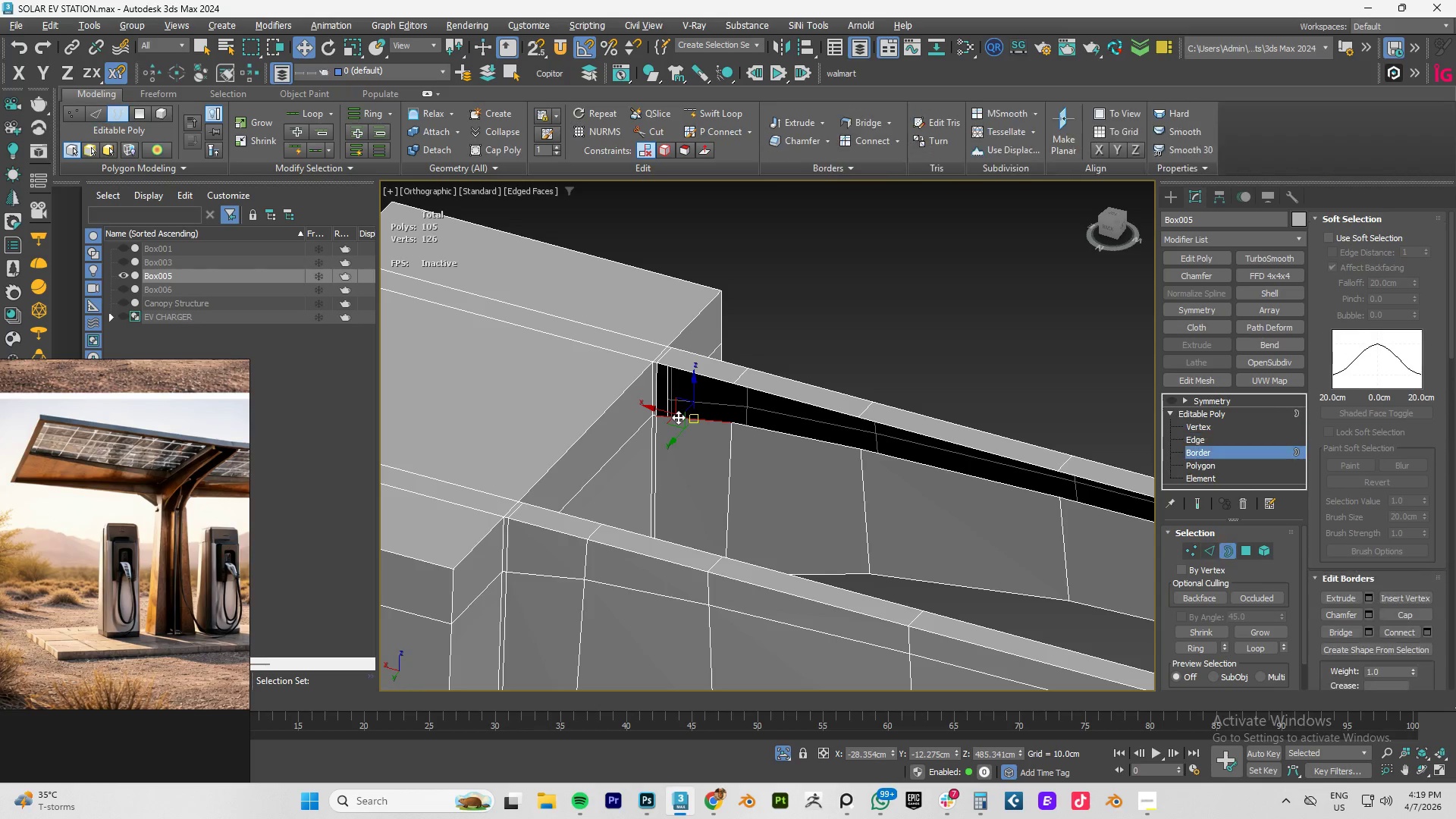 
left_click([678, 417])
 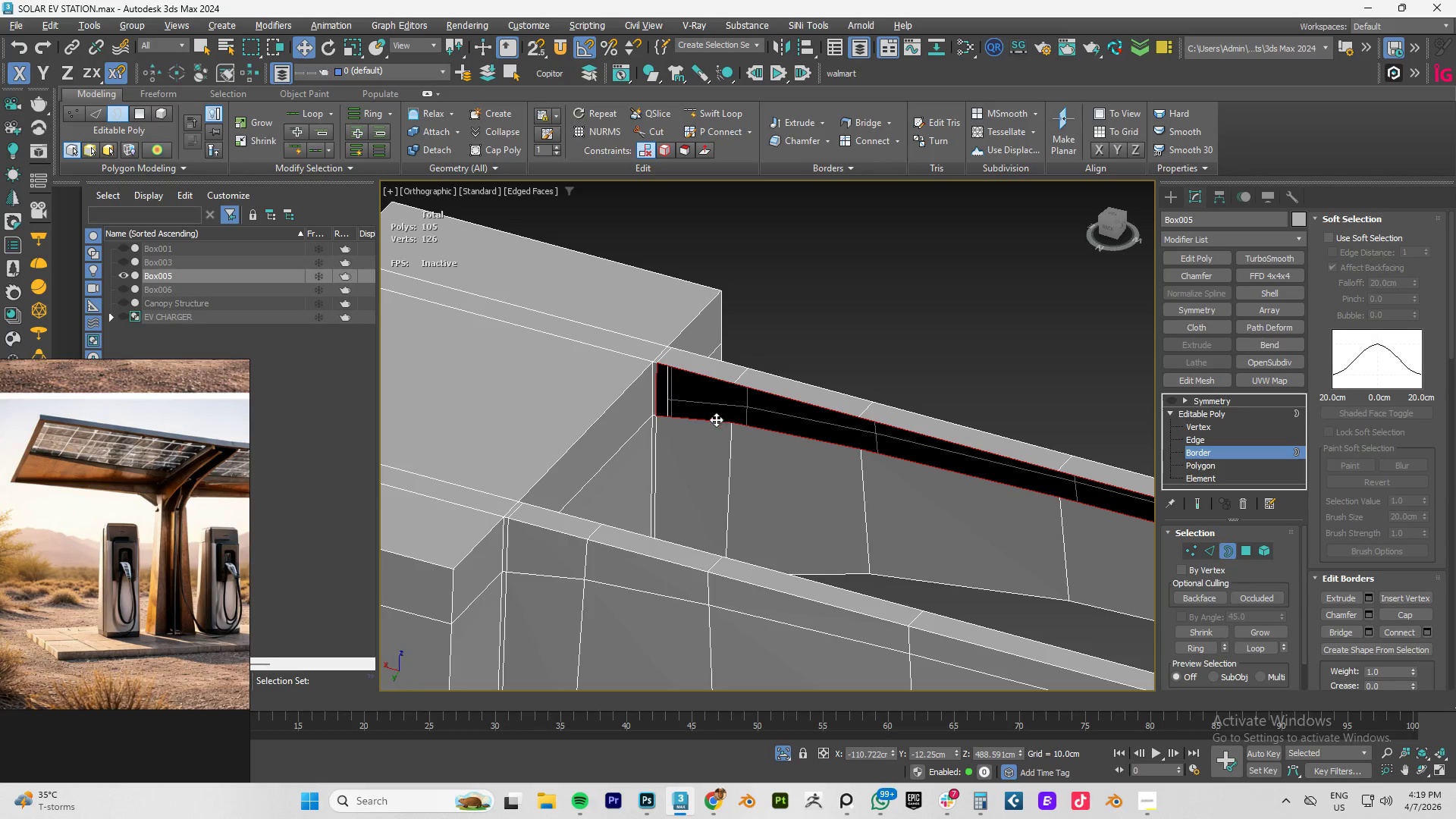 
hold_key(key=AltLeft, duration=0.62)
 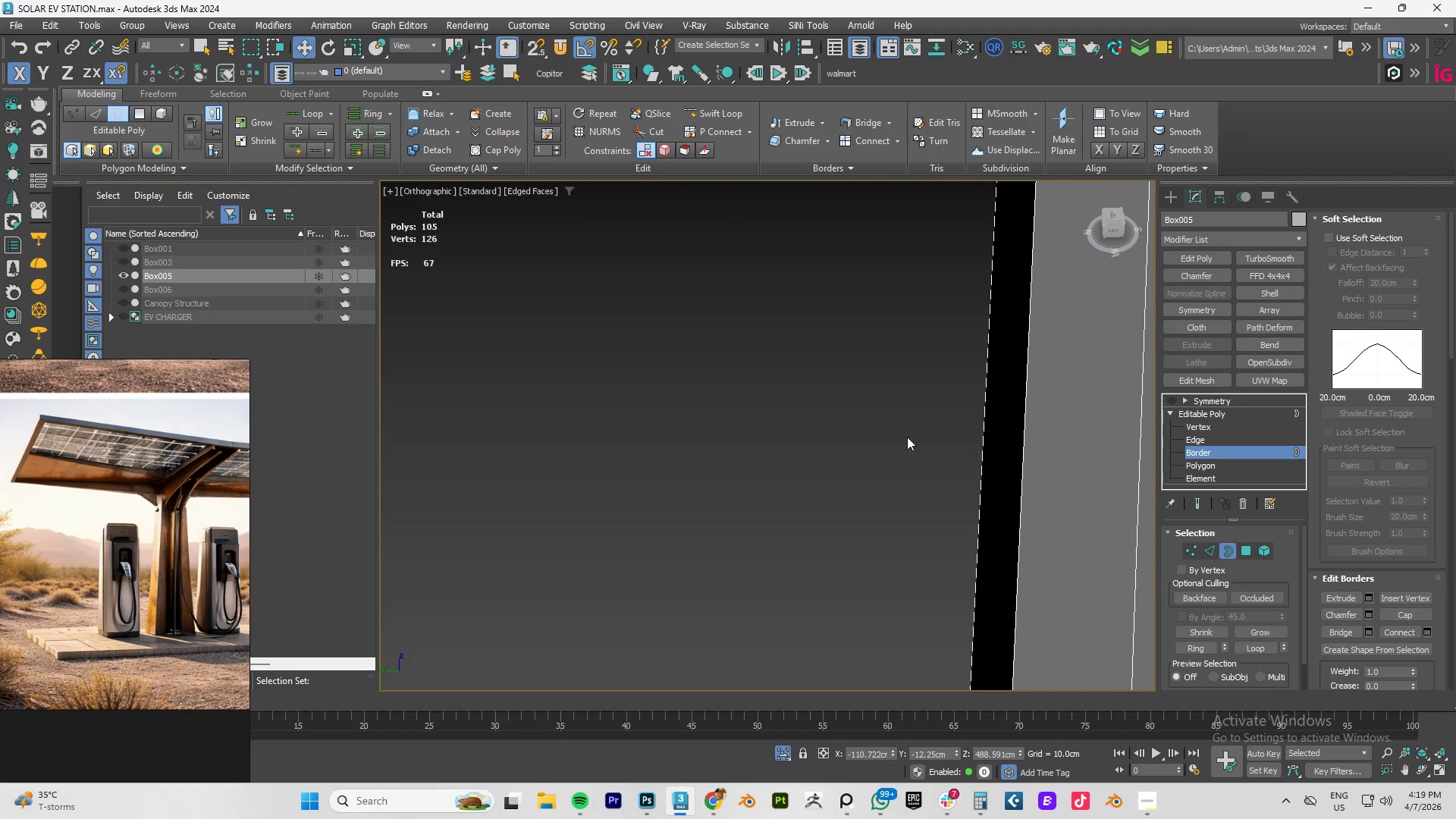 
hold_key(key=AltLeft, duration=0.45)
 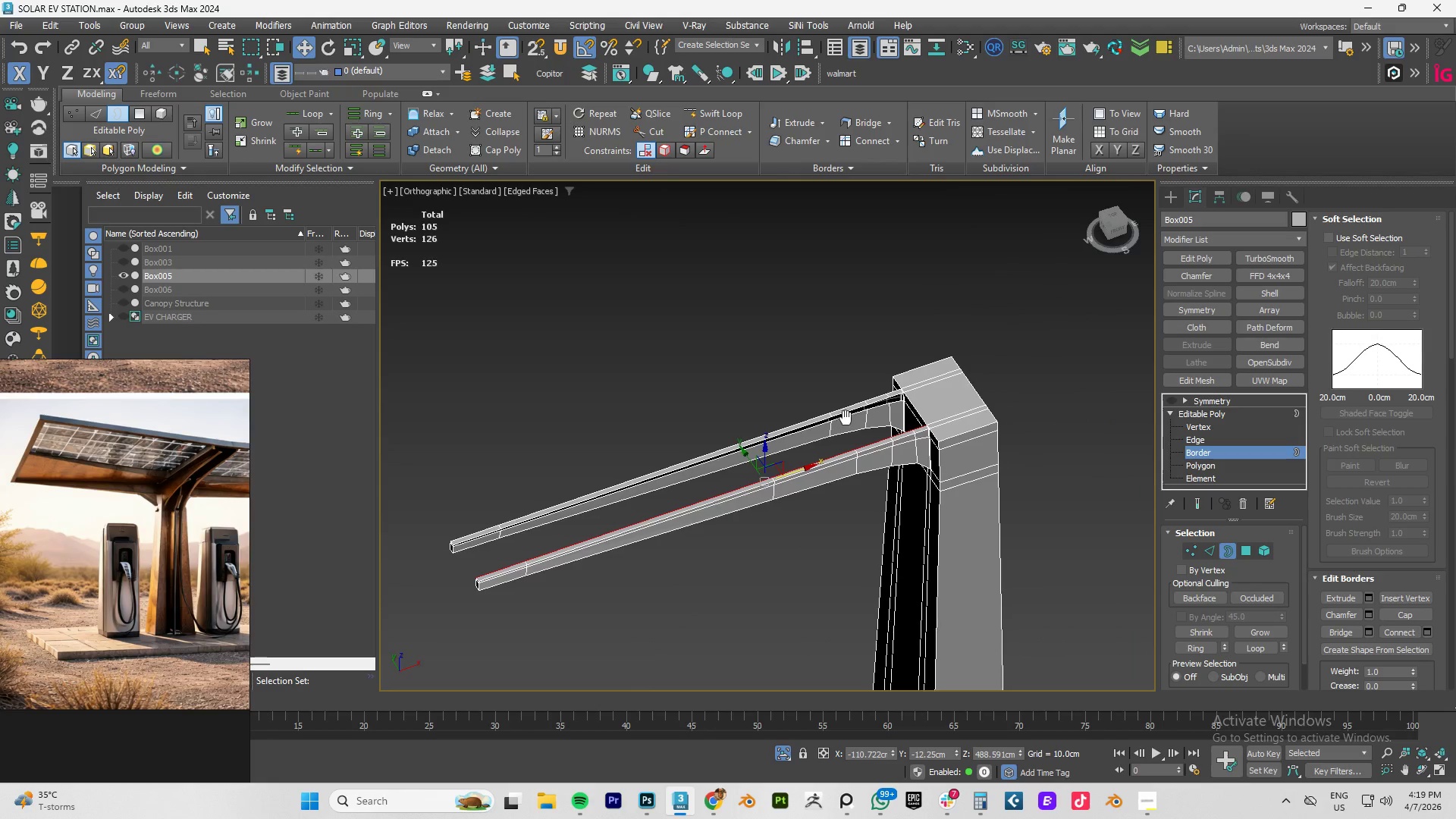 
scroll: coordinate [908, 430], scroll_direction: down, amount: 5.0
 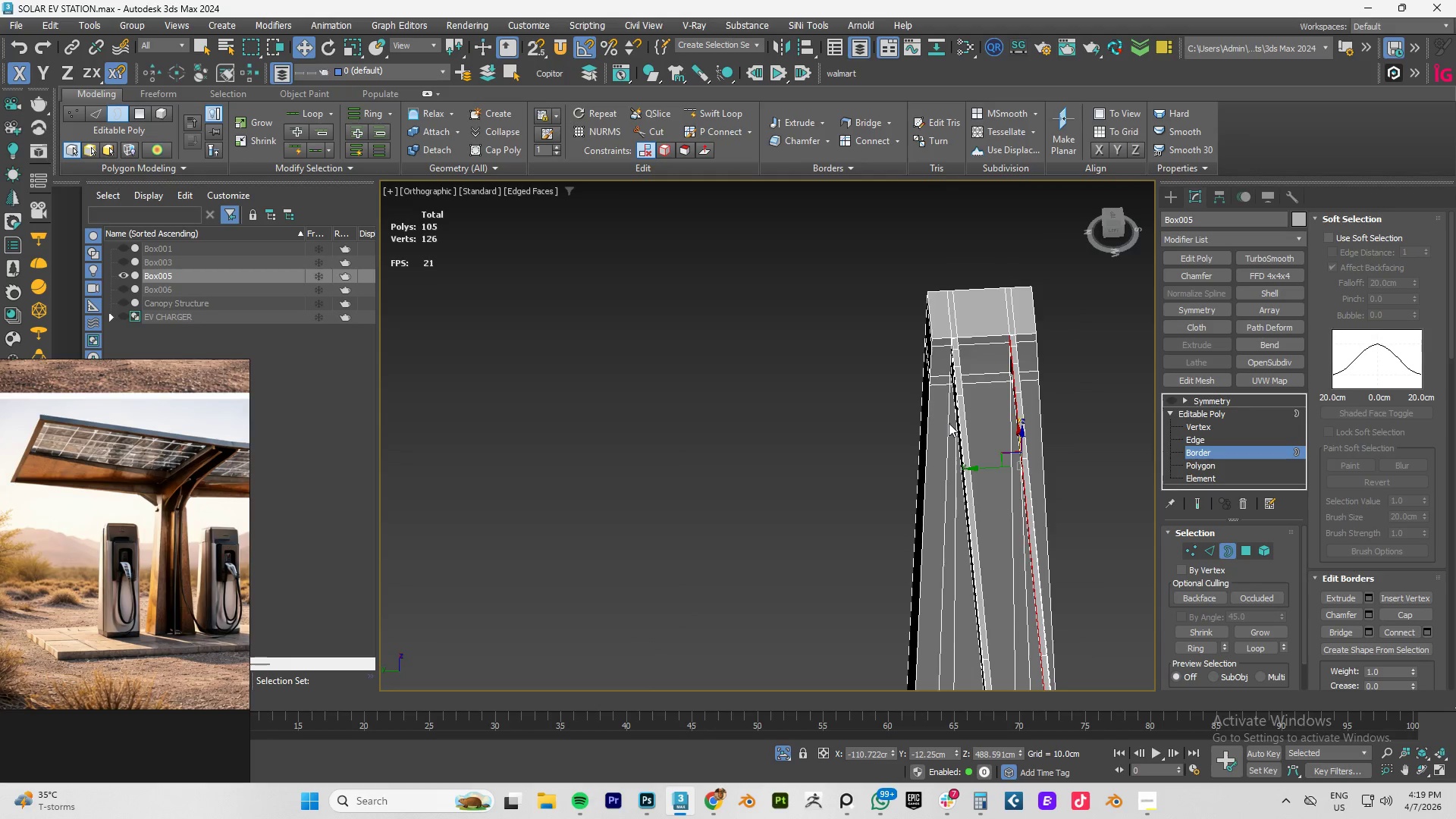 
hold_key(key=ControlLeft, duration=1.11)
 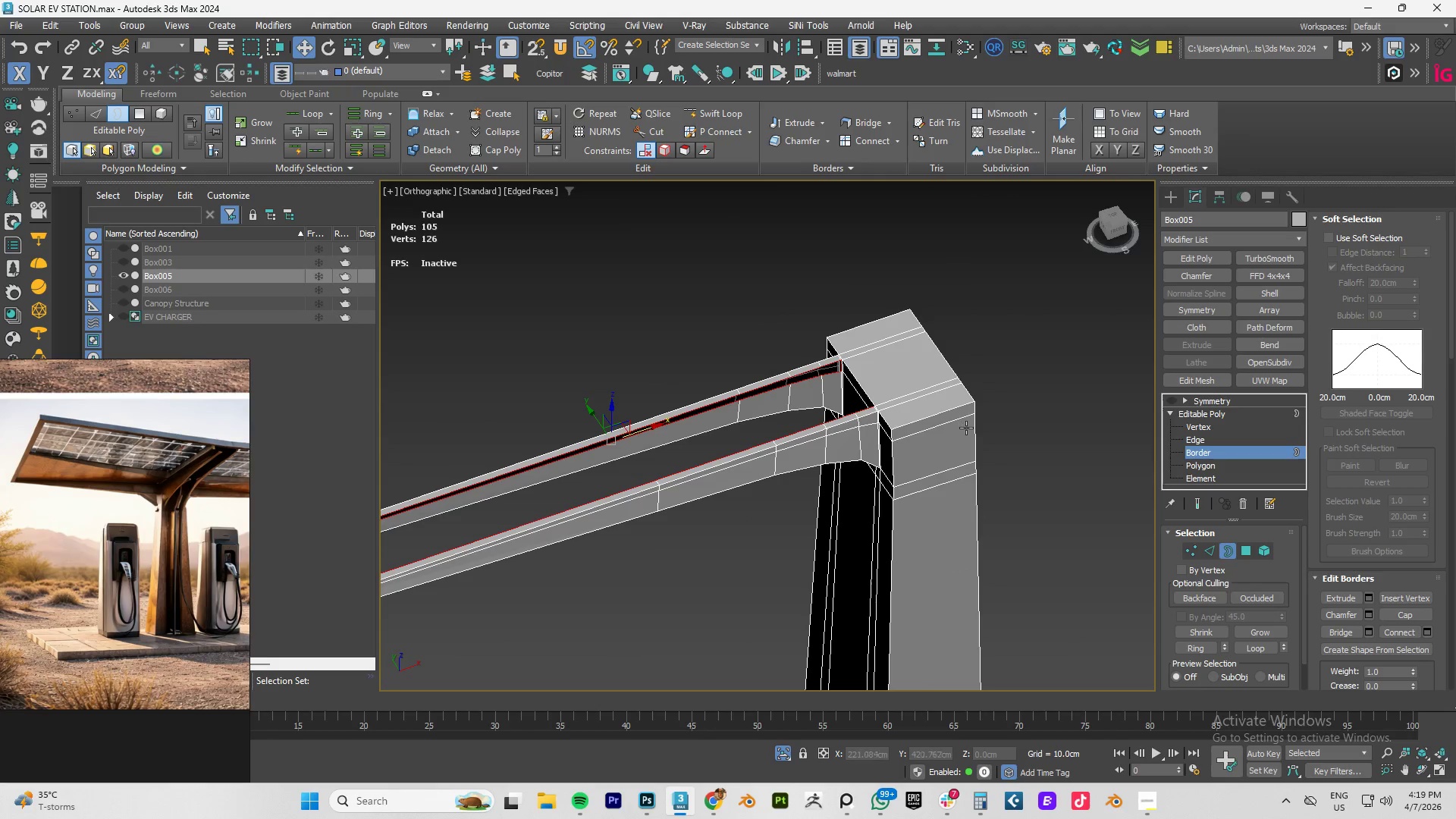 
scroll: coordinate [930, 411], scroll_direction: up, amount: 4.0
 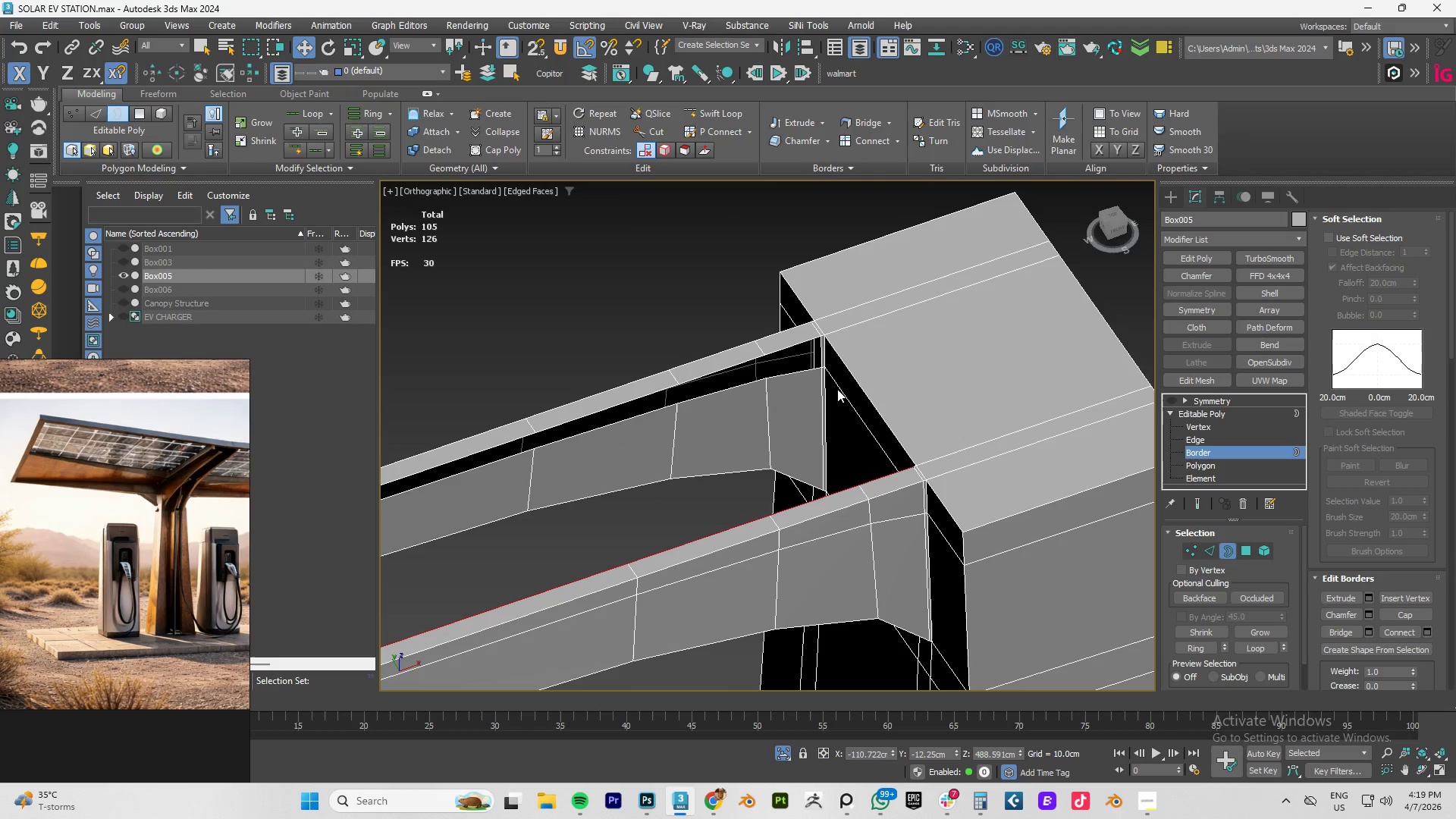 
left_click([792, 371])
 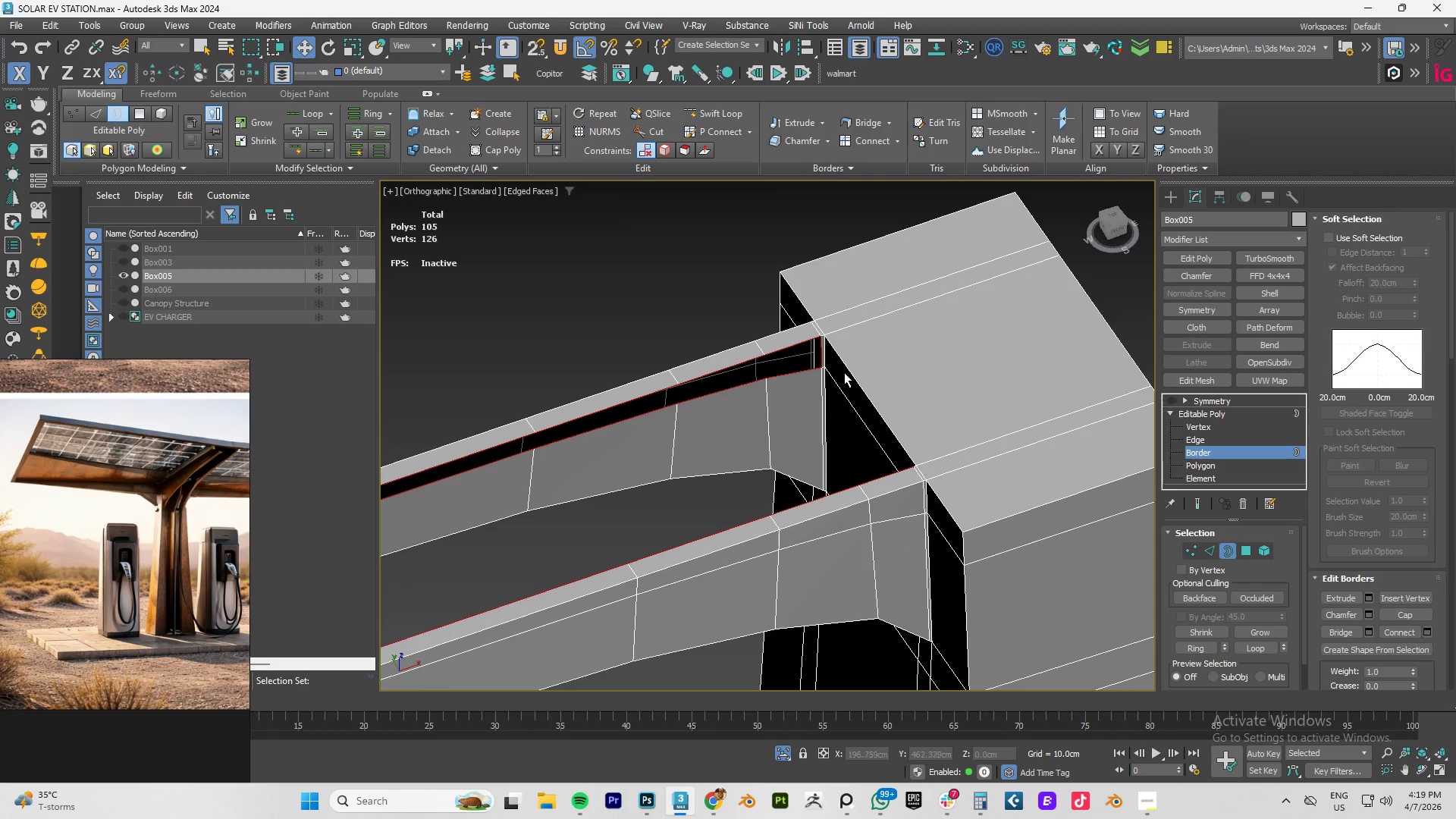 
scroll: coordinate [852, 373], scroll_direction: down, amount: 3.0
 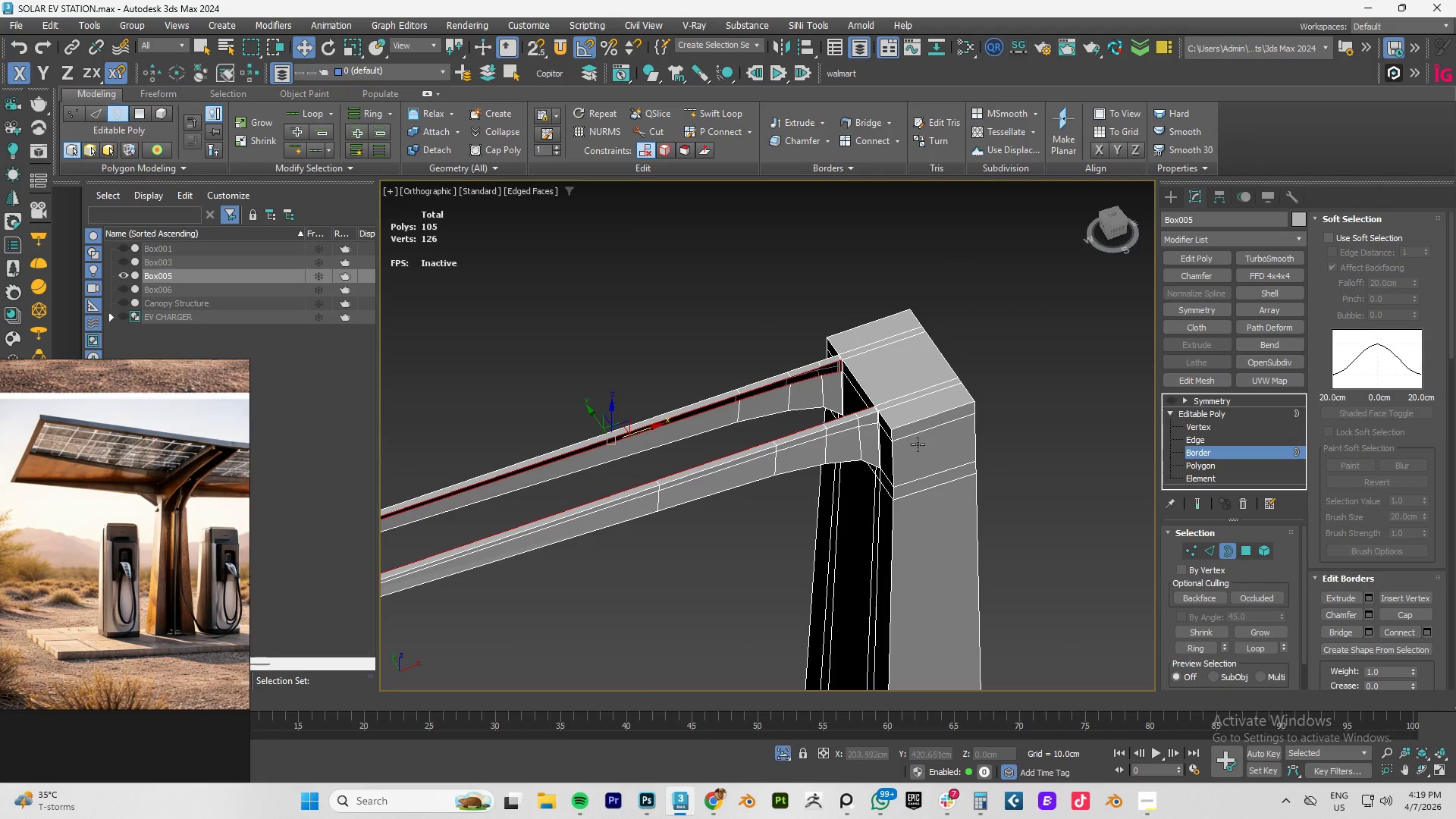 
type(tz)
 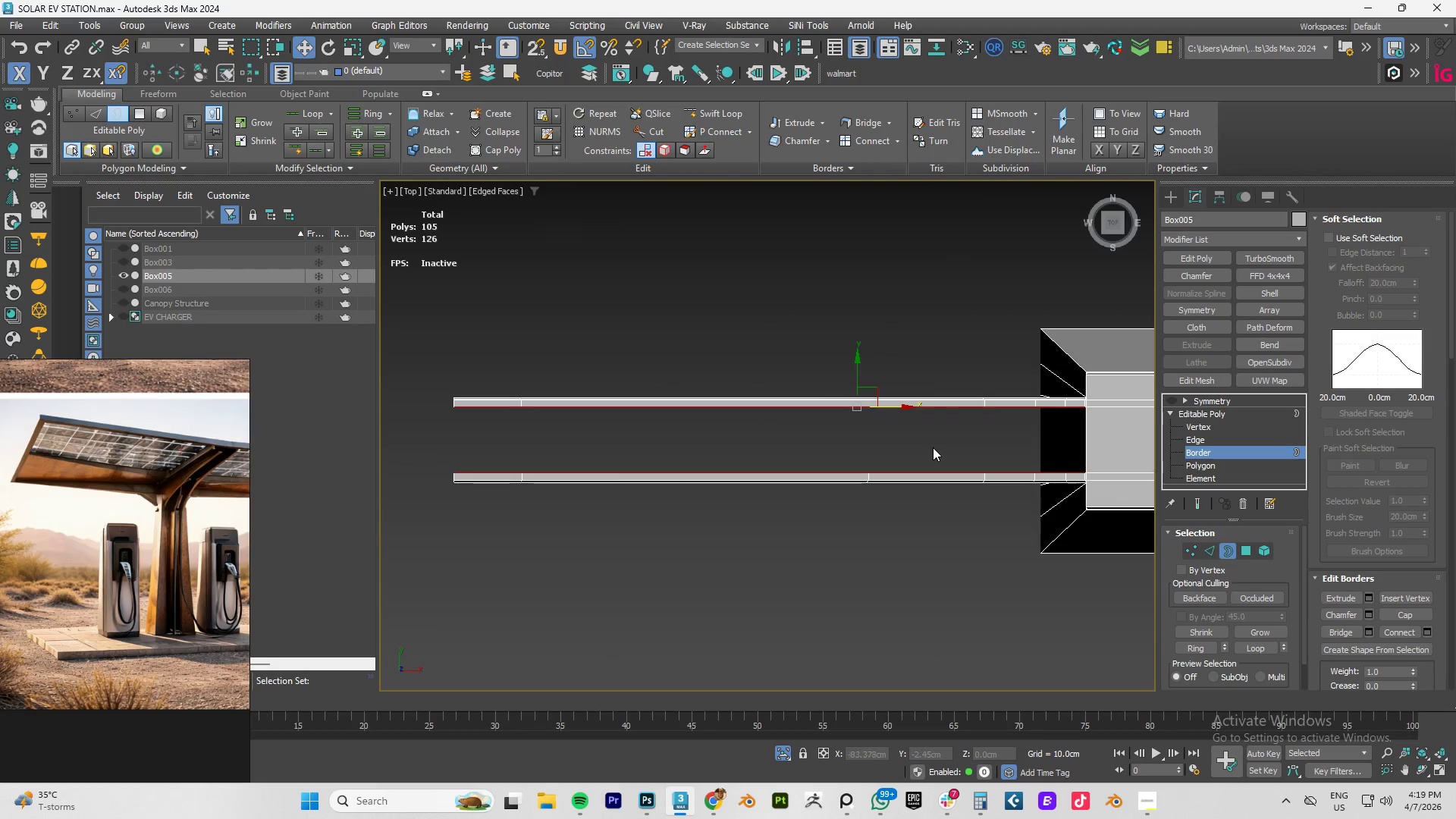 
scroll: coordinate [935, 447], scroll_direction: down, amount: 3.0
 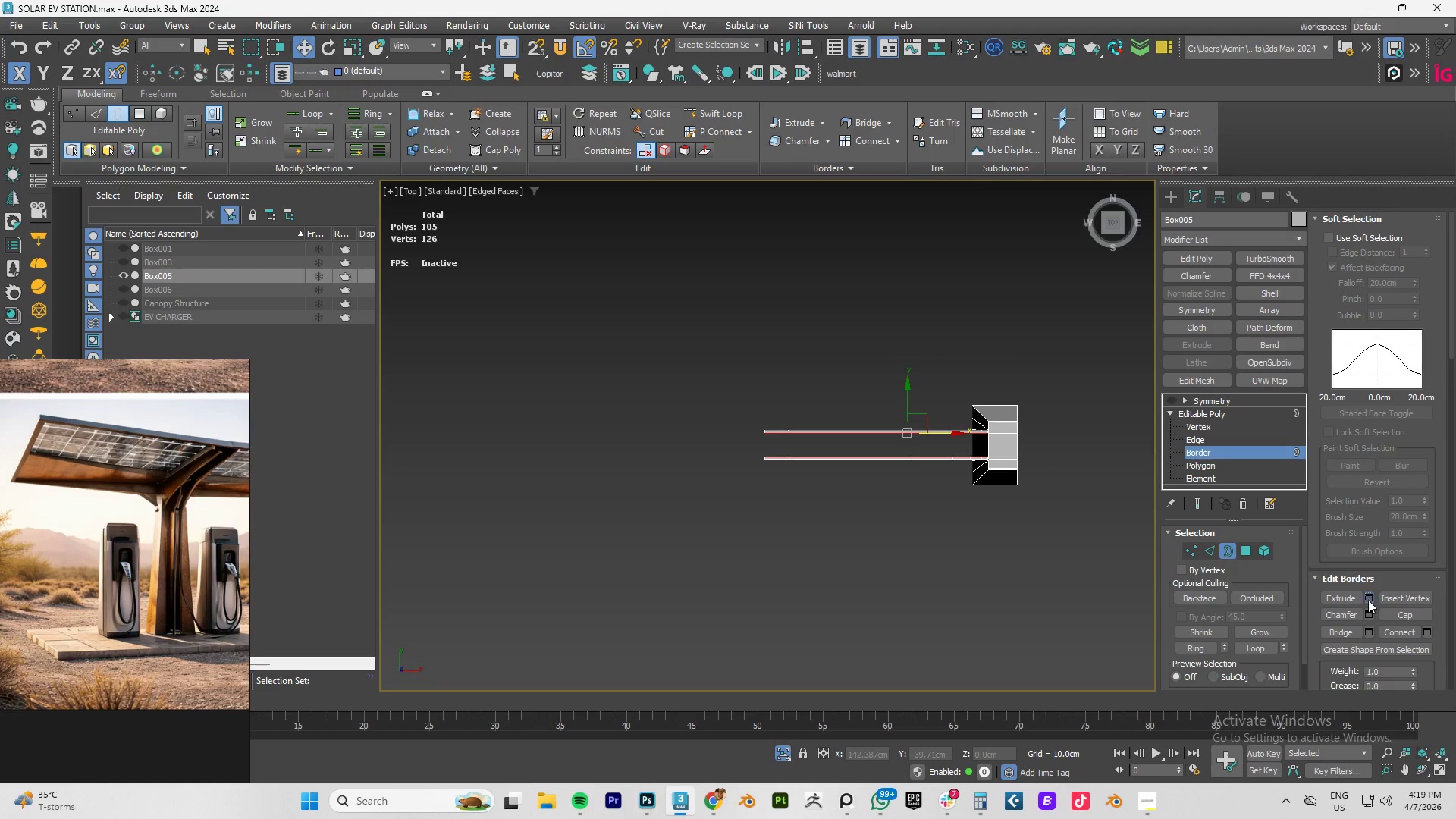 
scroll: coordinate [859, 447], scroll_direction: up, amount: 2.0
 